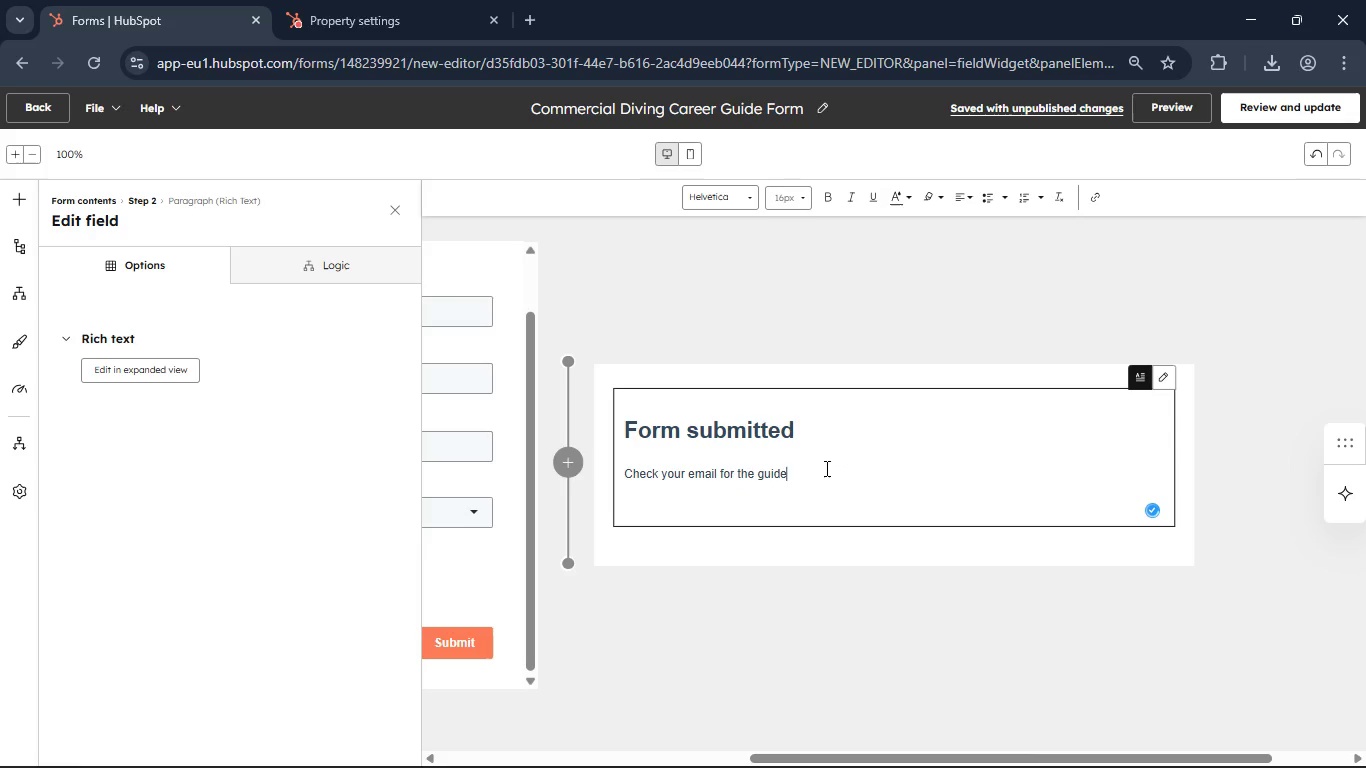 
key(Period)
 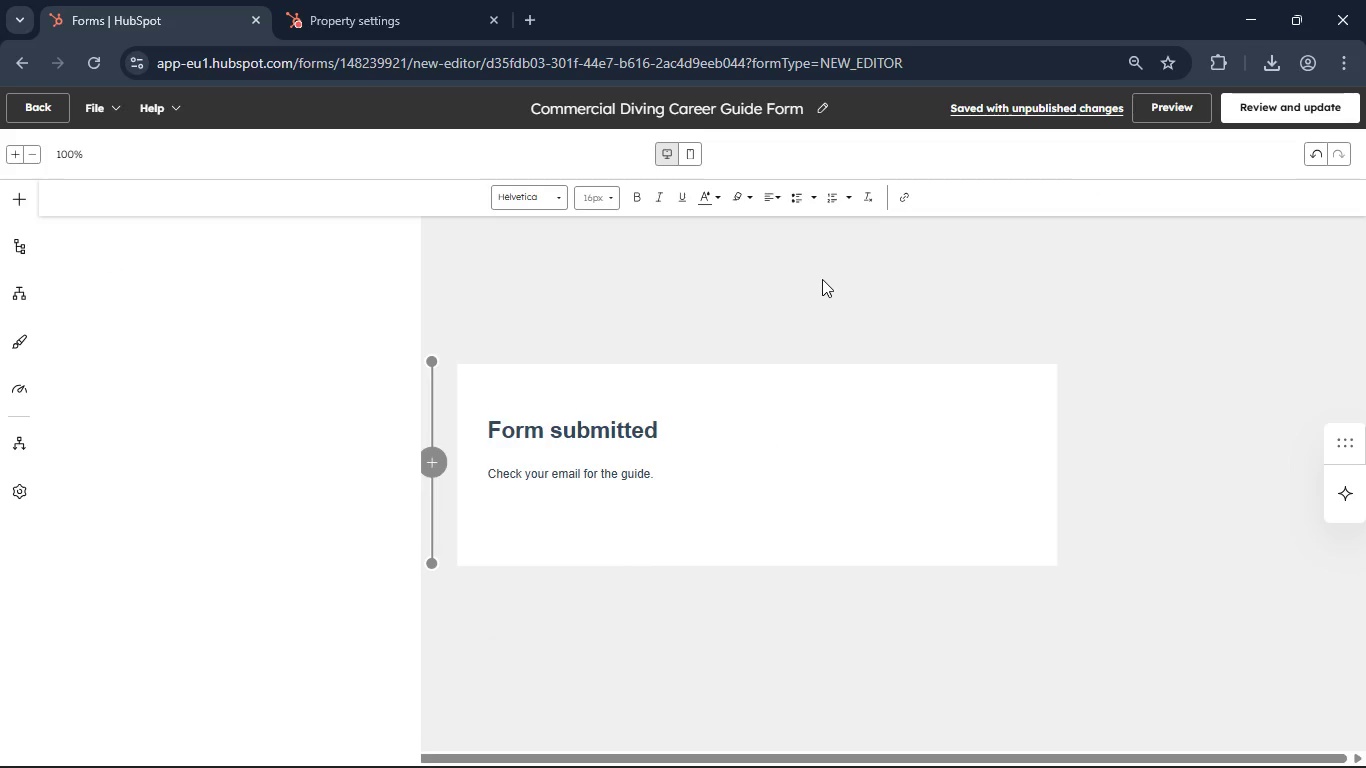 
left_click([688, 155])
 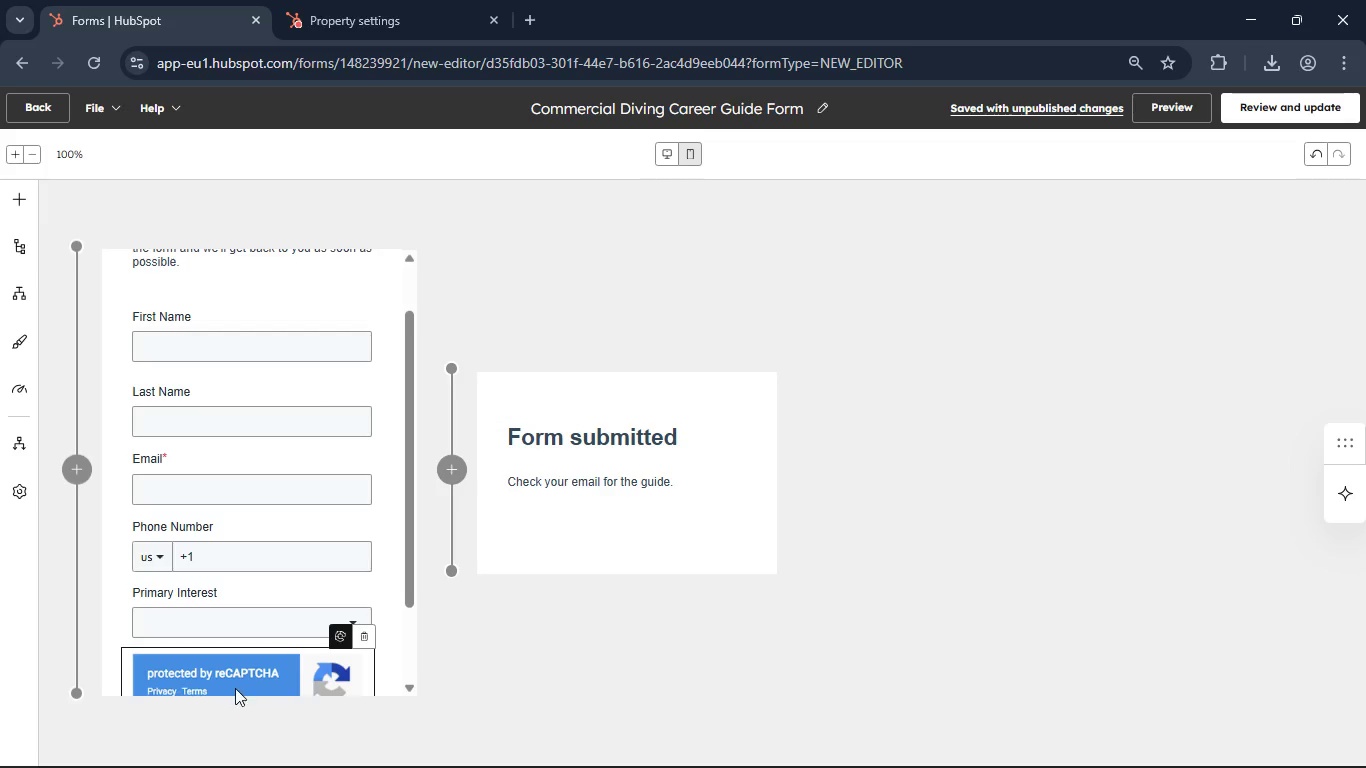 
scroll: coordinate [308, 534], scroll_direction: down, amount: 4.0
 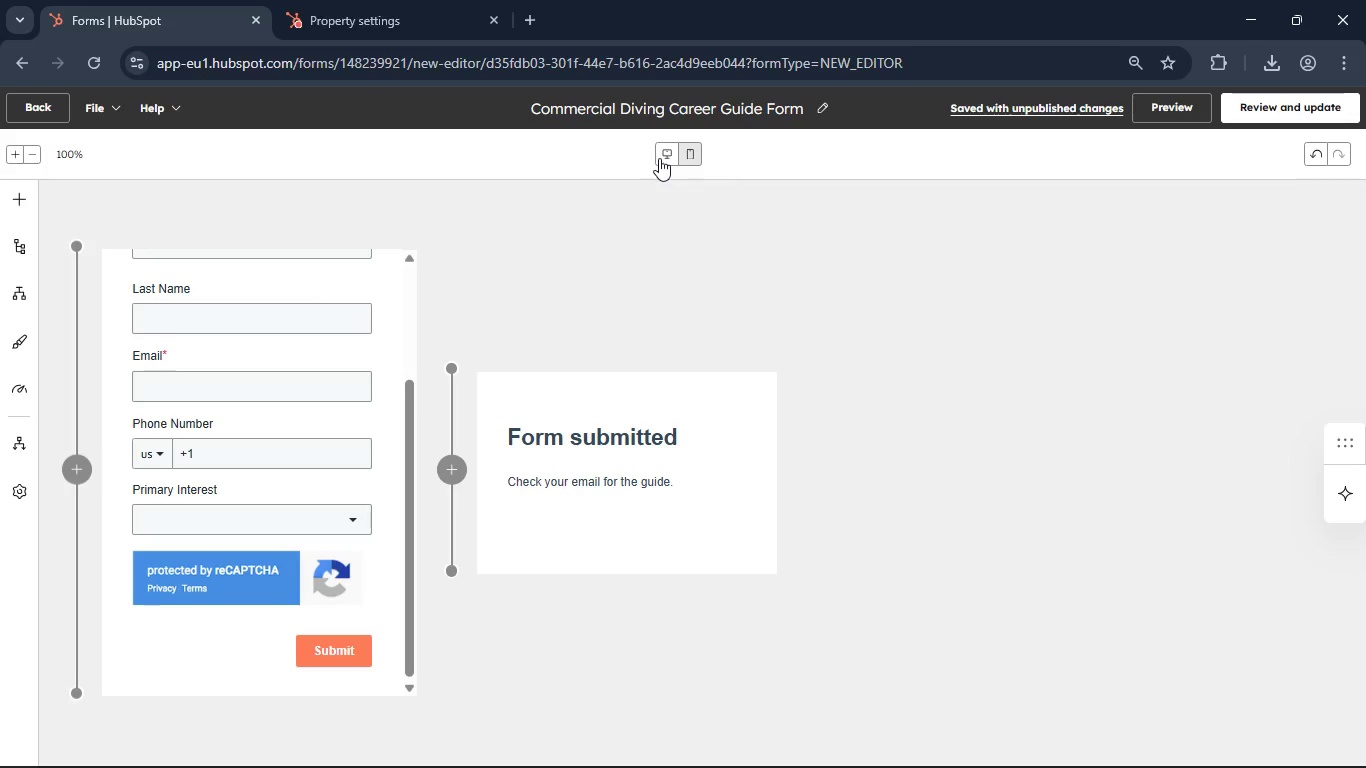 
left_click([659, 154])
 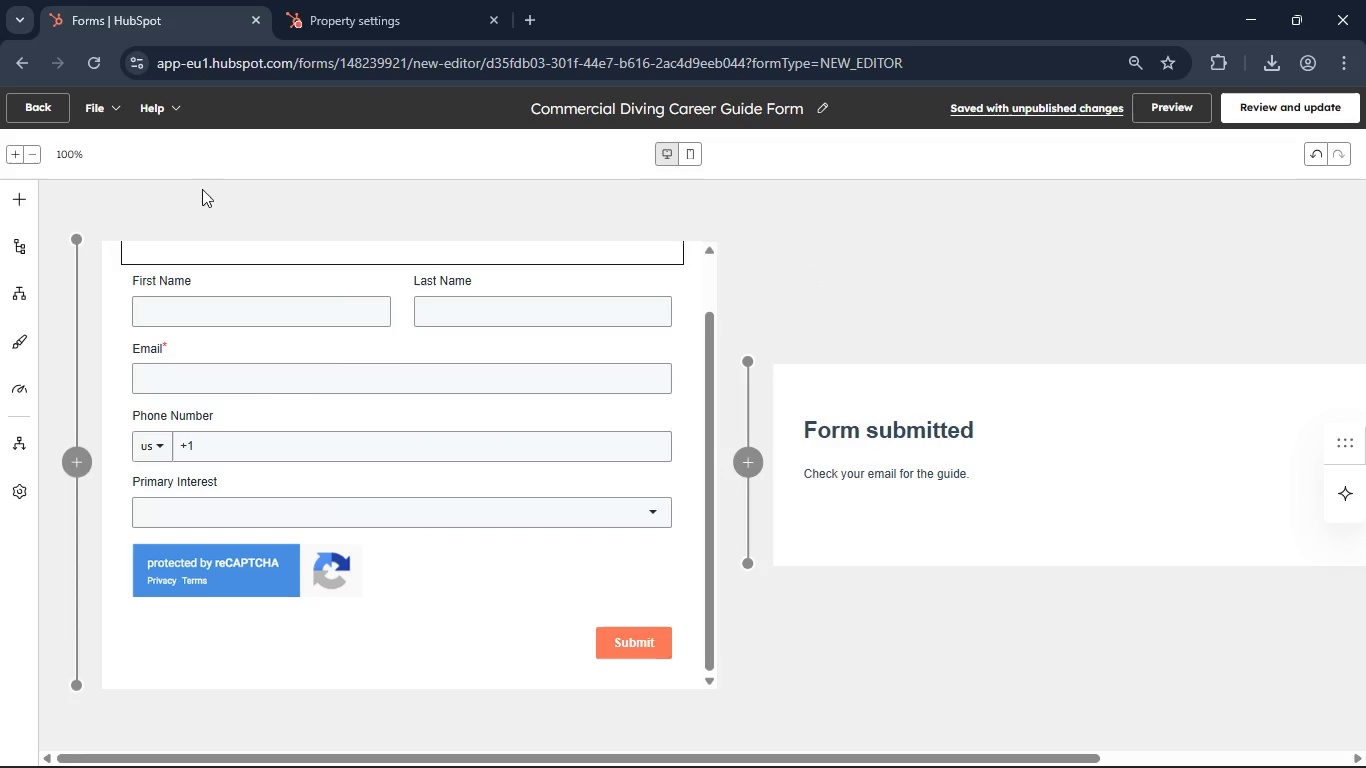 
left_click([53, 113])
 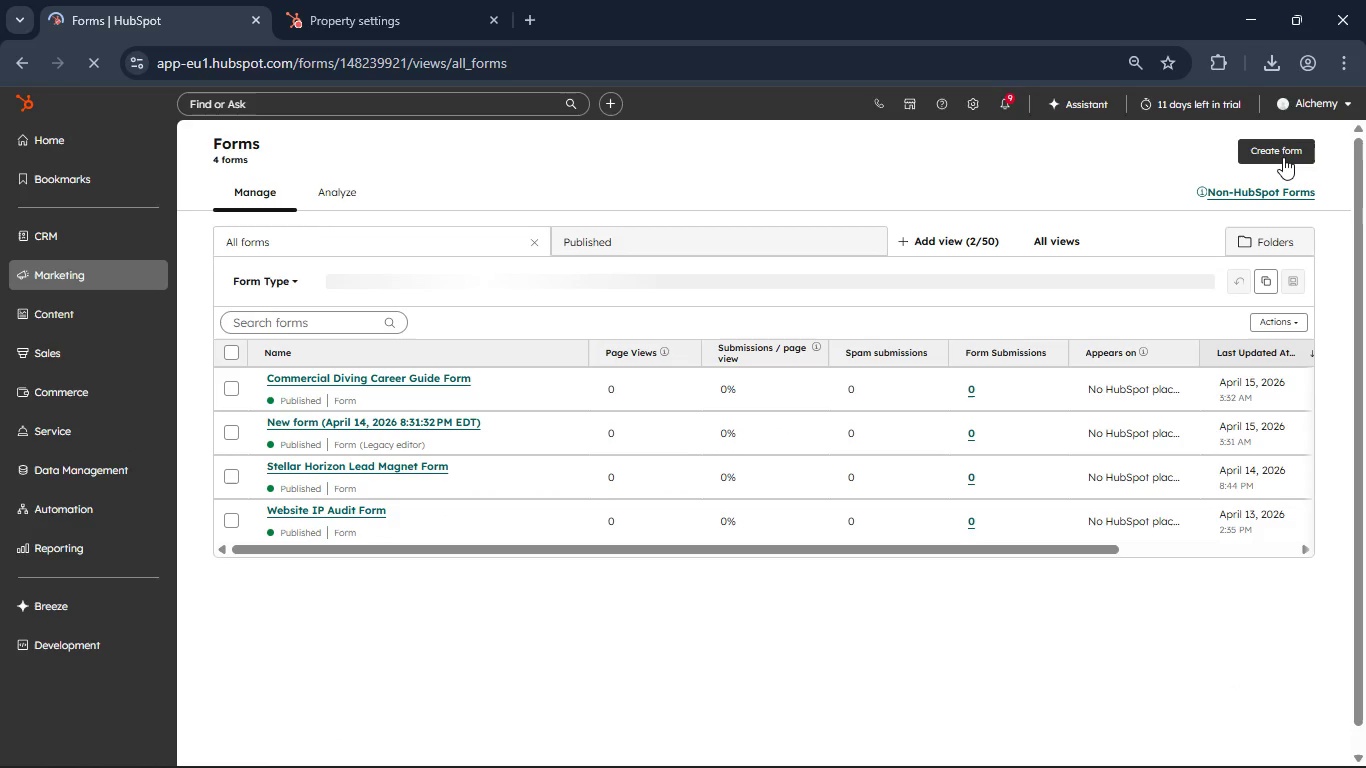 
wait(20.25)
 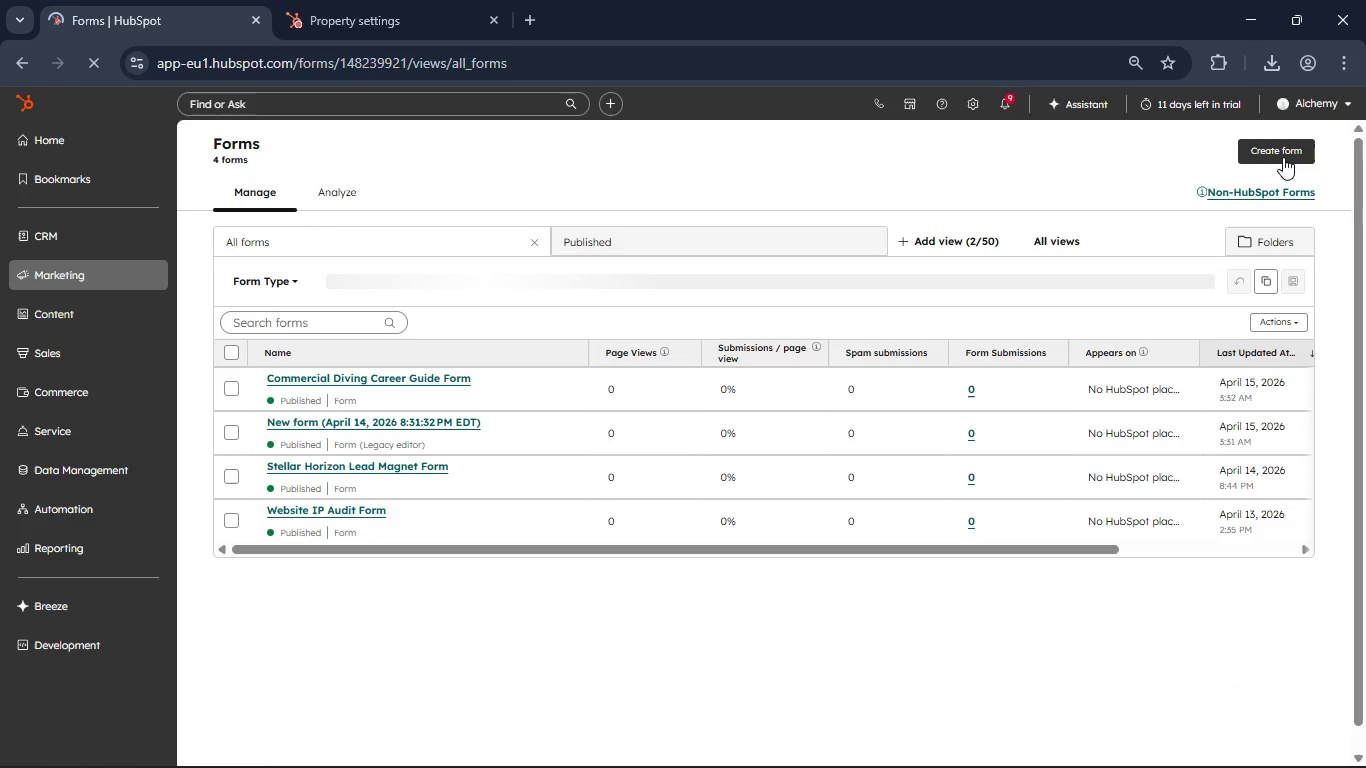 
left_click([107, 278])
 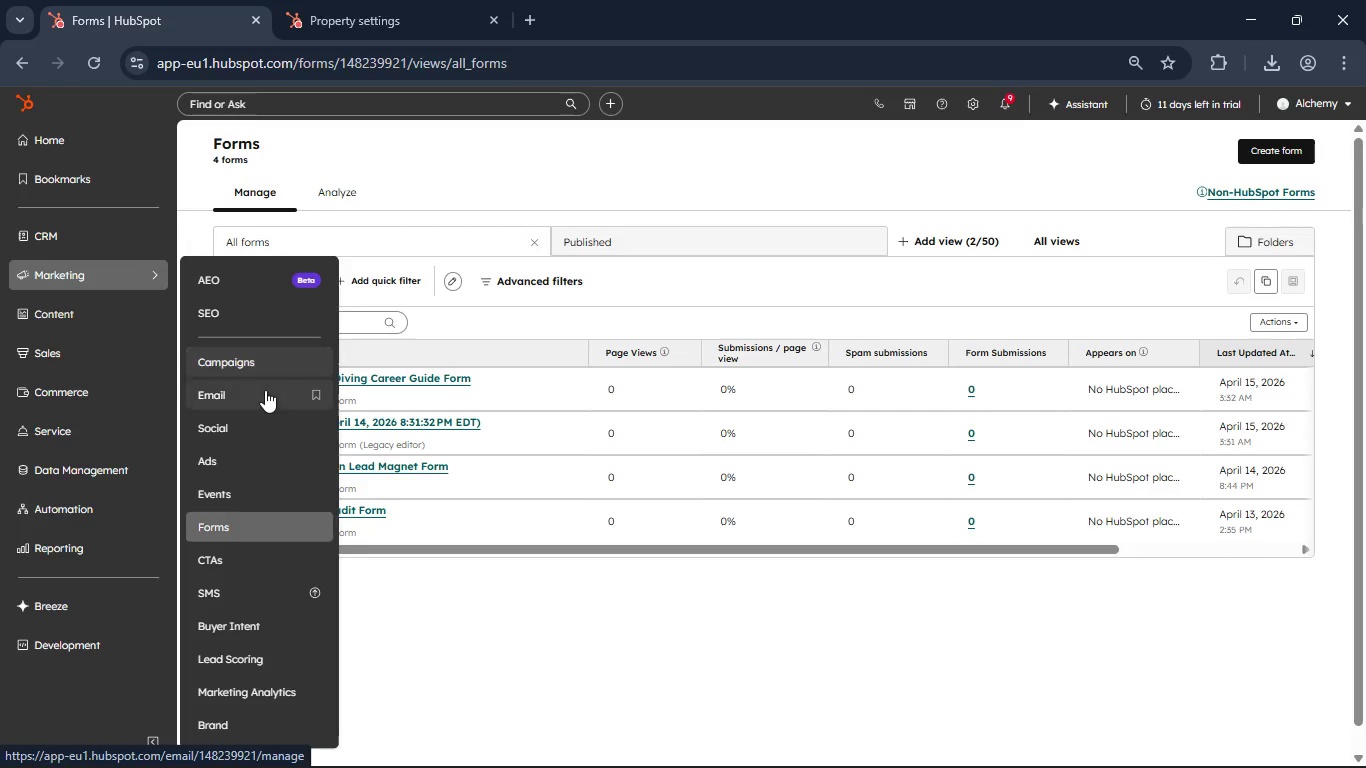 
left_click([265, 390])
 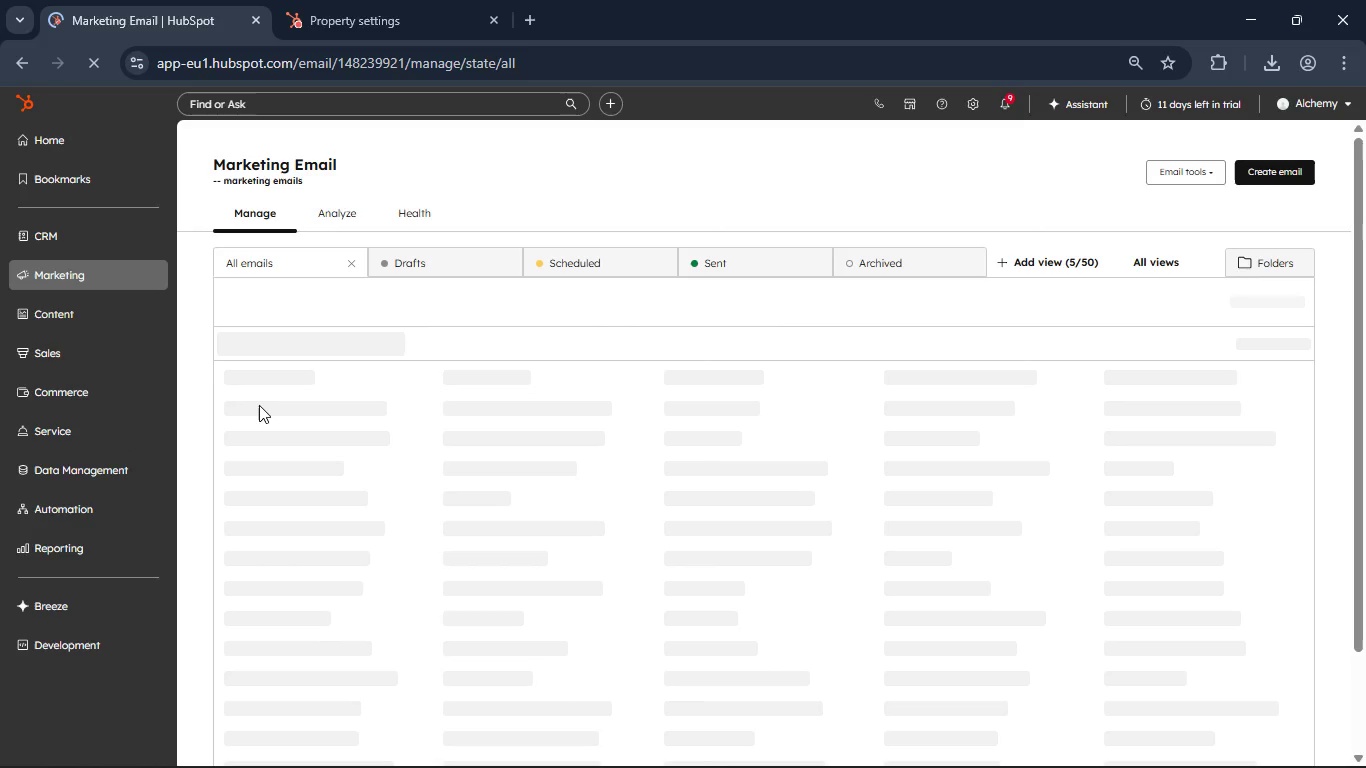 
wait(14.91)
 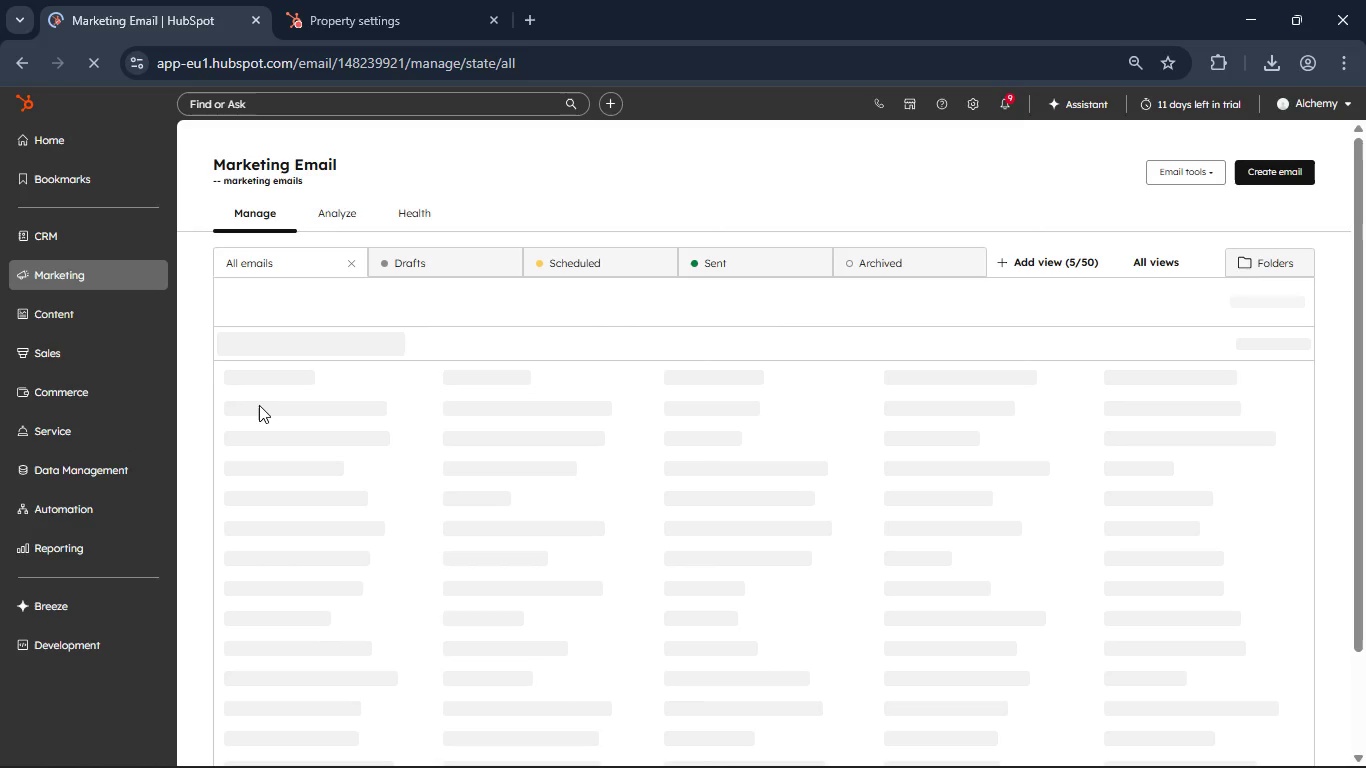 
left_click([1277, 166])
 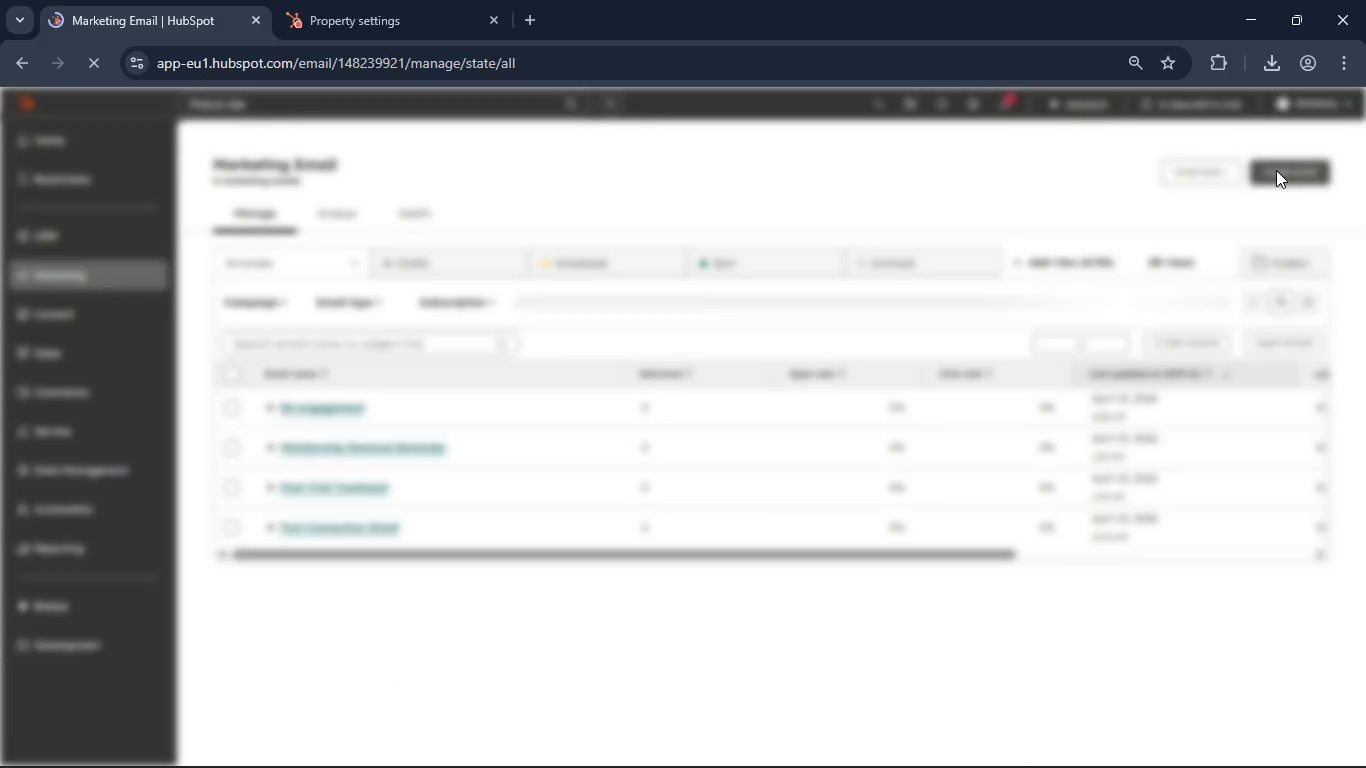 
left_click([1225, 337])
 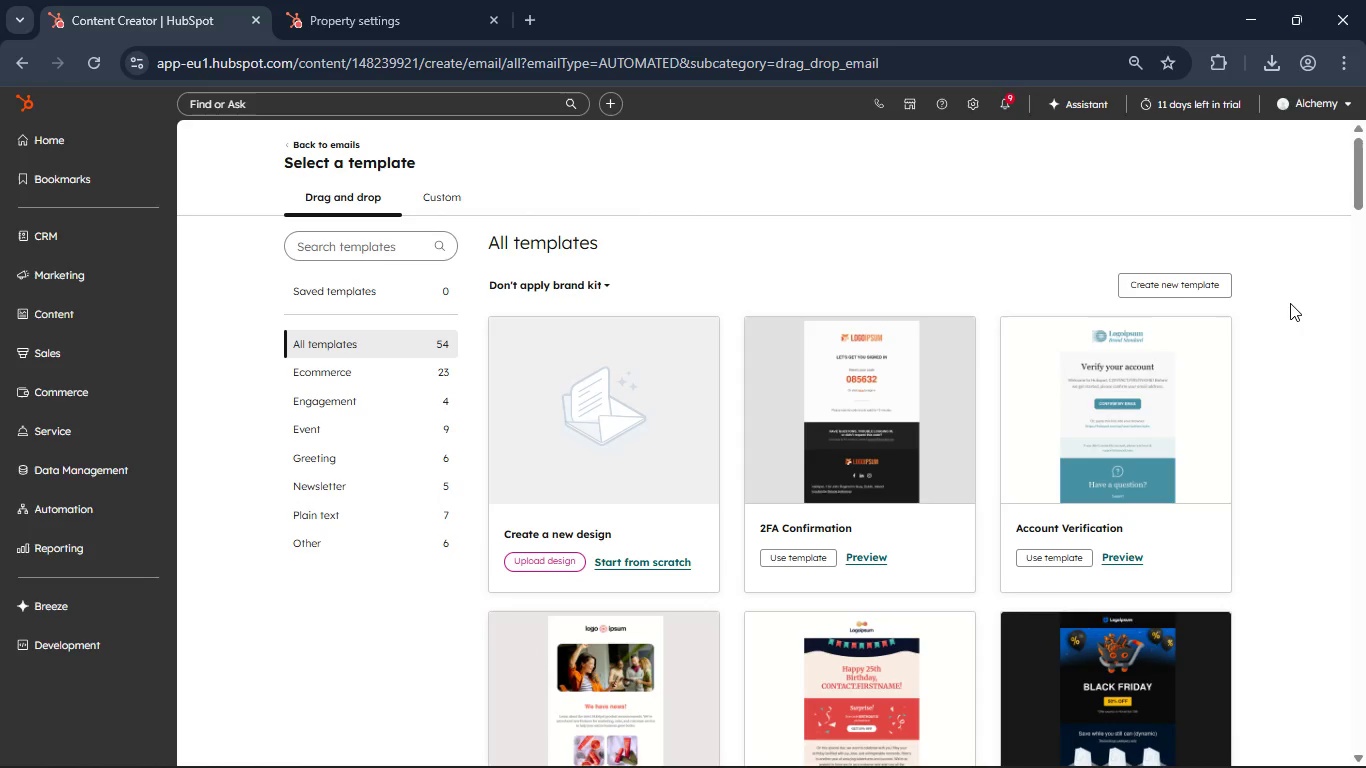 
wait(19.75)
 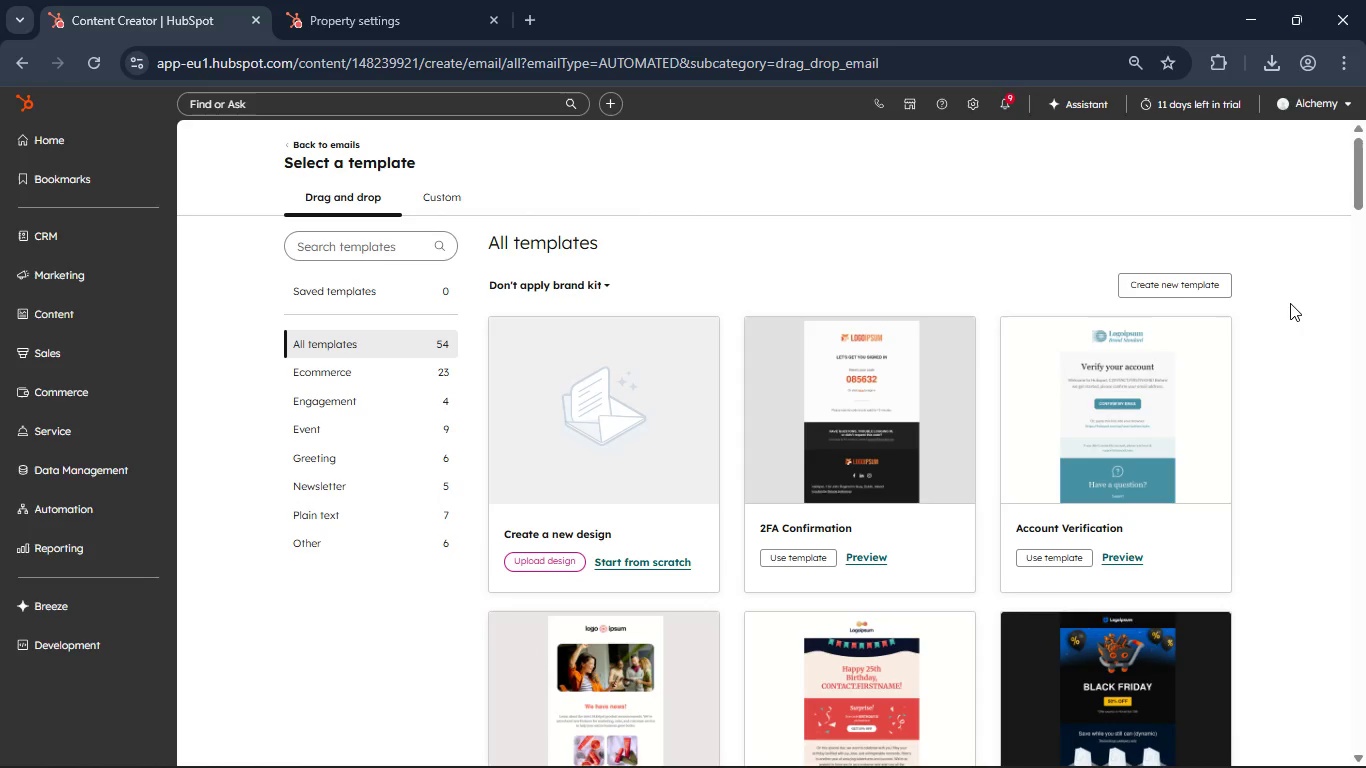 
scroll: coordinate [861, 378], scroll_direction: down, amount: 51.0
 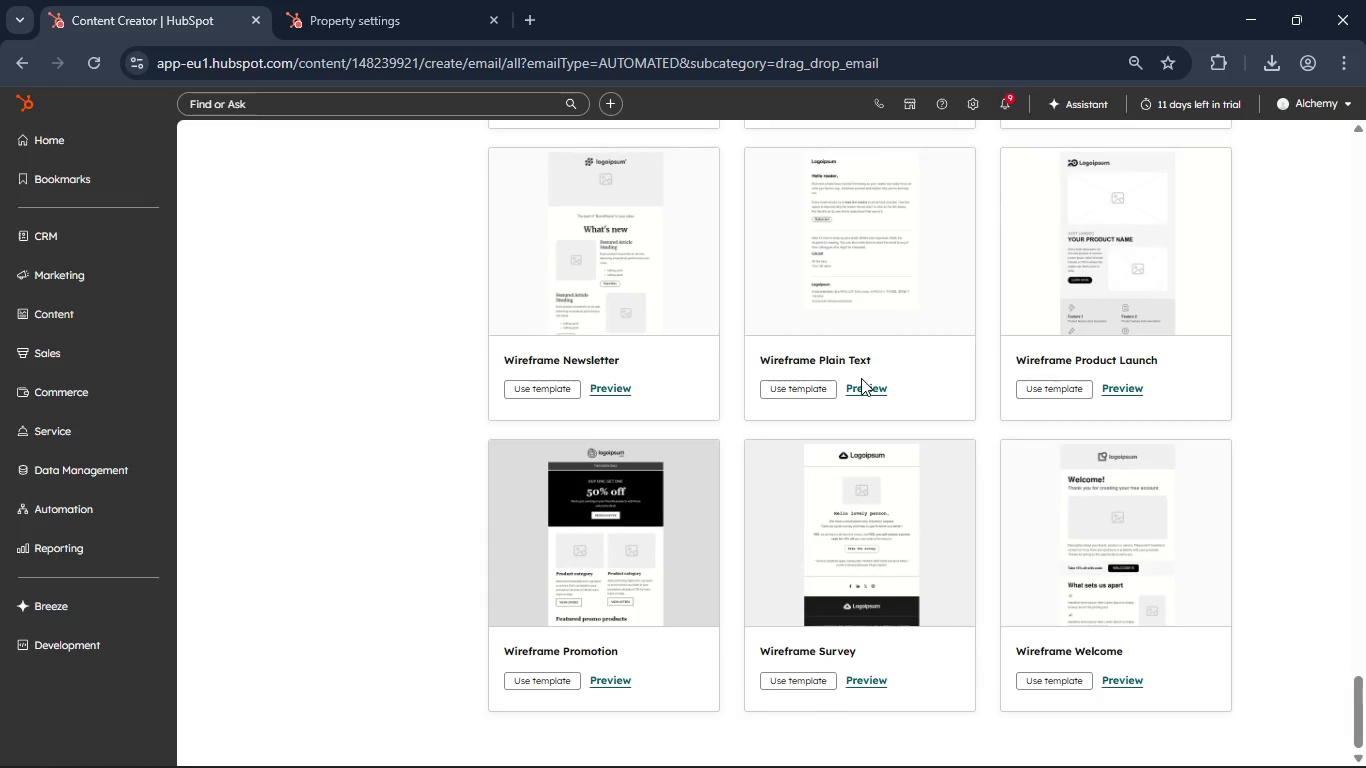 
scroll: coordinate [861, 378], scroll_direction: up, amount: 8.0
 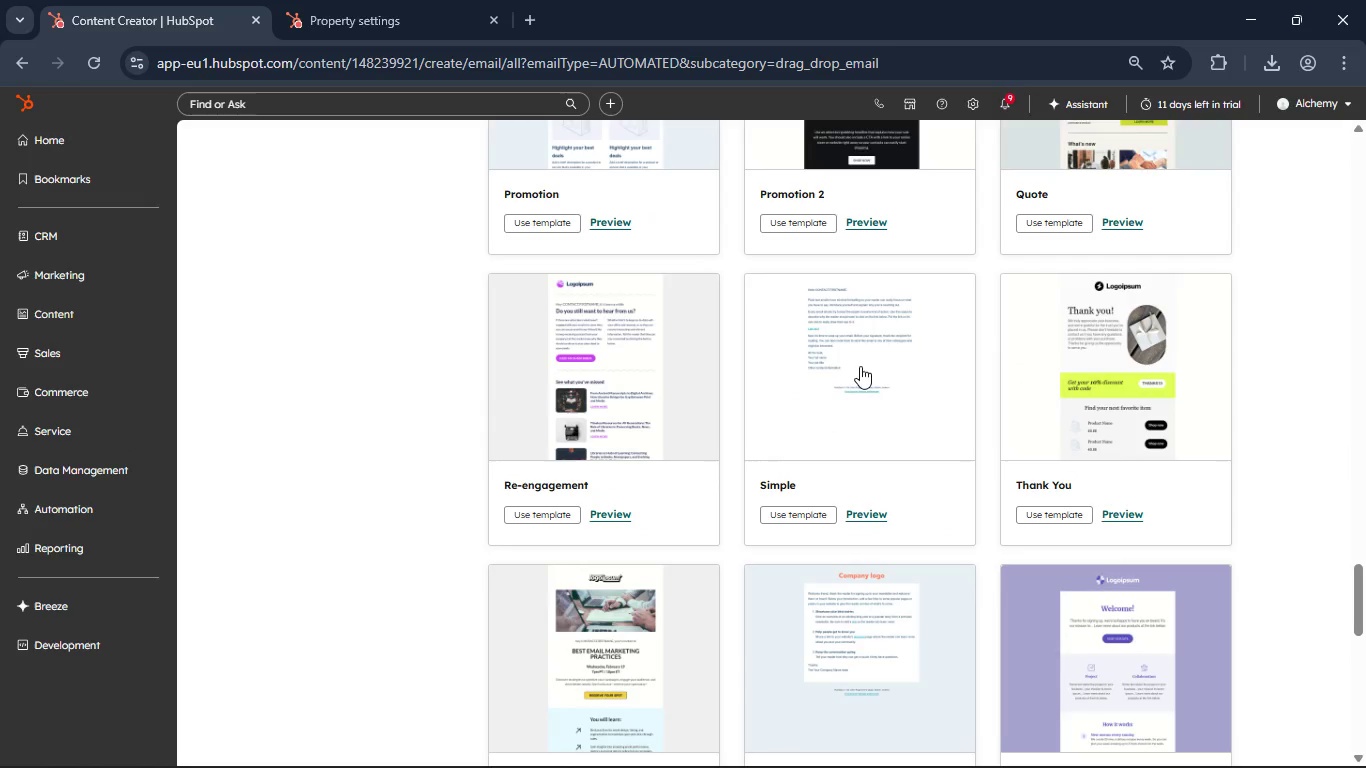 
left_click([860, 362])
 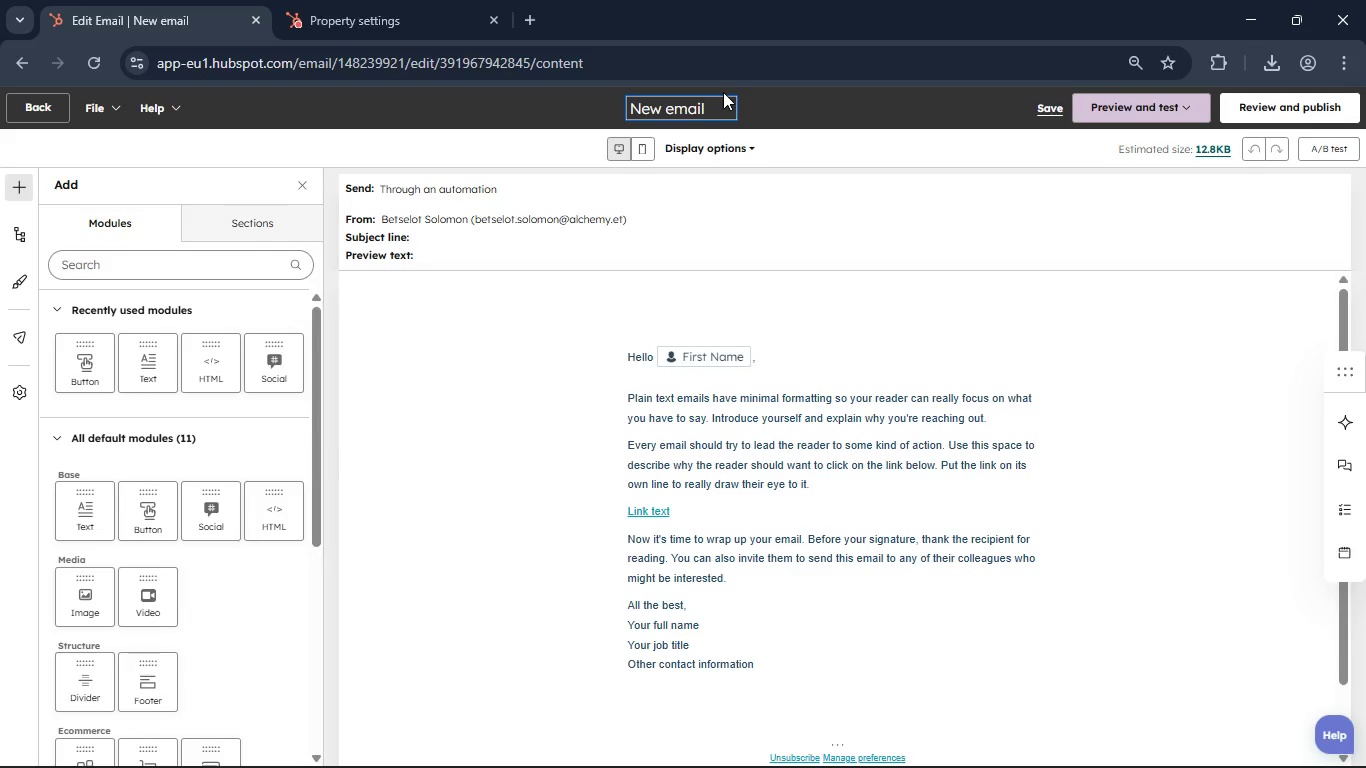 
wait(33.08)
 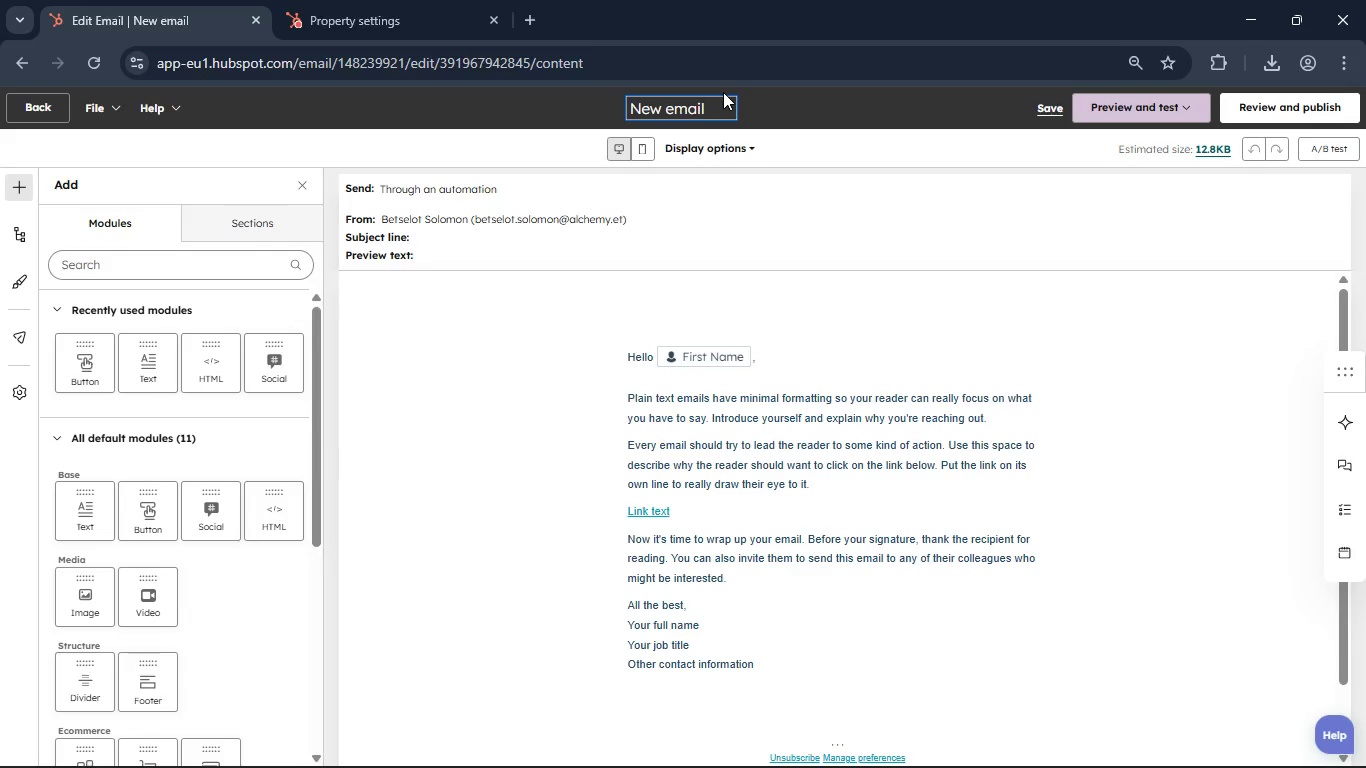 
hold_key(key=Backspace, duration=1.53)
 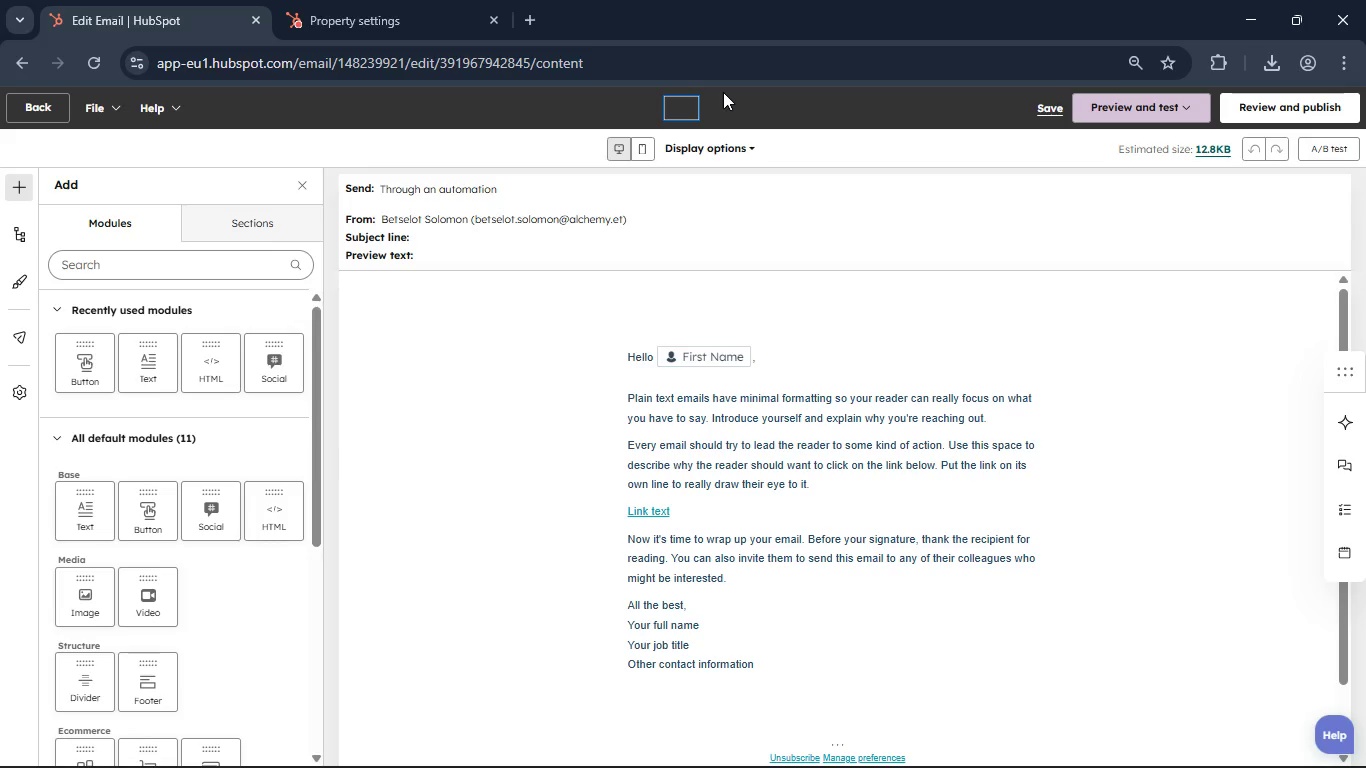 
key(Backspace)
key(Backspace)
key(Backspace)
key(Backspace)
key(Backspace)
key(Backspace)
key(Backspace)
key(Backspace)
key(Backspace)
key(Backspace)
key(Backspace)
key(Backspace)
key(Backspace)
key(Backspace)
type(The Introduction)
 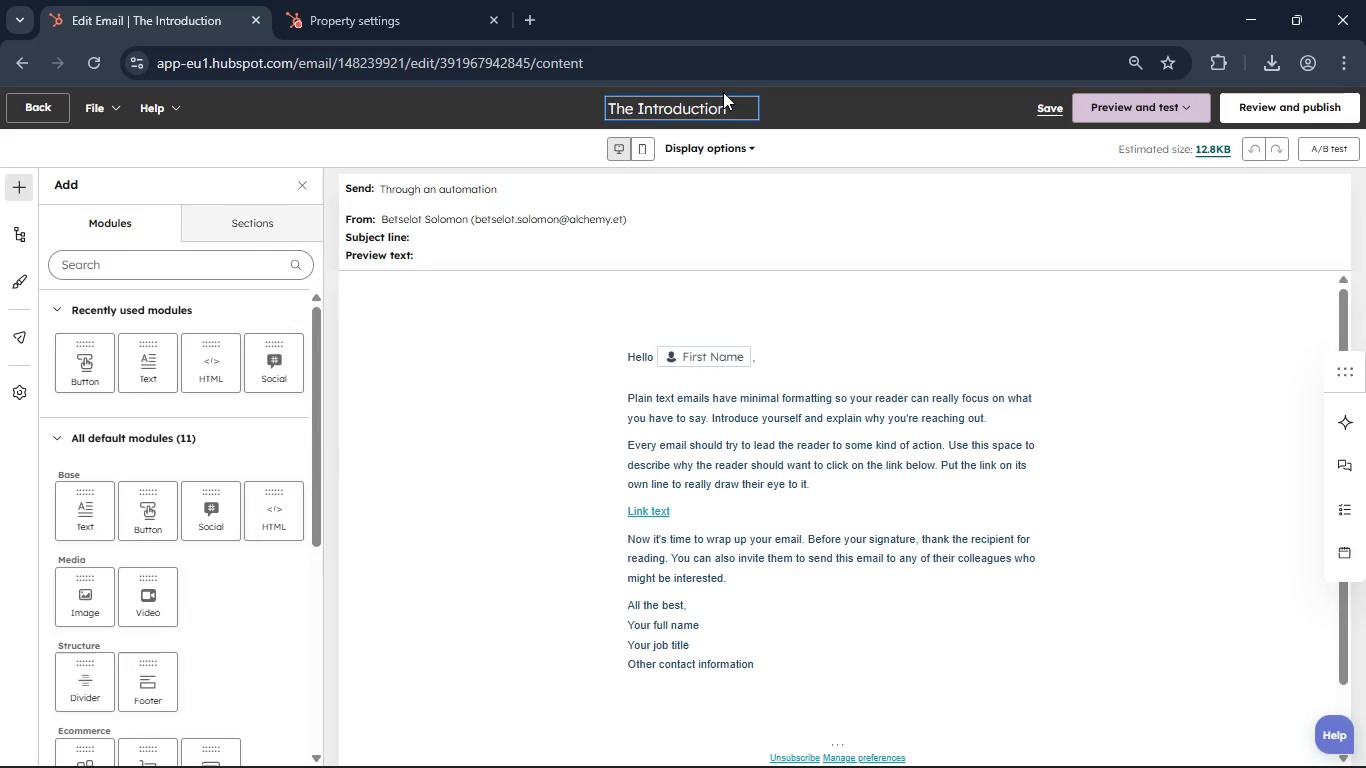 
type( & Guide delivery )
 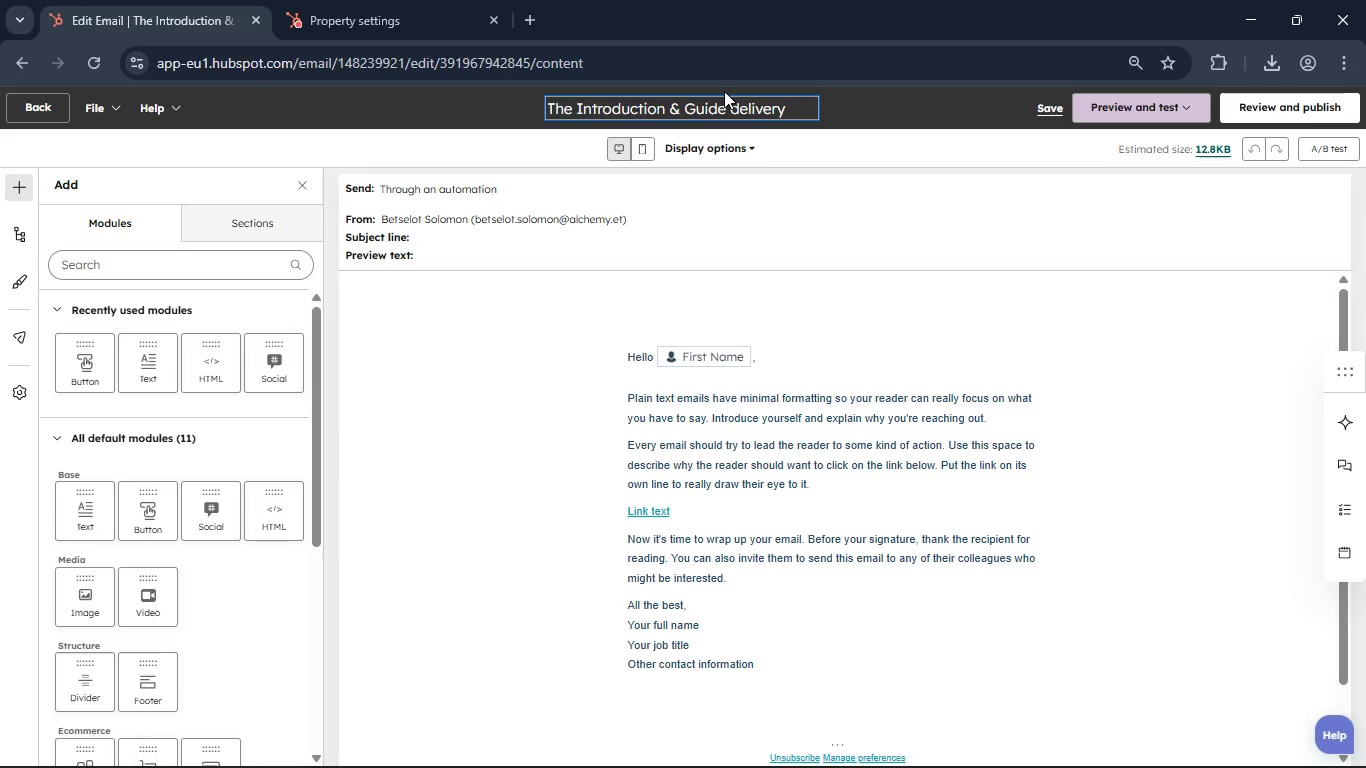 
left_click([638, 257])
 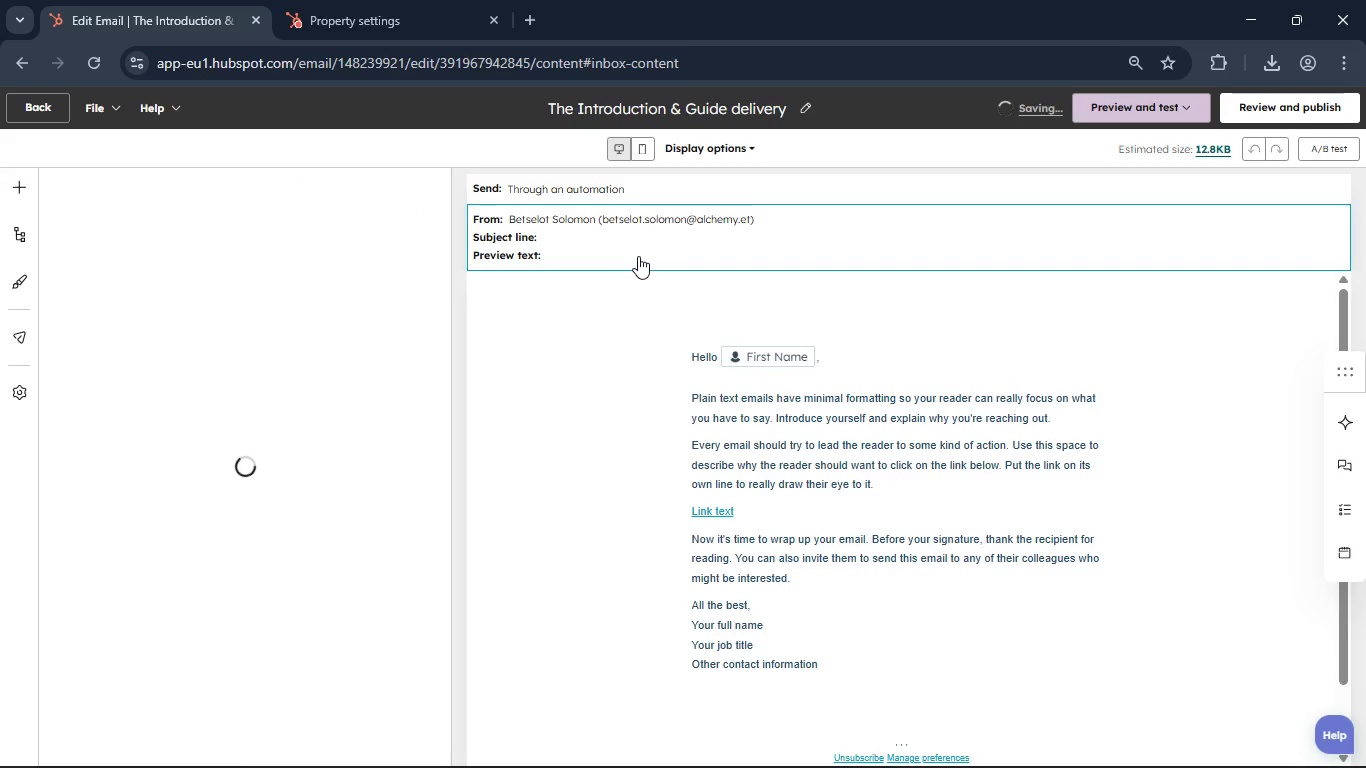 
type(Your Career Outlook Guide is here)
 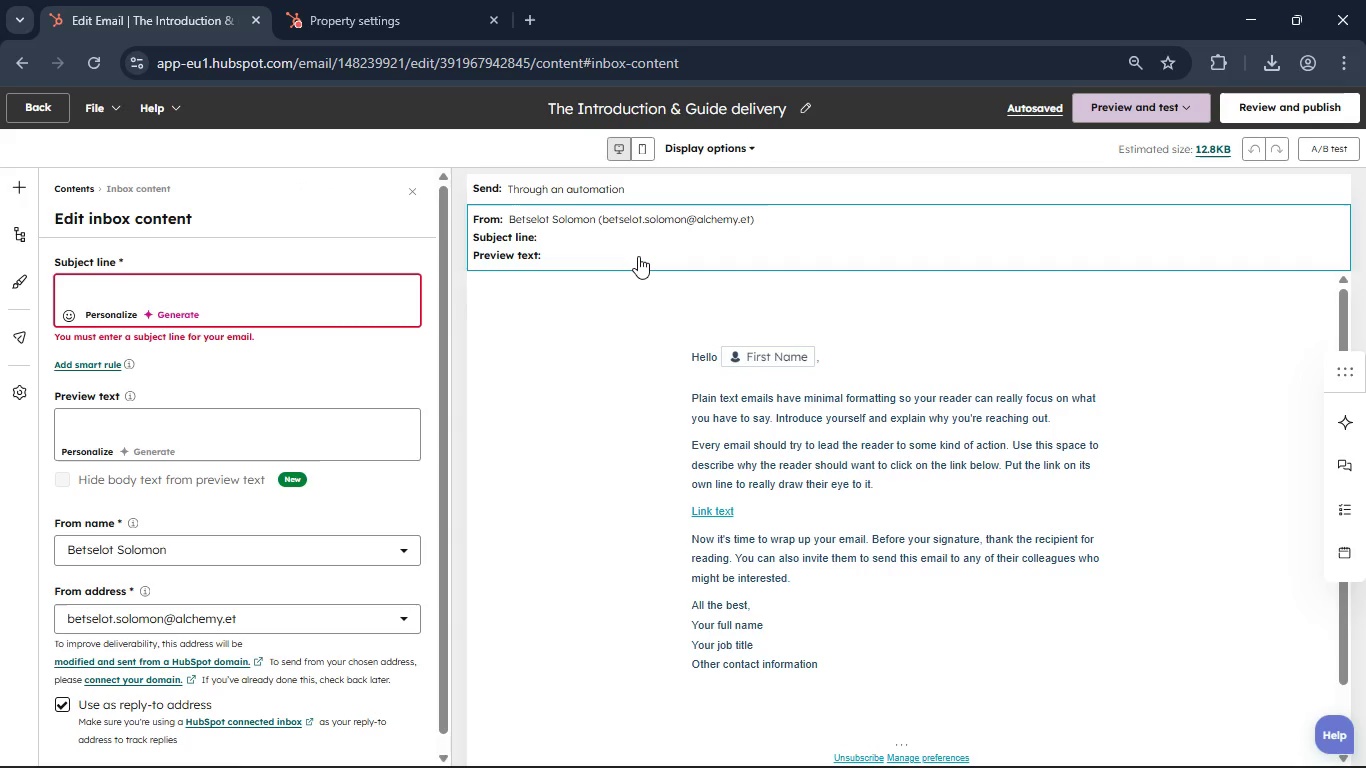 
left_click([117, 294])
 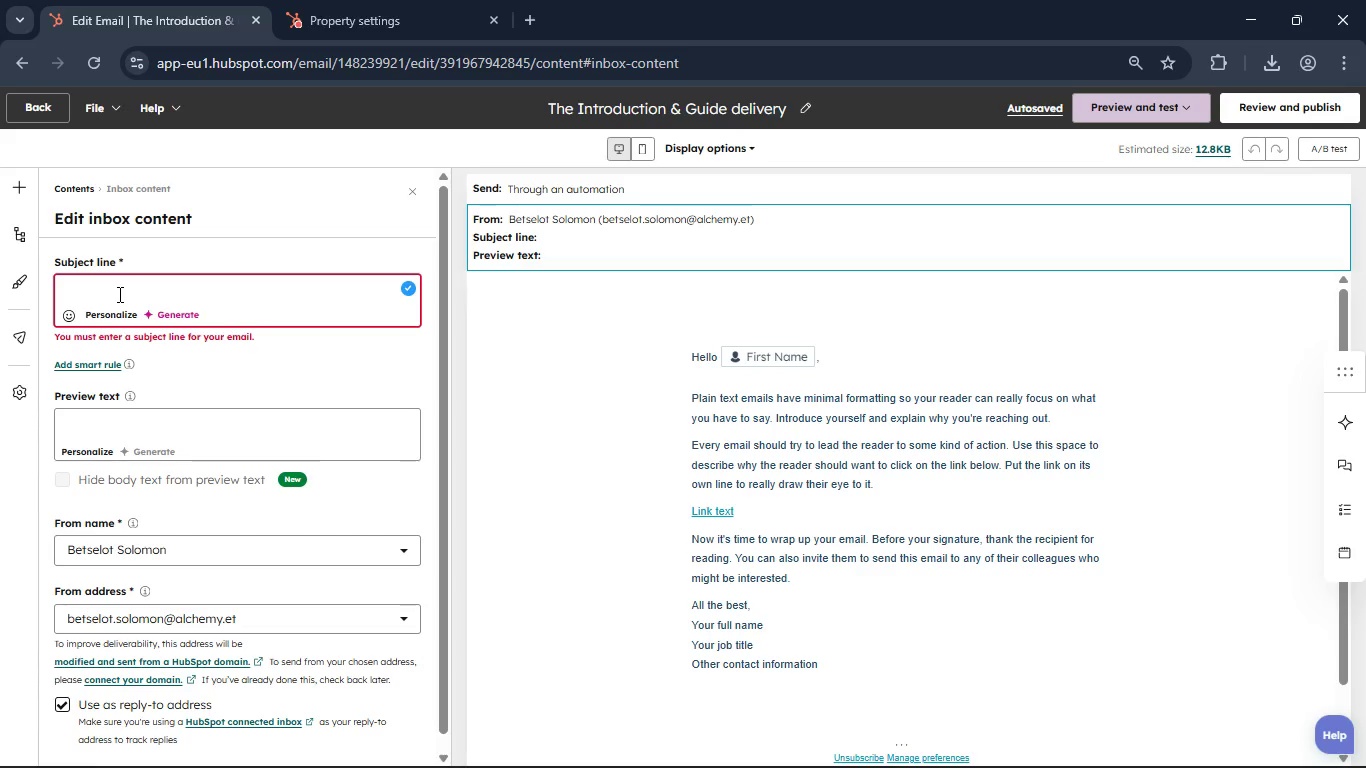 
type(Your )
 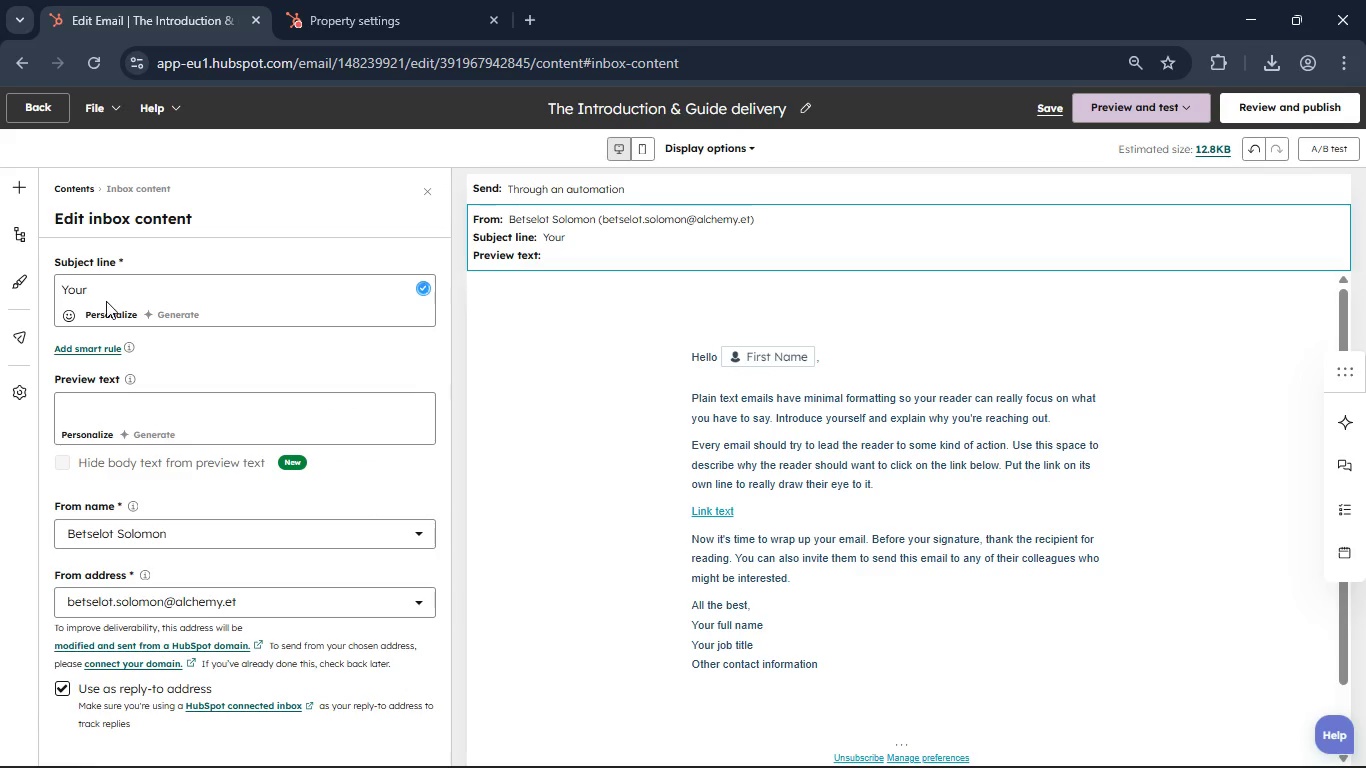 
type(Career Oulook Guide s here.)
key(Backspace)
 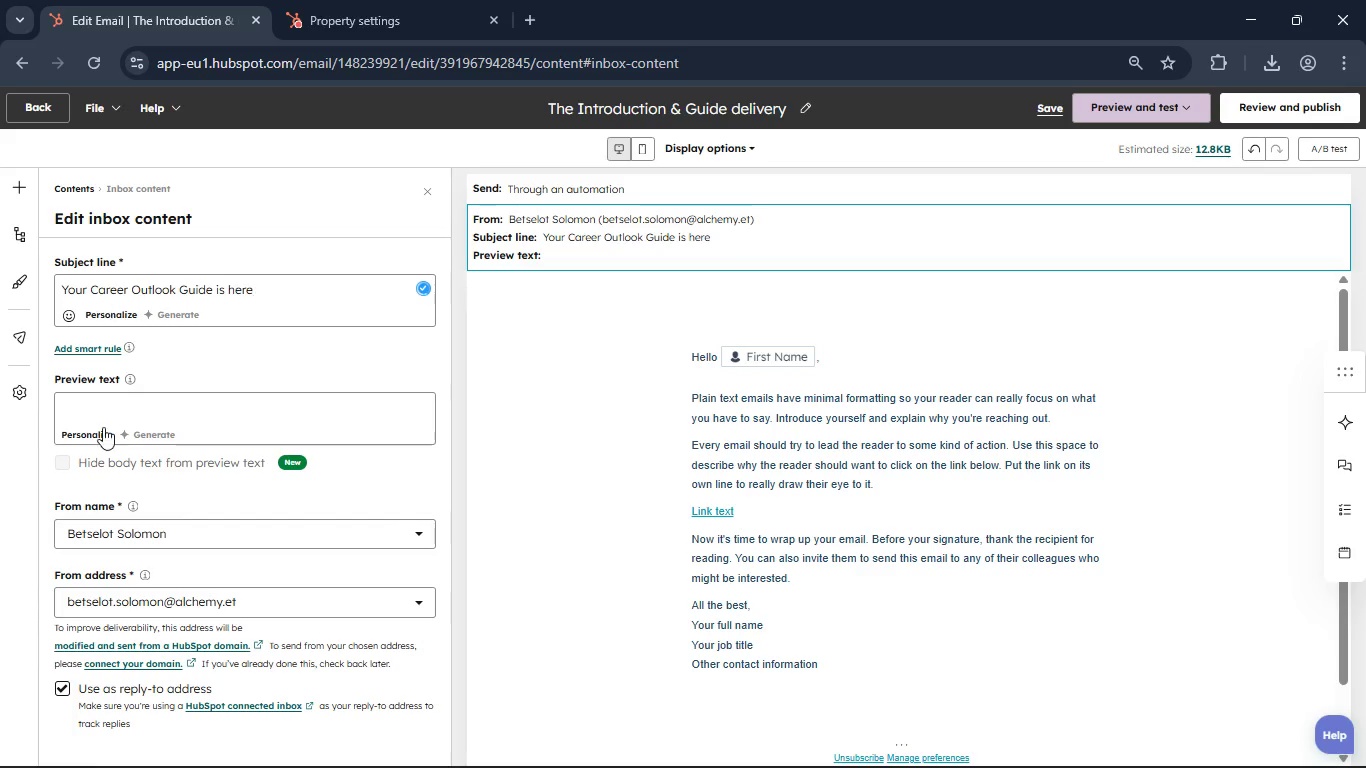 
 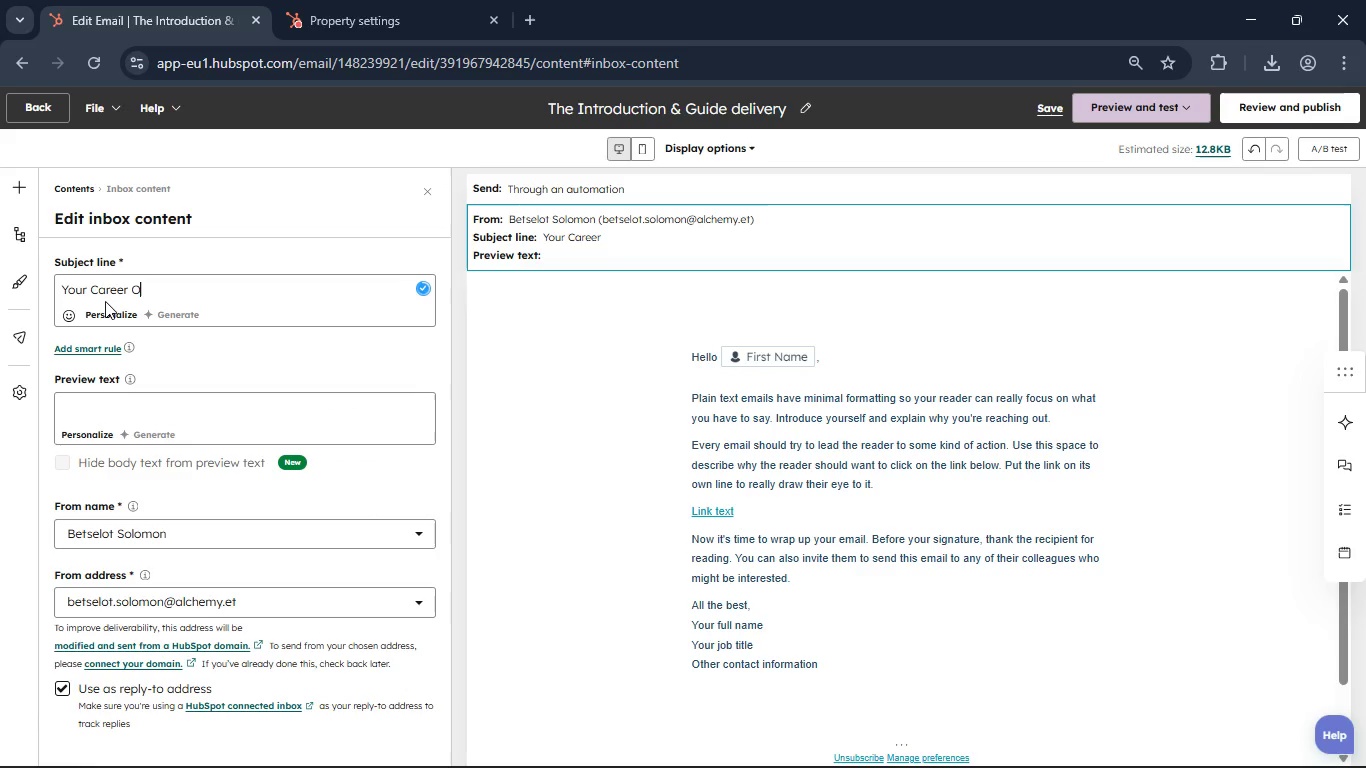 
hold_key(key=T, duration=0.31)
 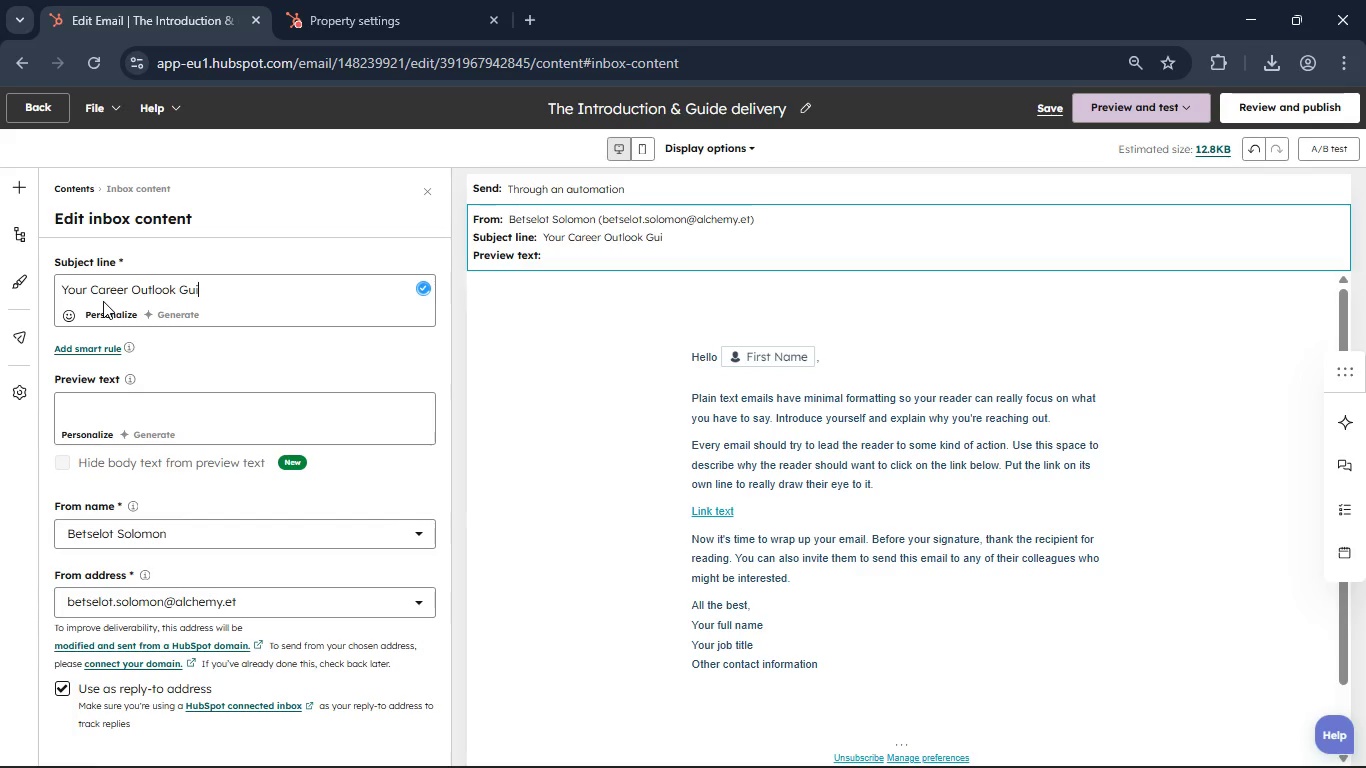 
left_click([773, 471])
 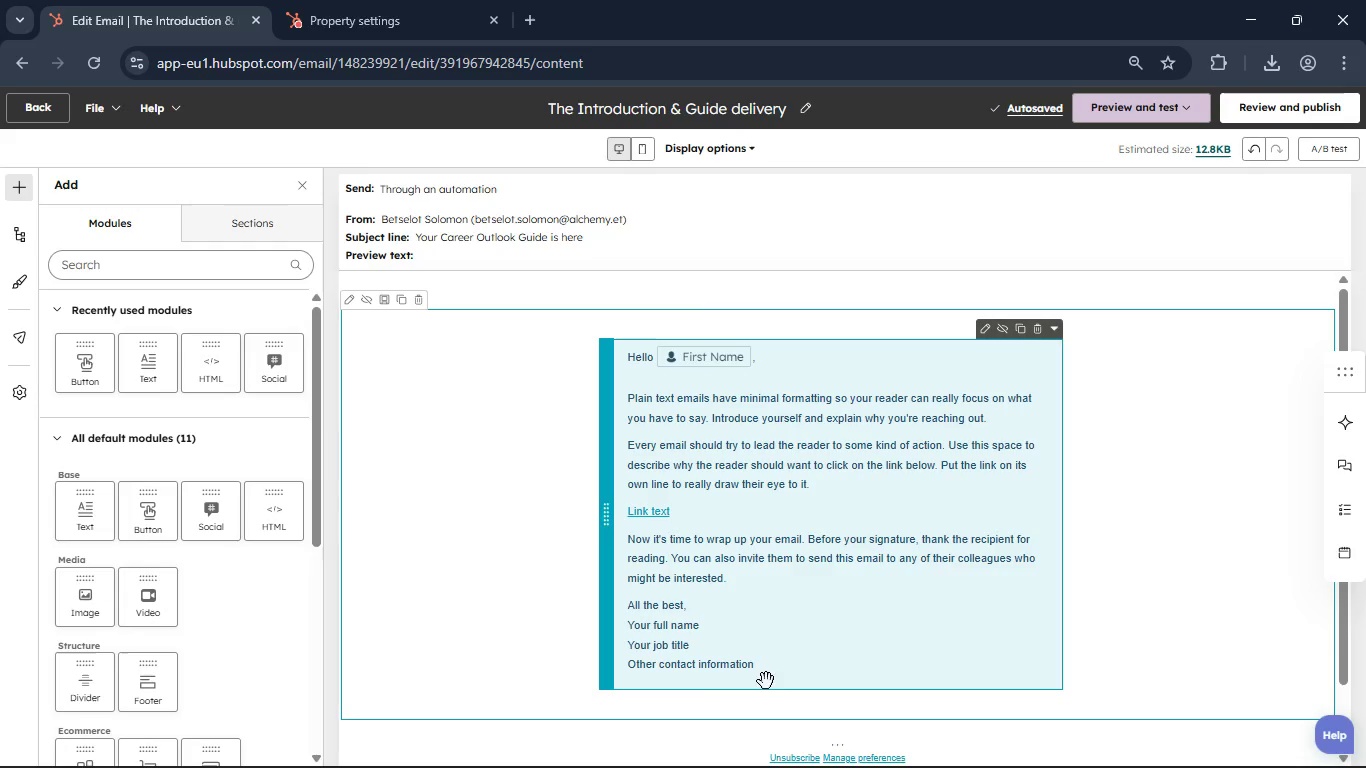 
left_click([769, 675])
 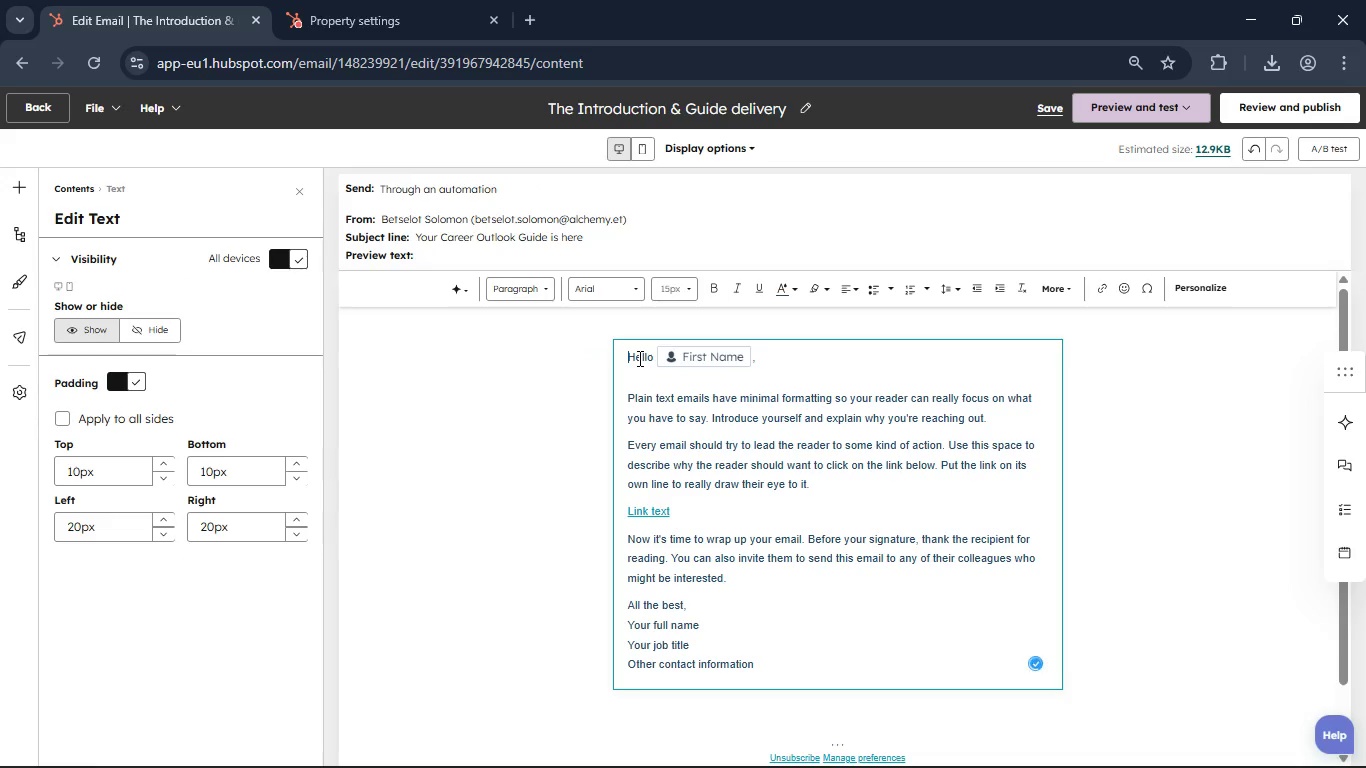 
left_click_drag(start_coordinate=[654, 358], to_coordinate=[628, 358])
 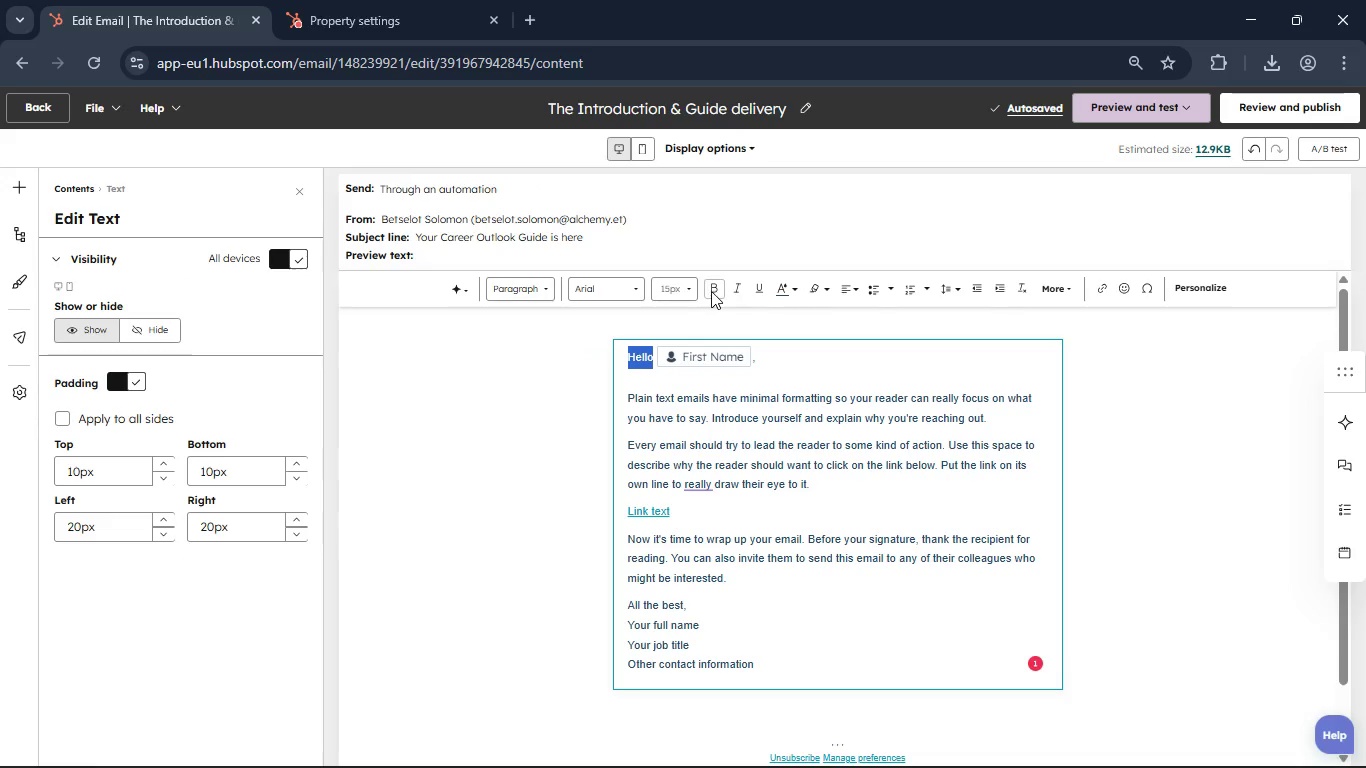 
left_click([711, 291])
 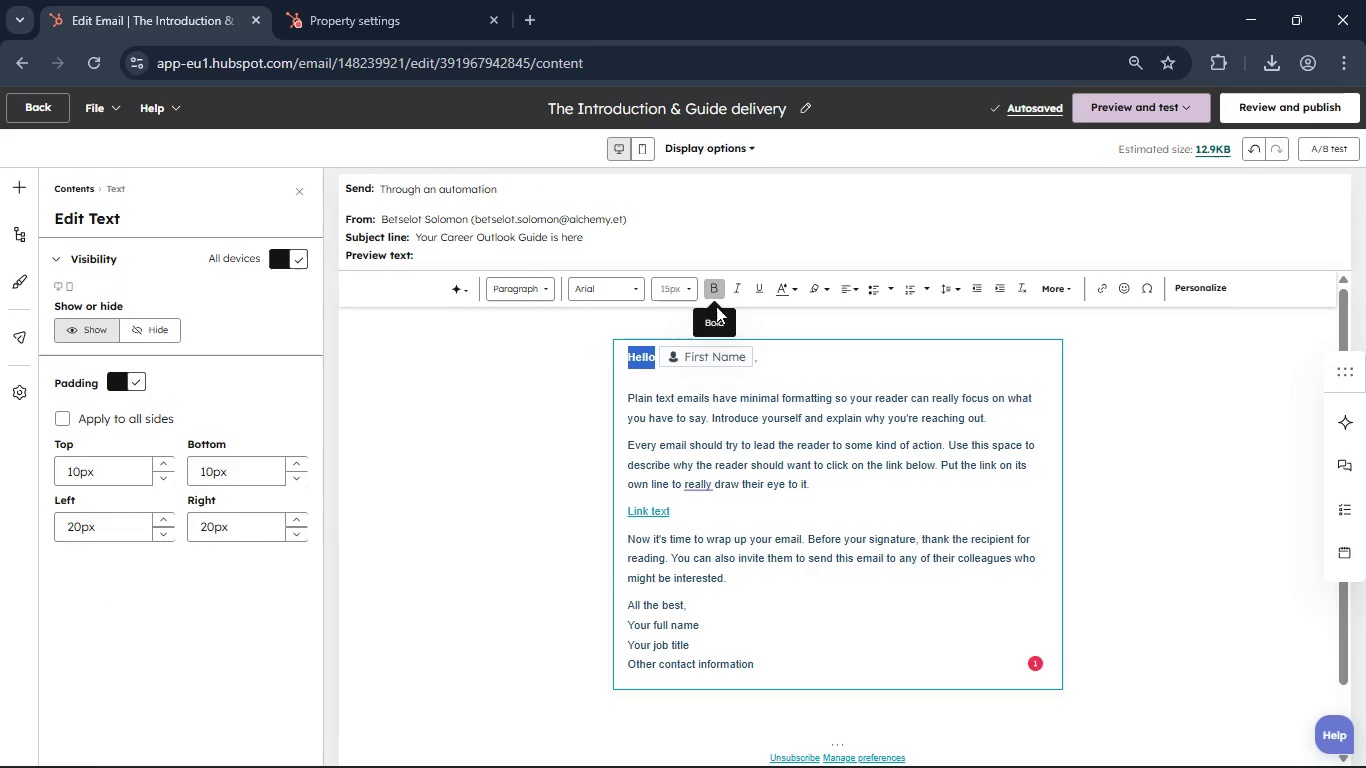 
left_click([716, 355])
 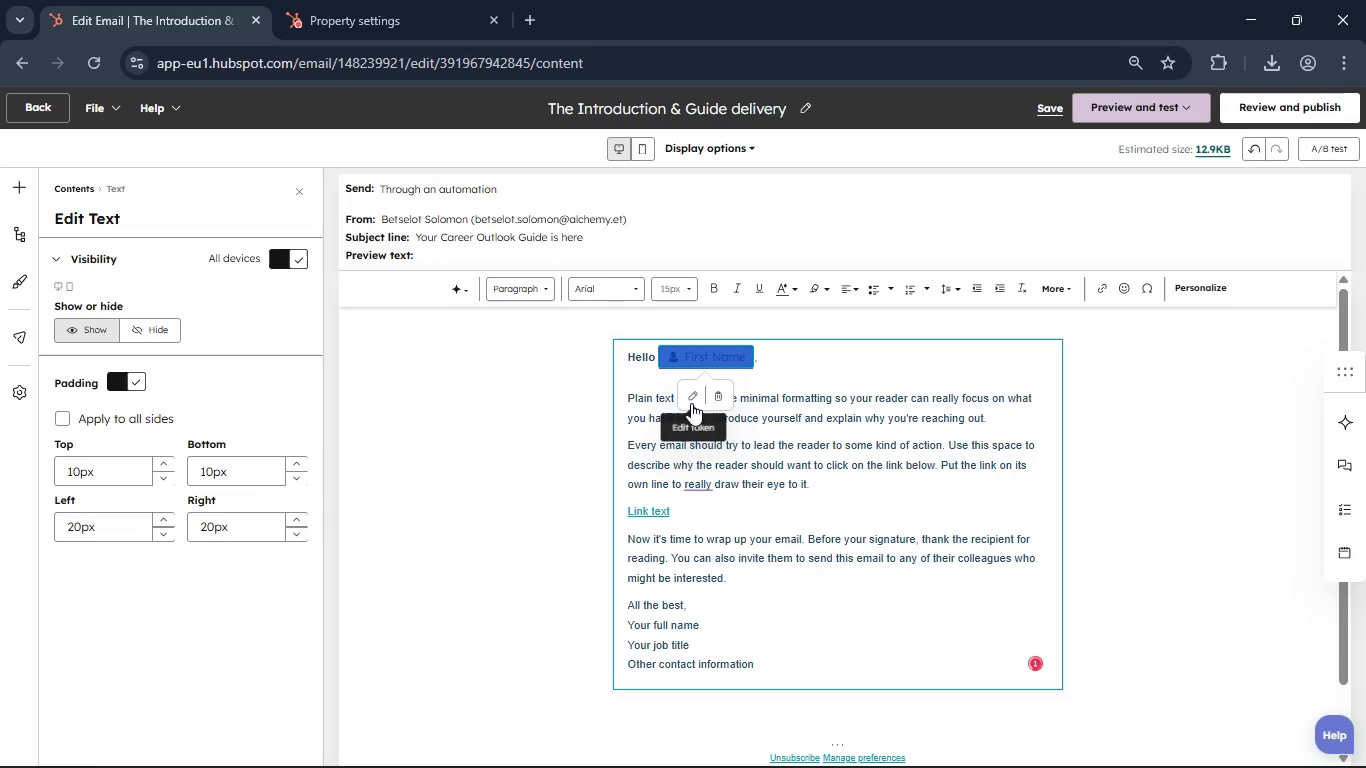 
left_click([691, 397])
 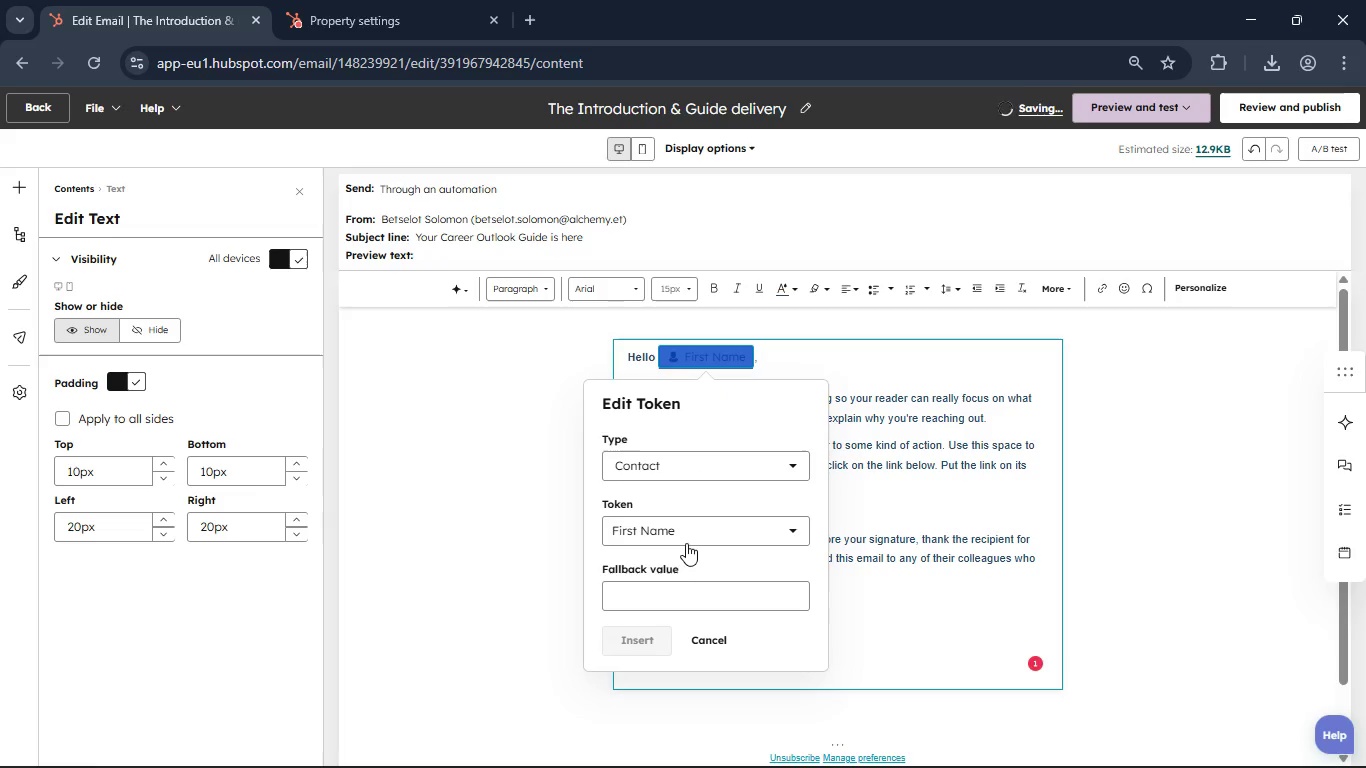 
left_click([683, 536])
 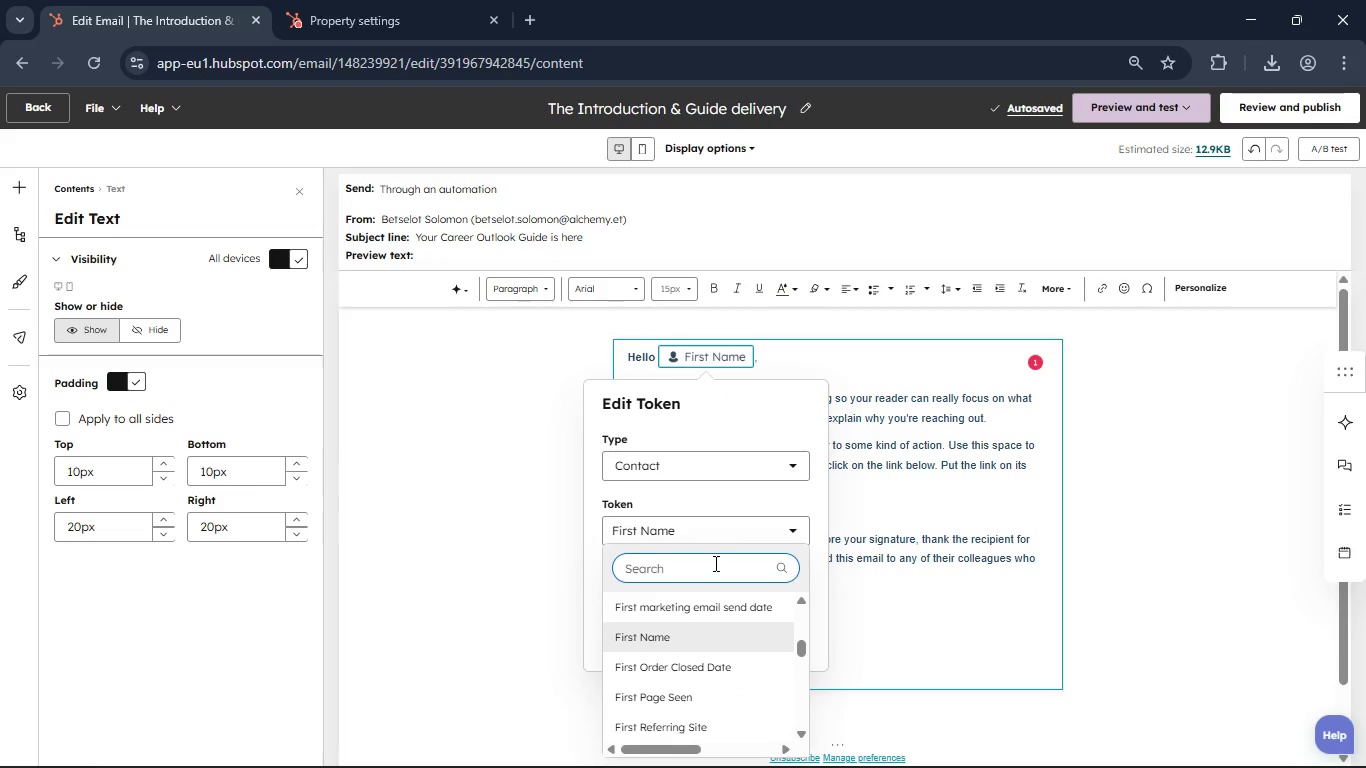 
type(first)
 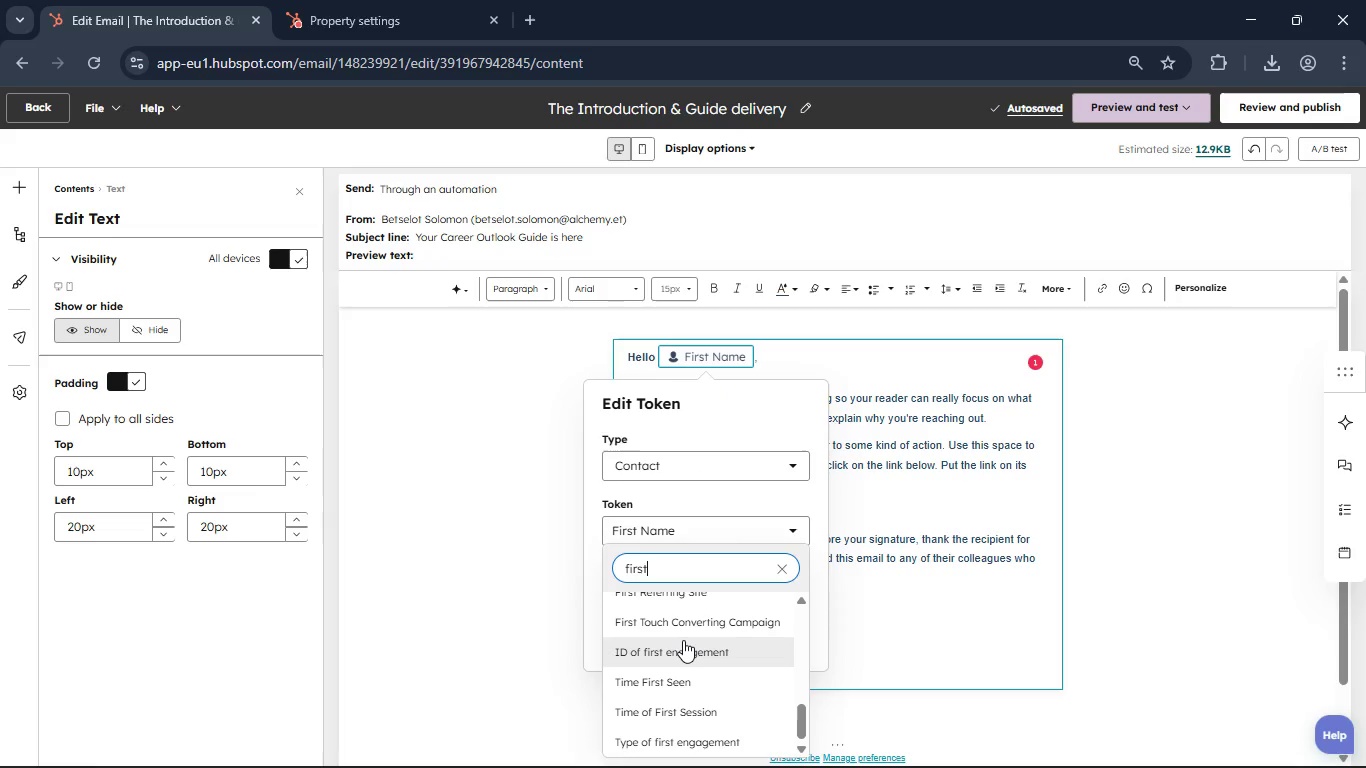 
scroll: coordinate [683, 640], scroll_direction: up, amount: 6.0
 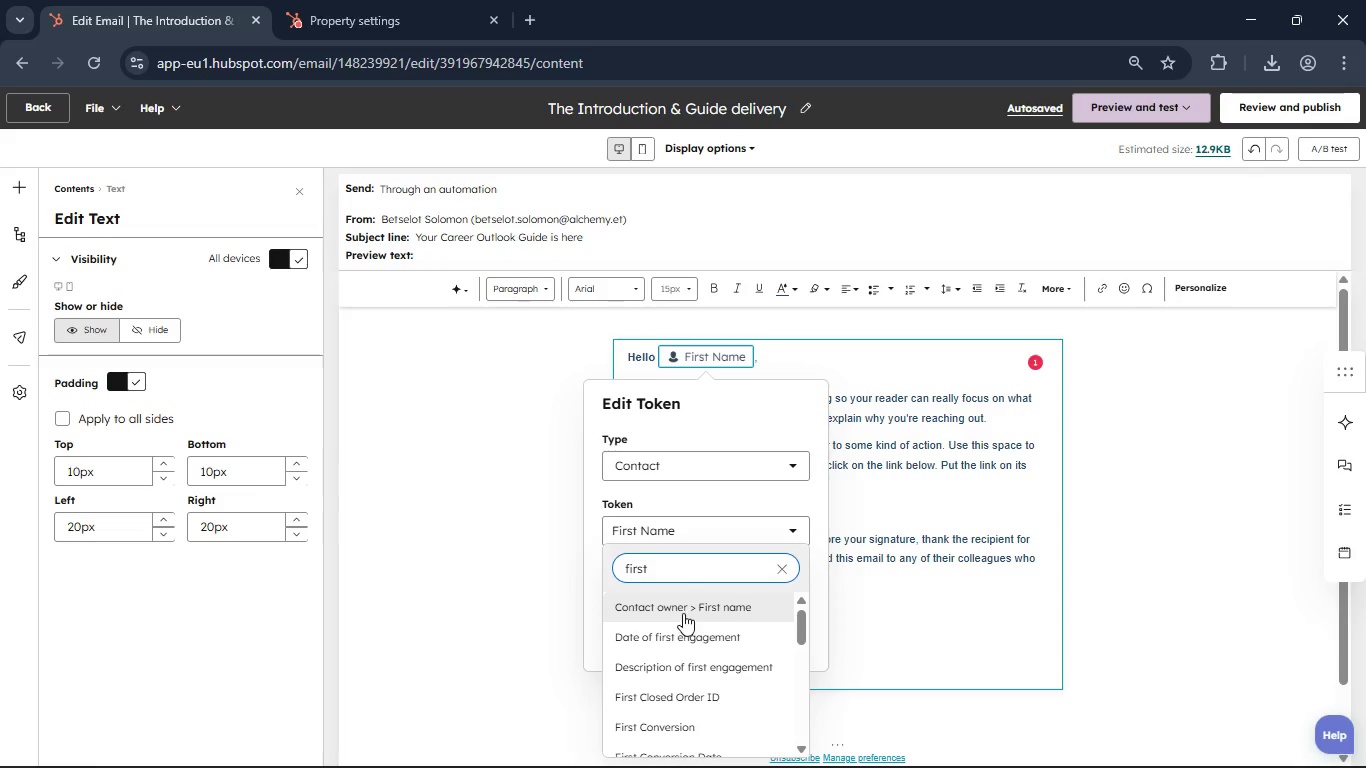 
left_click([683, 613])
 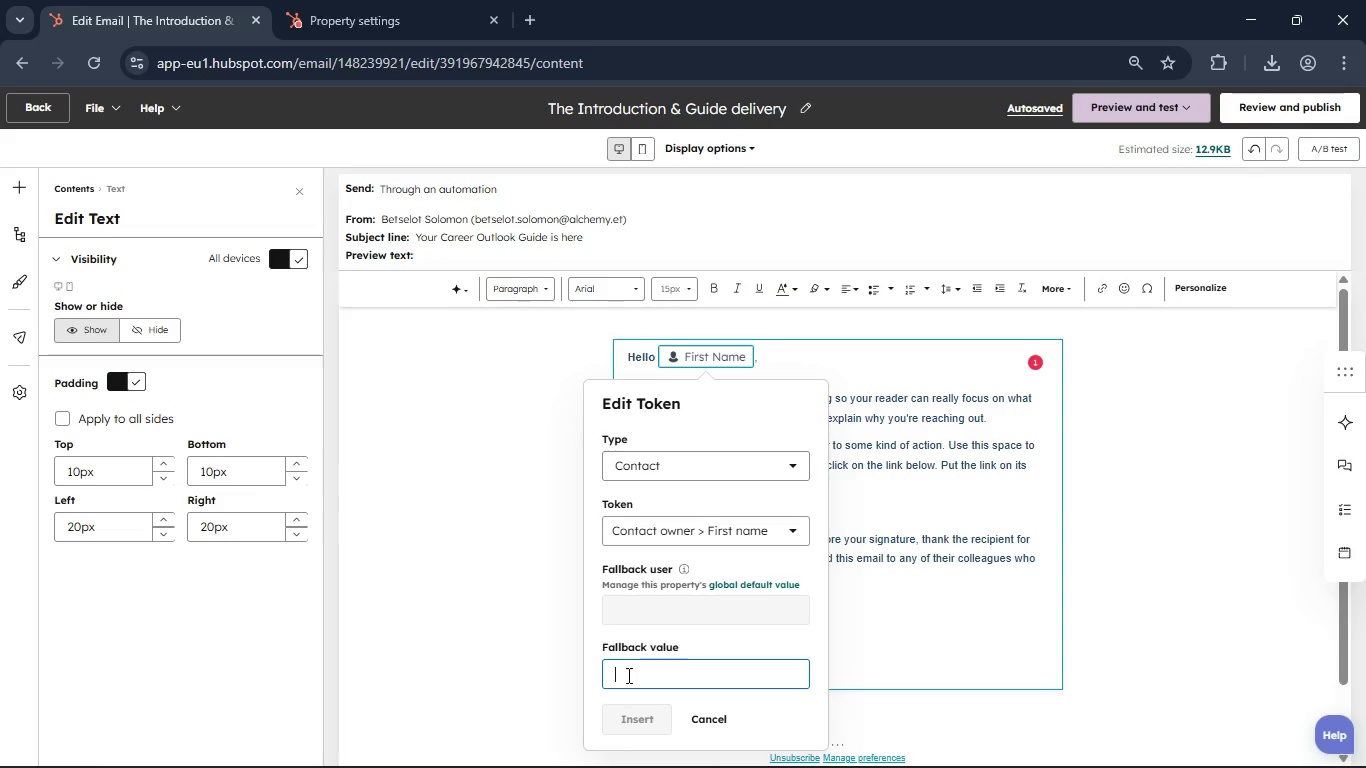 
type(there)
 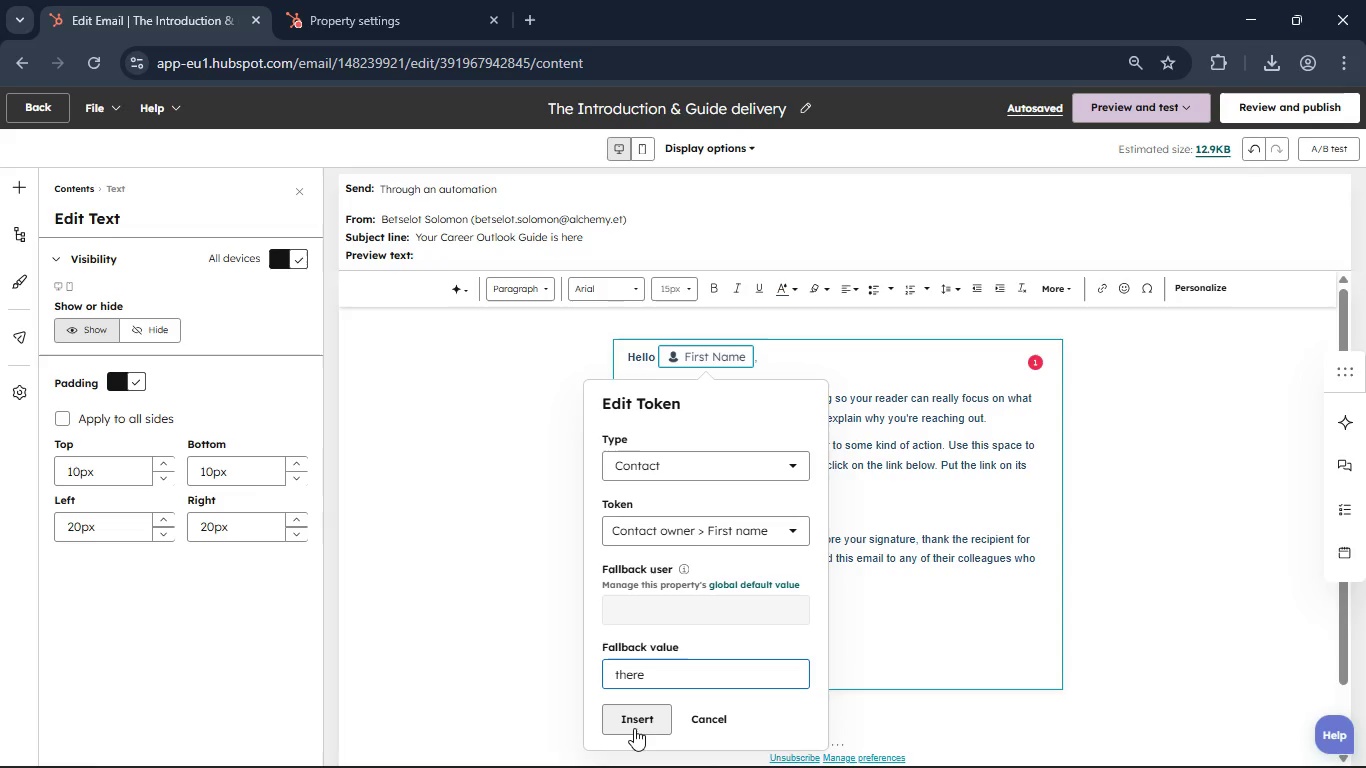 
left_click([634, 728])
 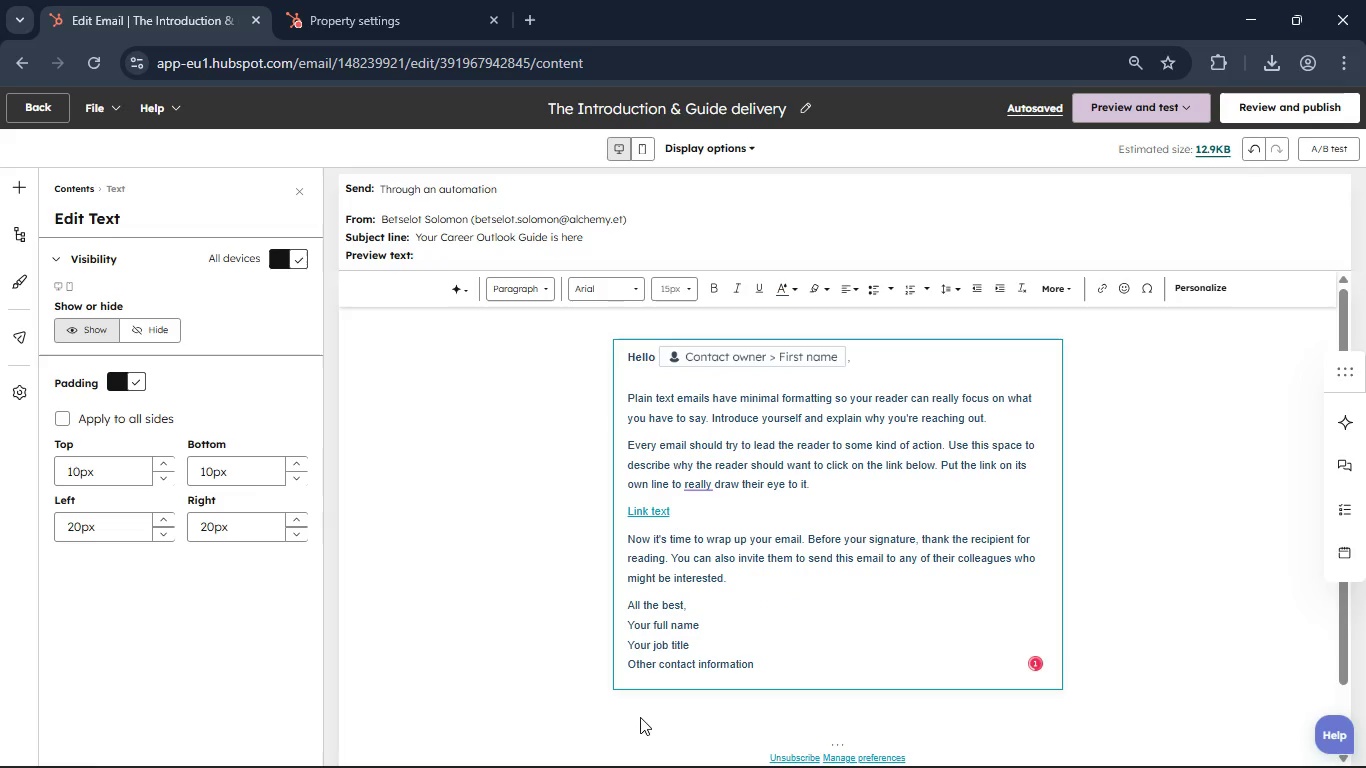 
left_click_drag(start_coordinate=[759, 669], to_coordinate=[616, 396])
 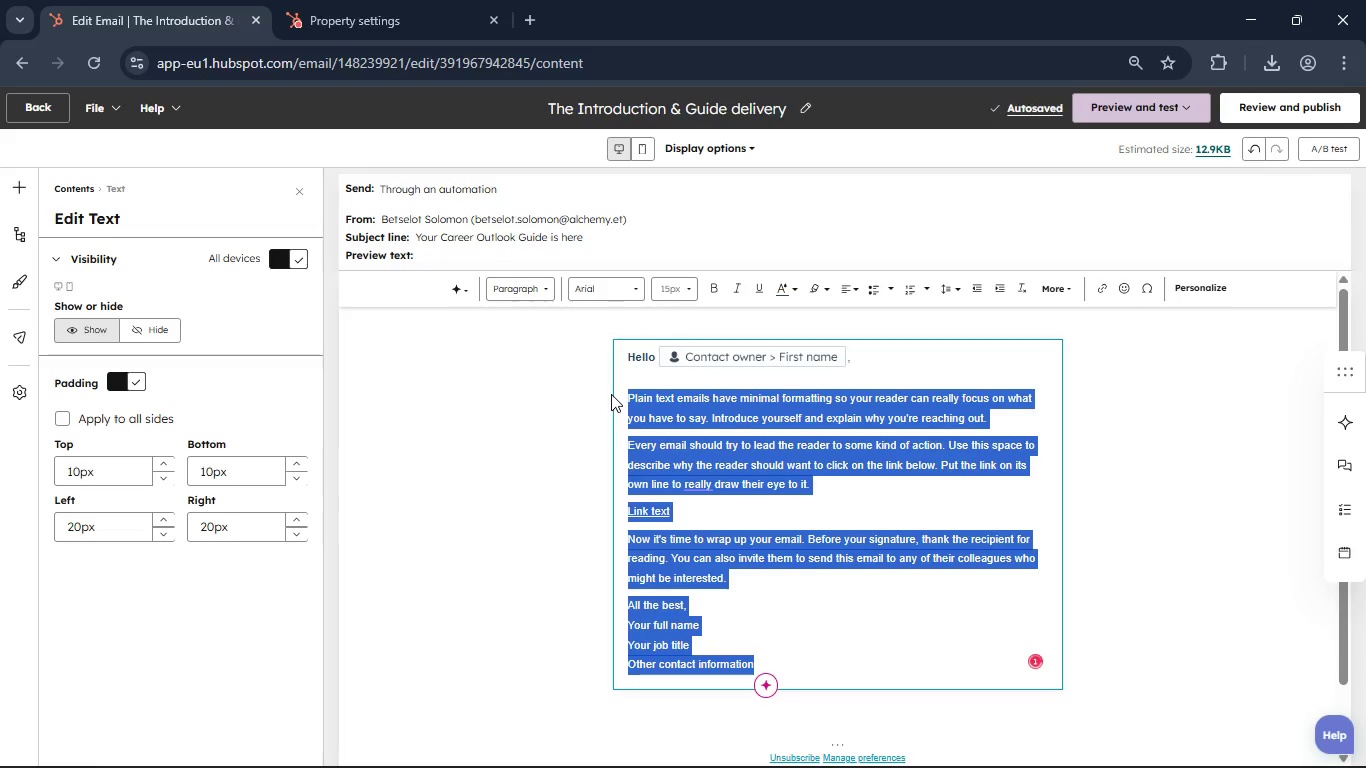 
key(Backspace)
 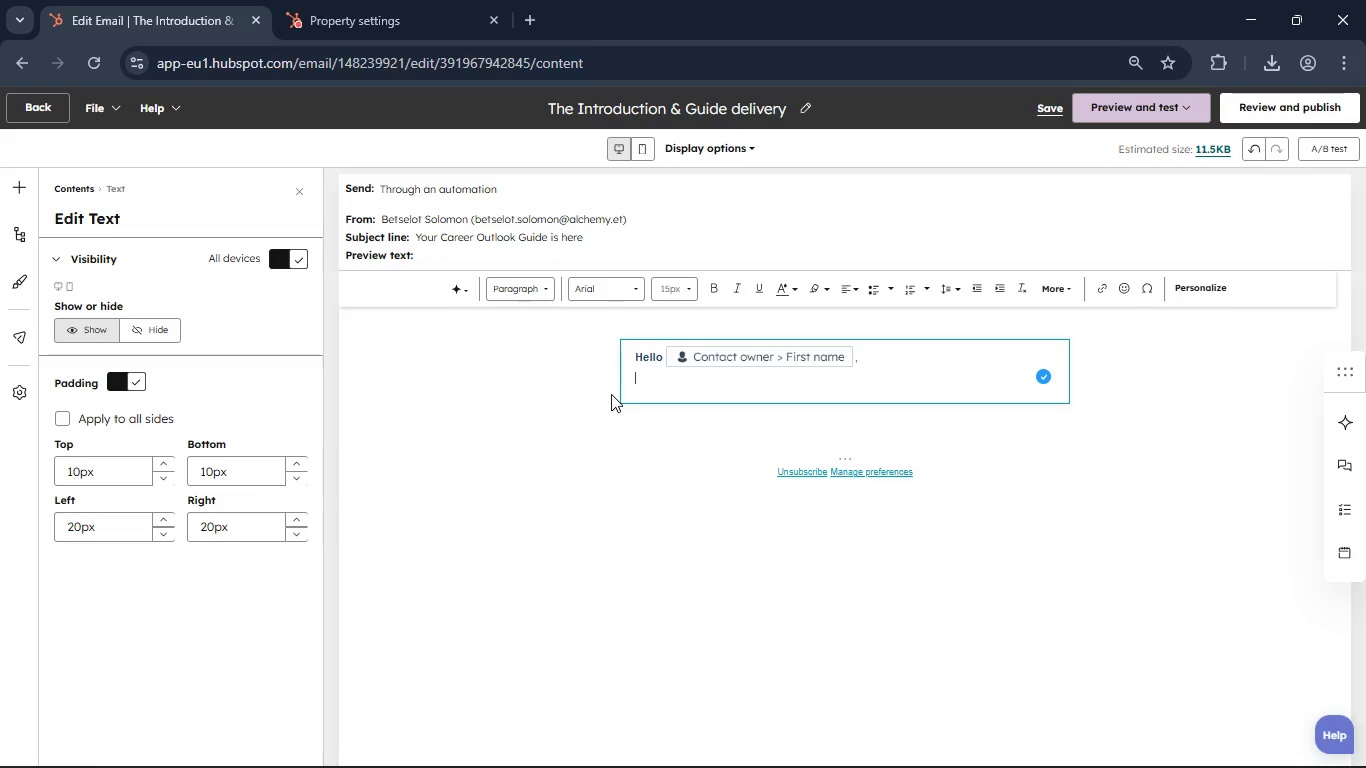 
type(Thanks for reaching out to Blue Depth Diving Academy. It's great to see you're interested in)
 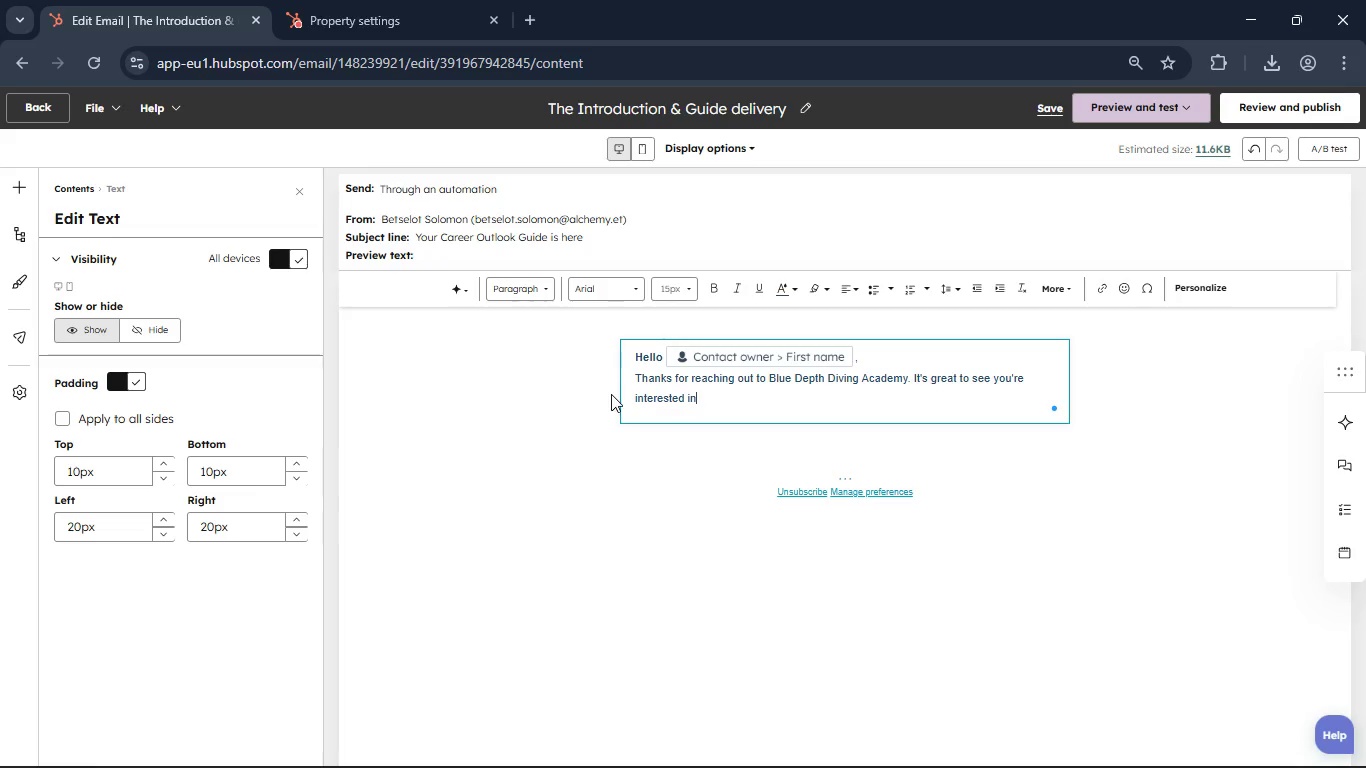 
hold_key(key=Space, duration=0.31)
 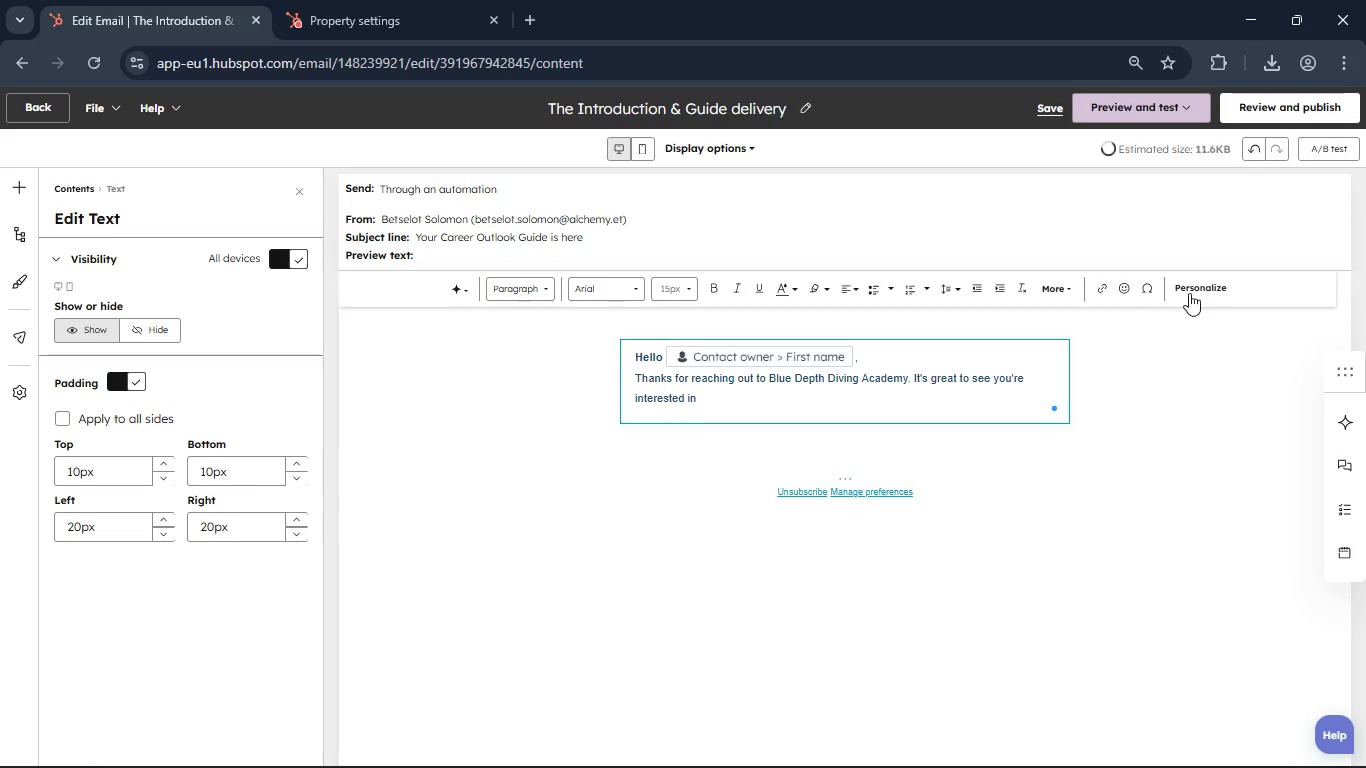 
left_click([1189, 293])
 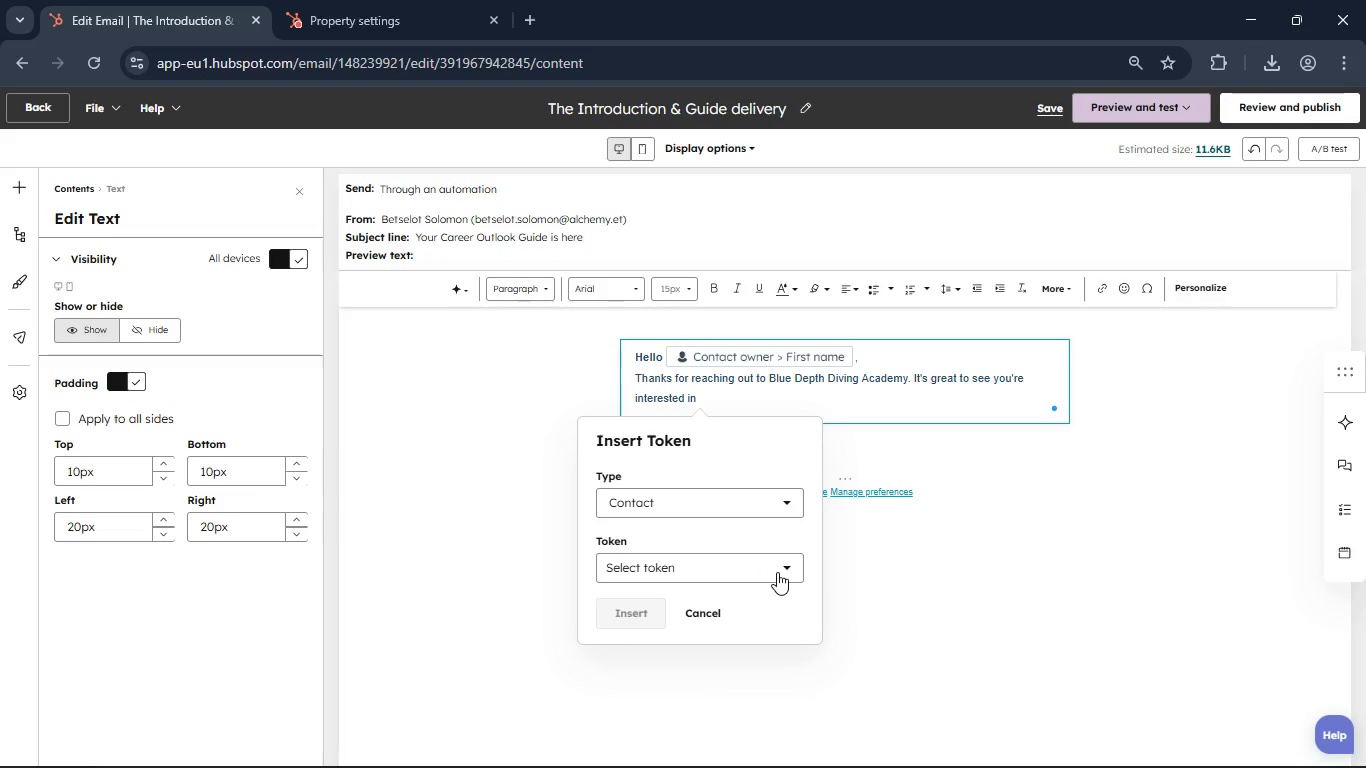 
left_click([788, 569])
 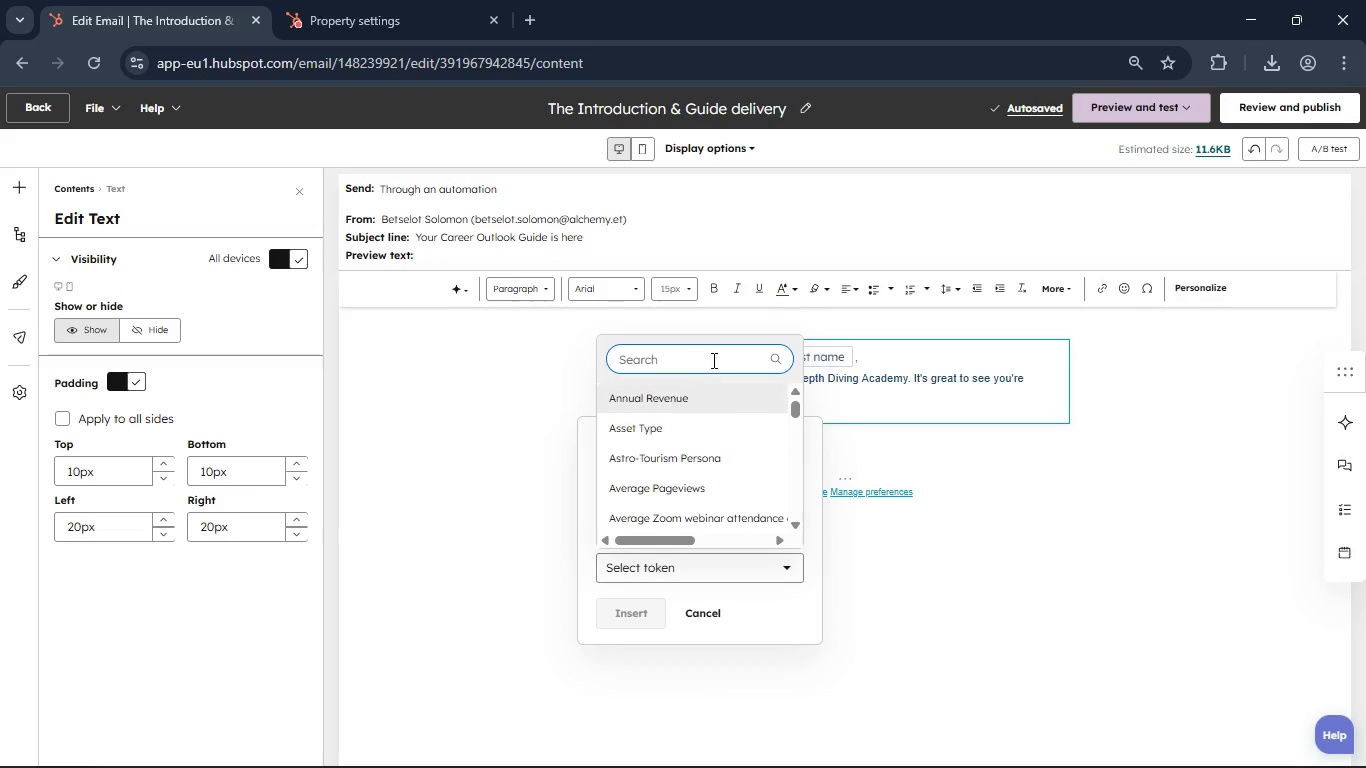 
left_click([706, 362])
 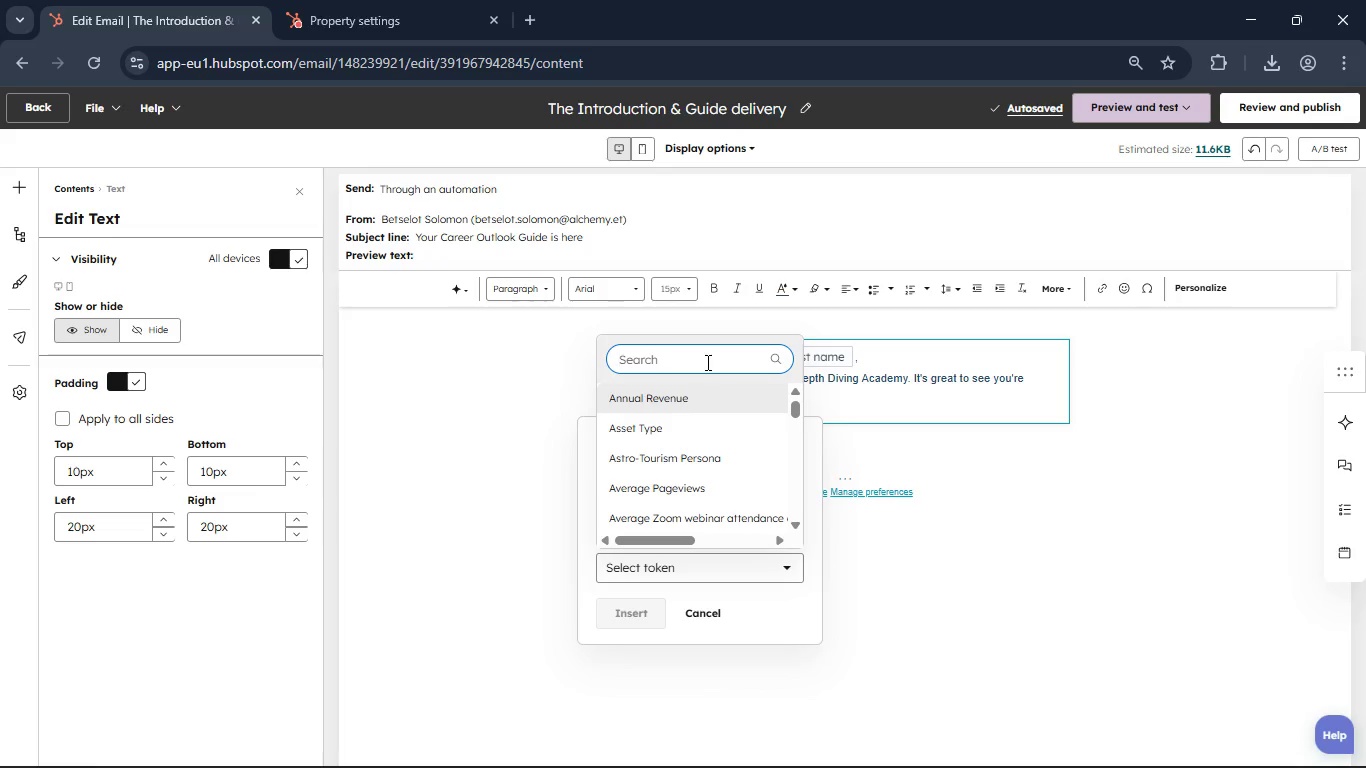 
type(Primary Interest)
 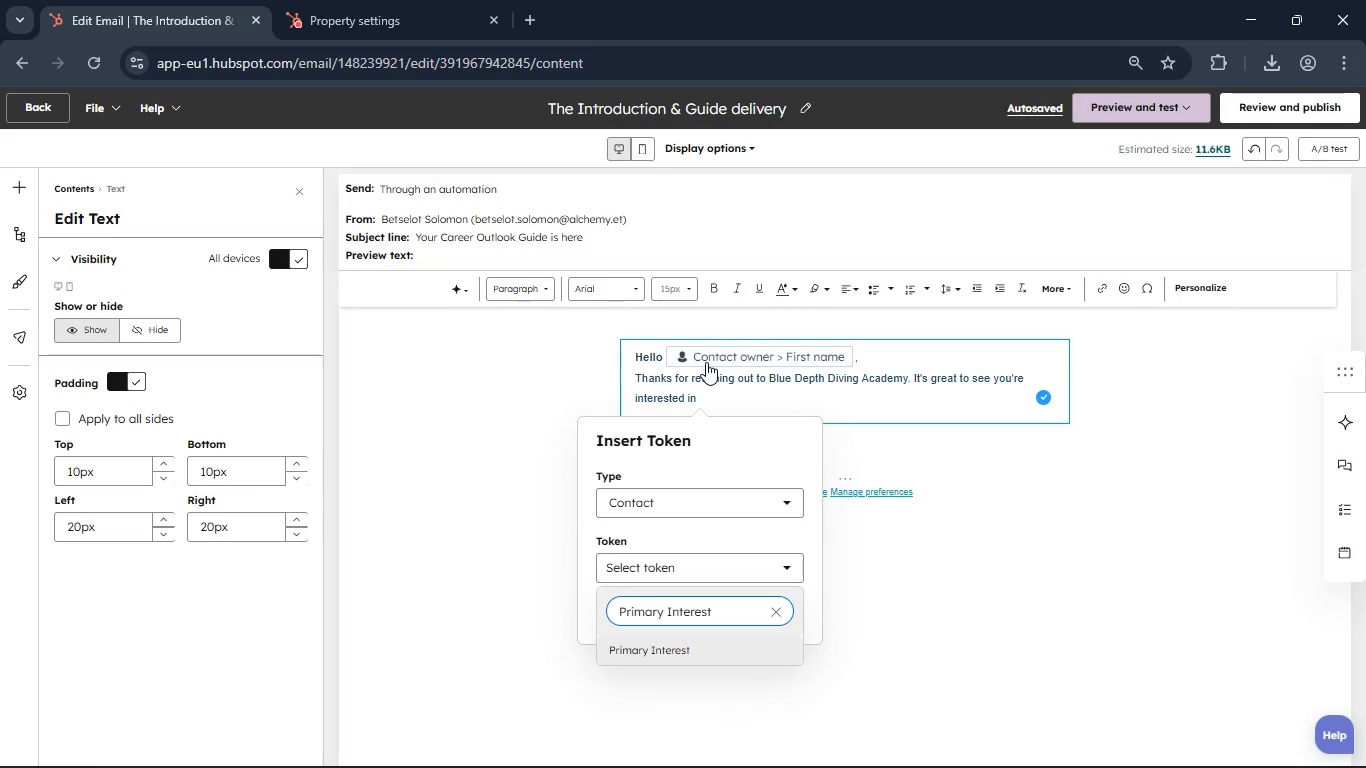 
left_click([693, 654])
 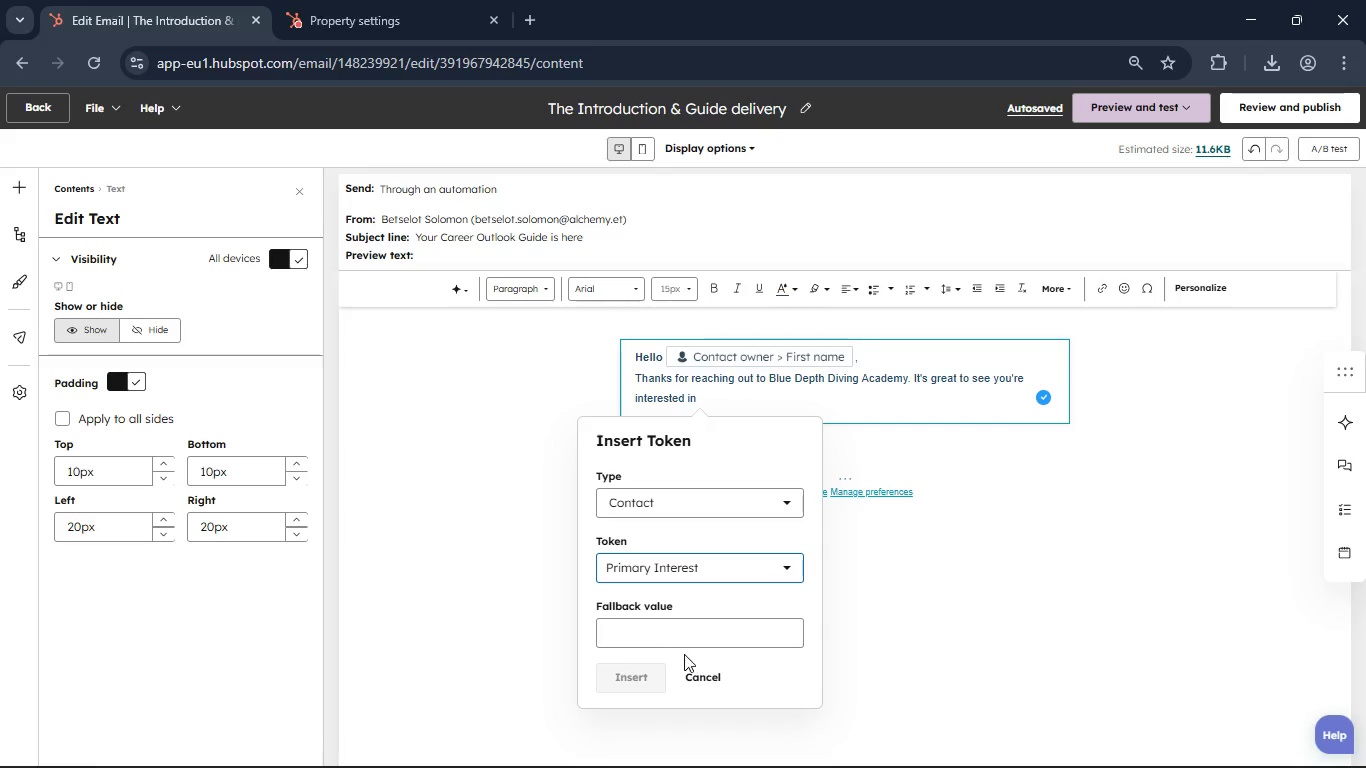 
left_click([663, 645])
 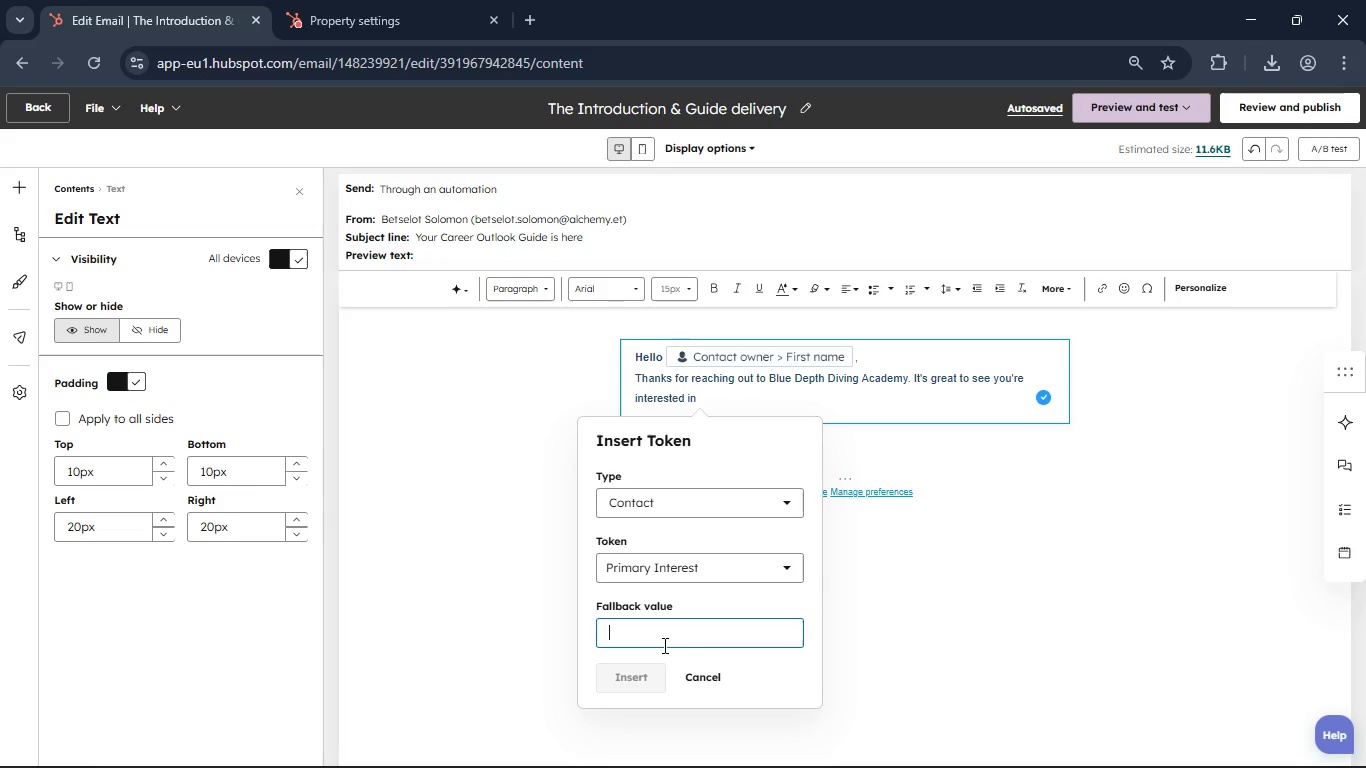 
type(Primary Interest)
 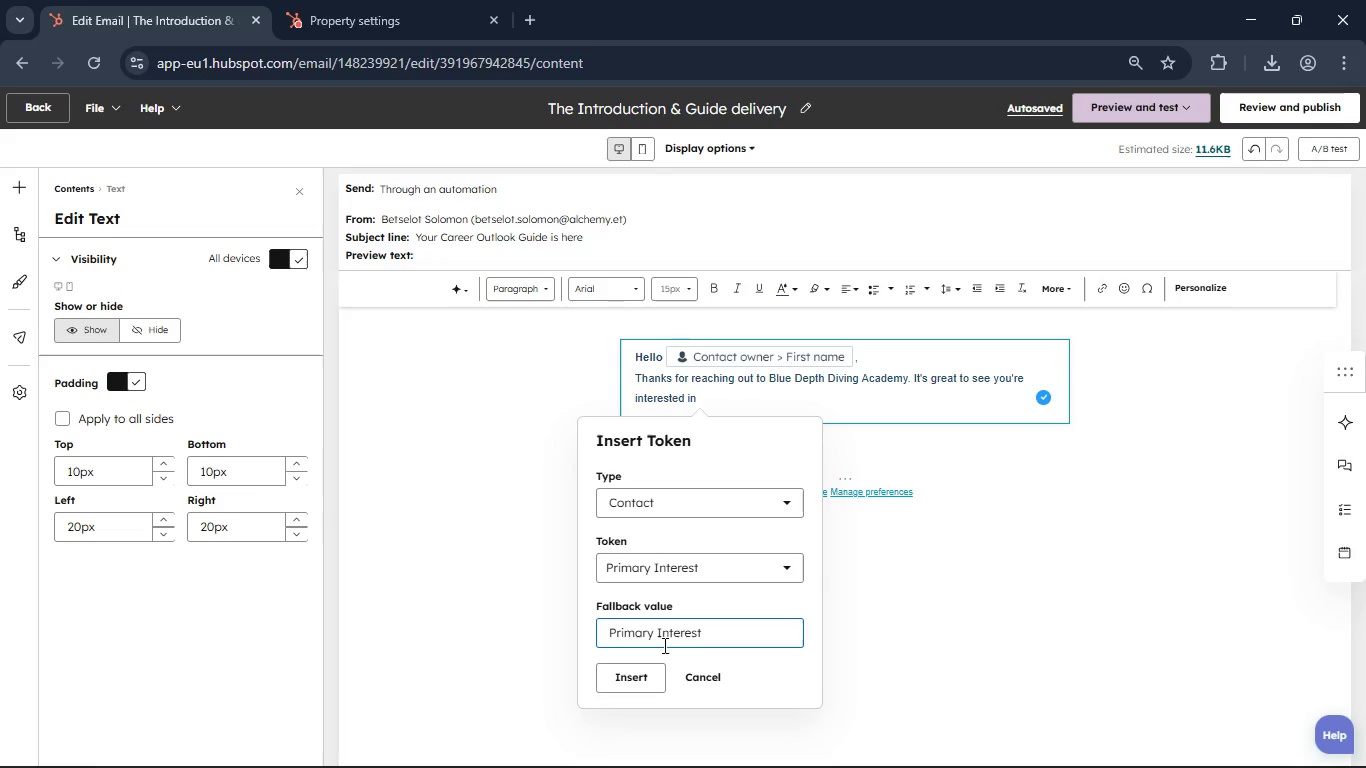 
left_click([638, 676])
 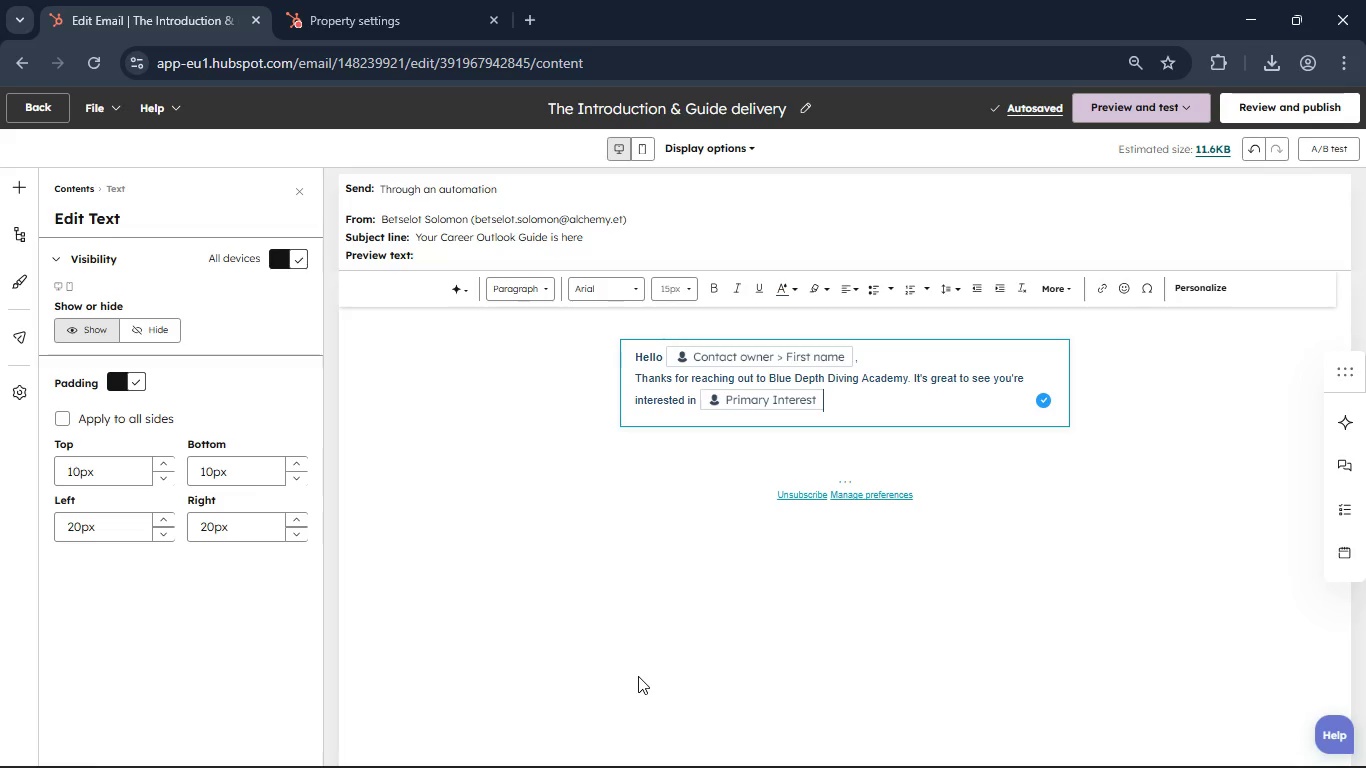 
wait(9.69)
 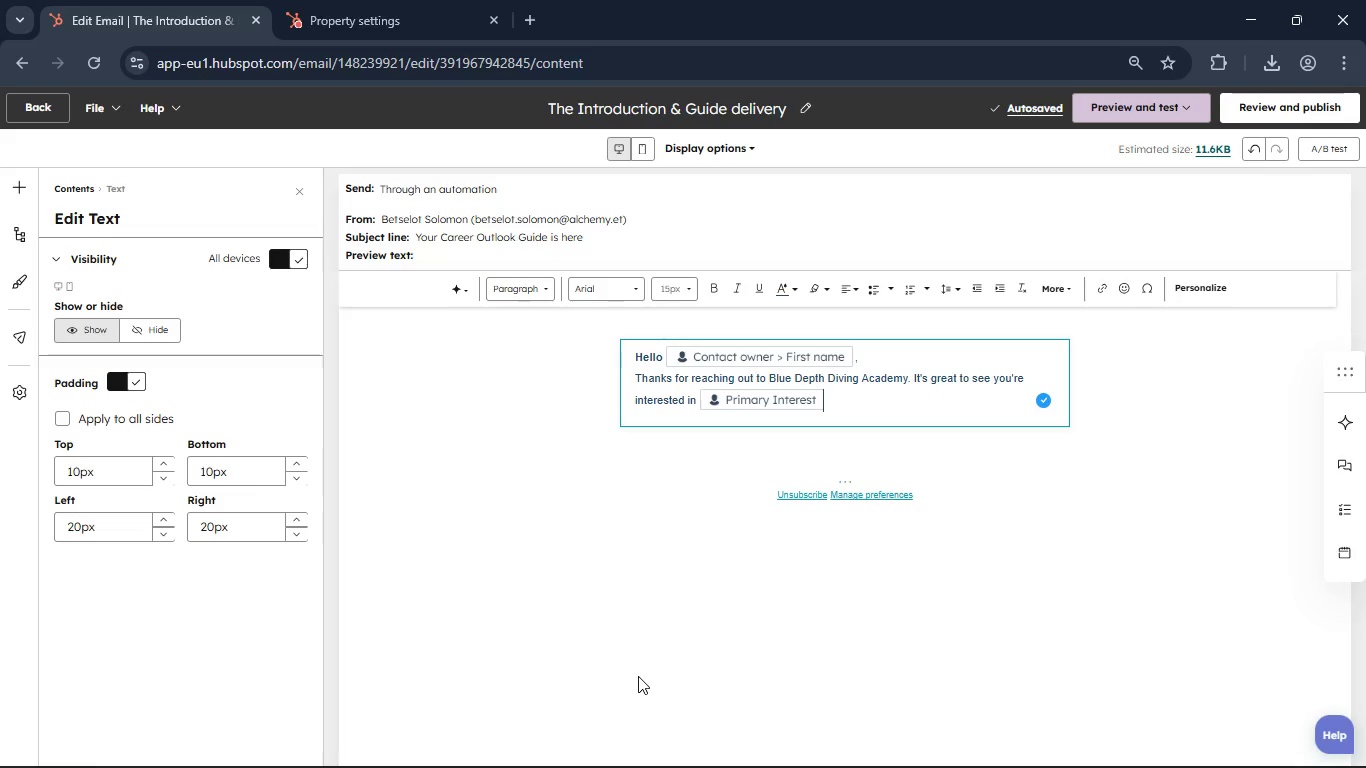 
key(Period)
 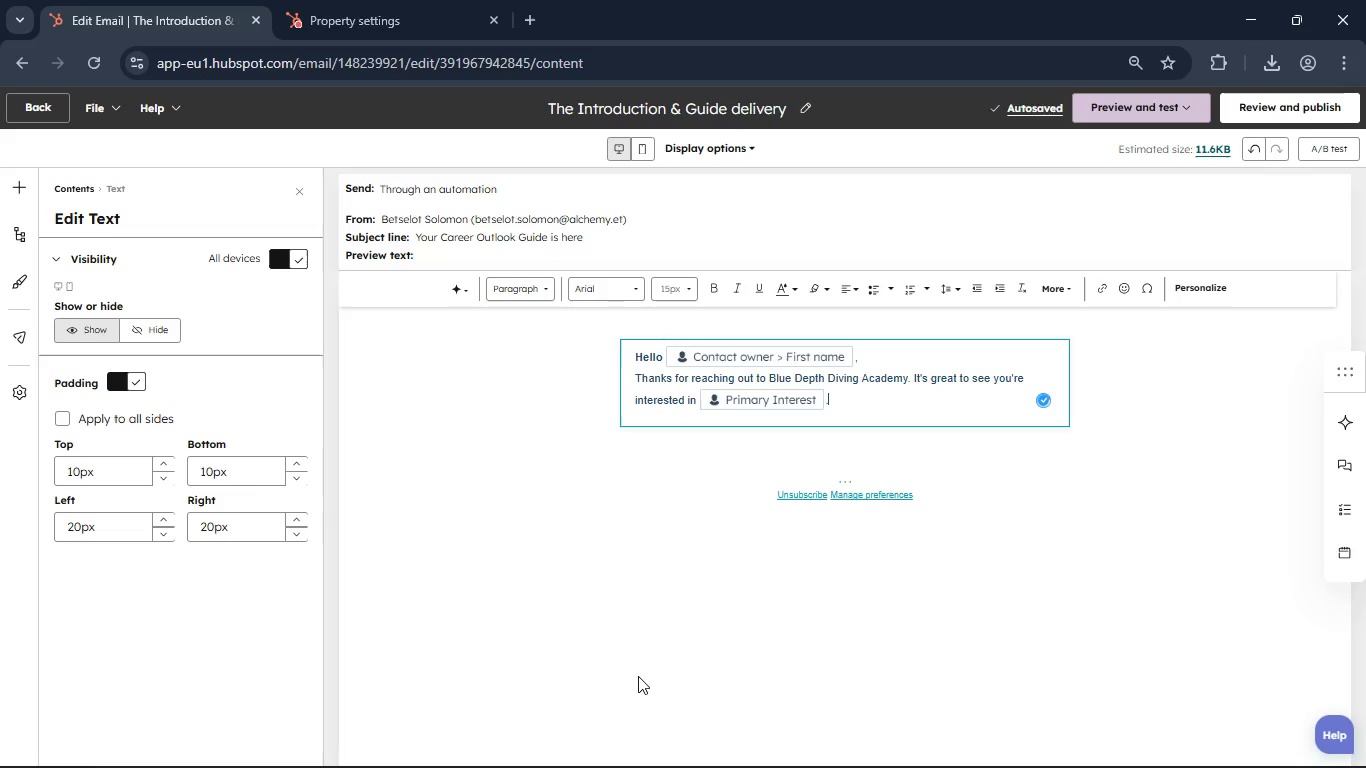 
key(Enter)
 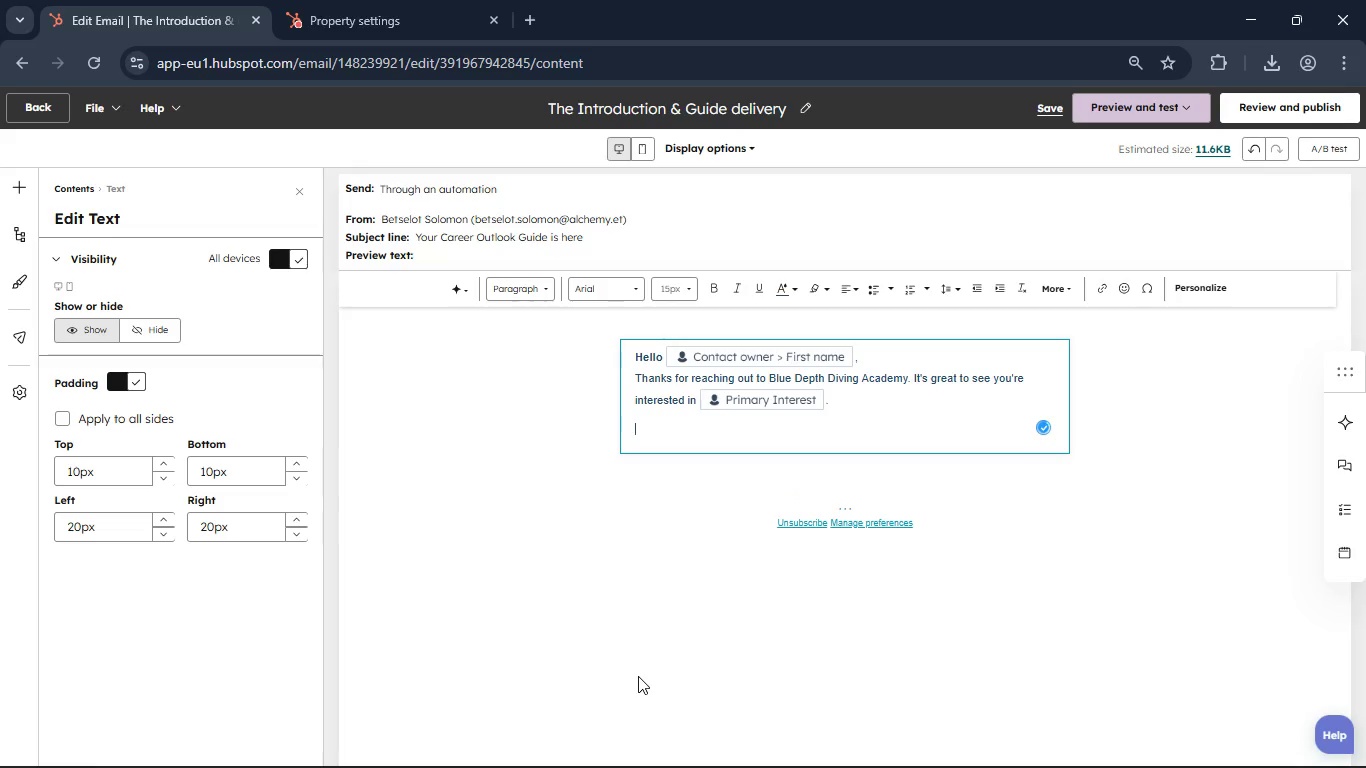 
hold_key(key=ShiftRight, duration=0.38)
 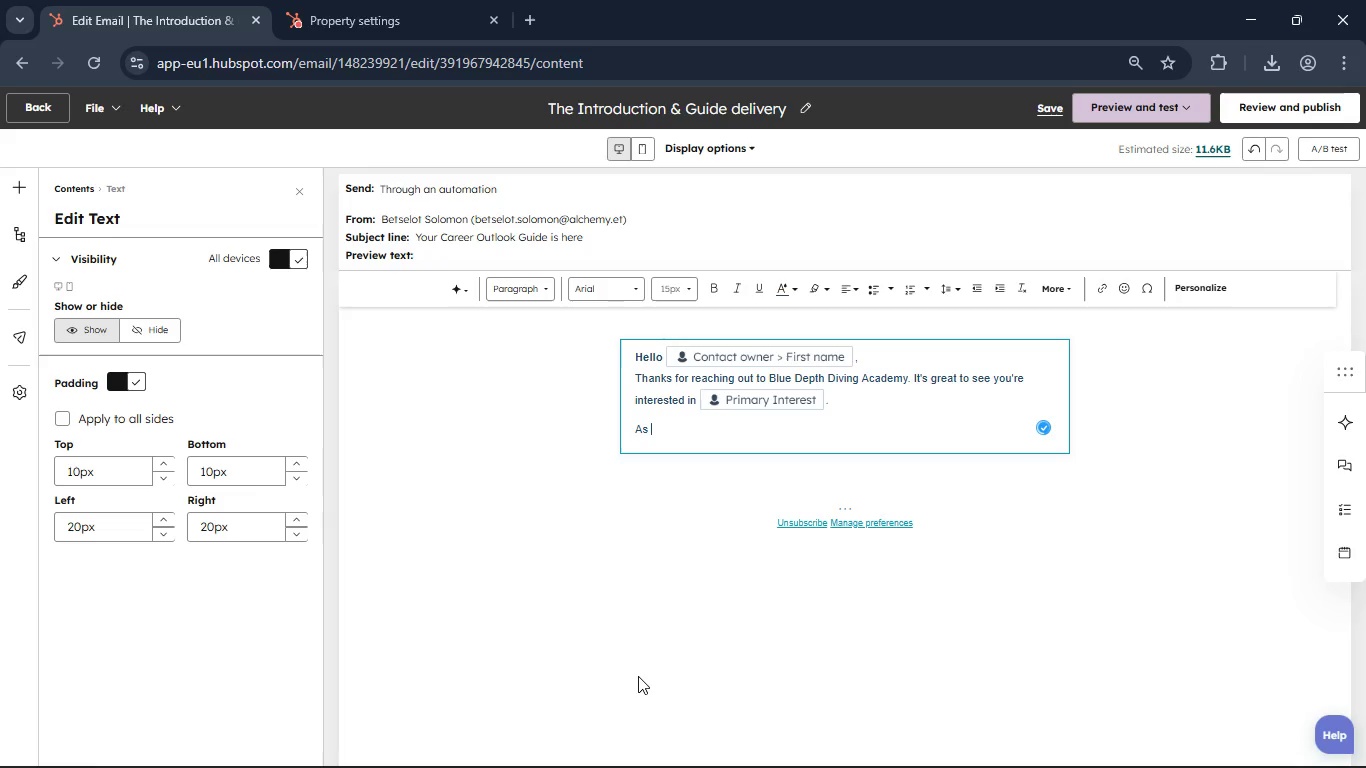 
hold_key(key=A, duration=0.31)
 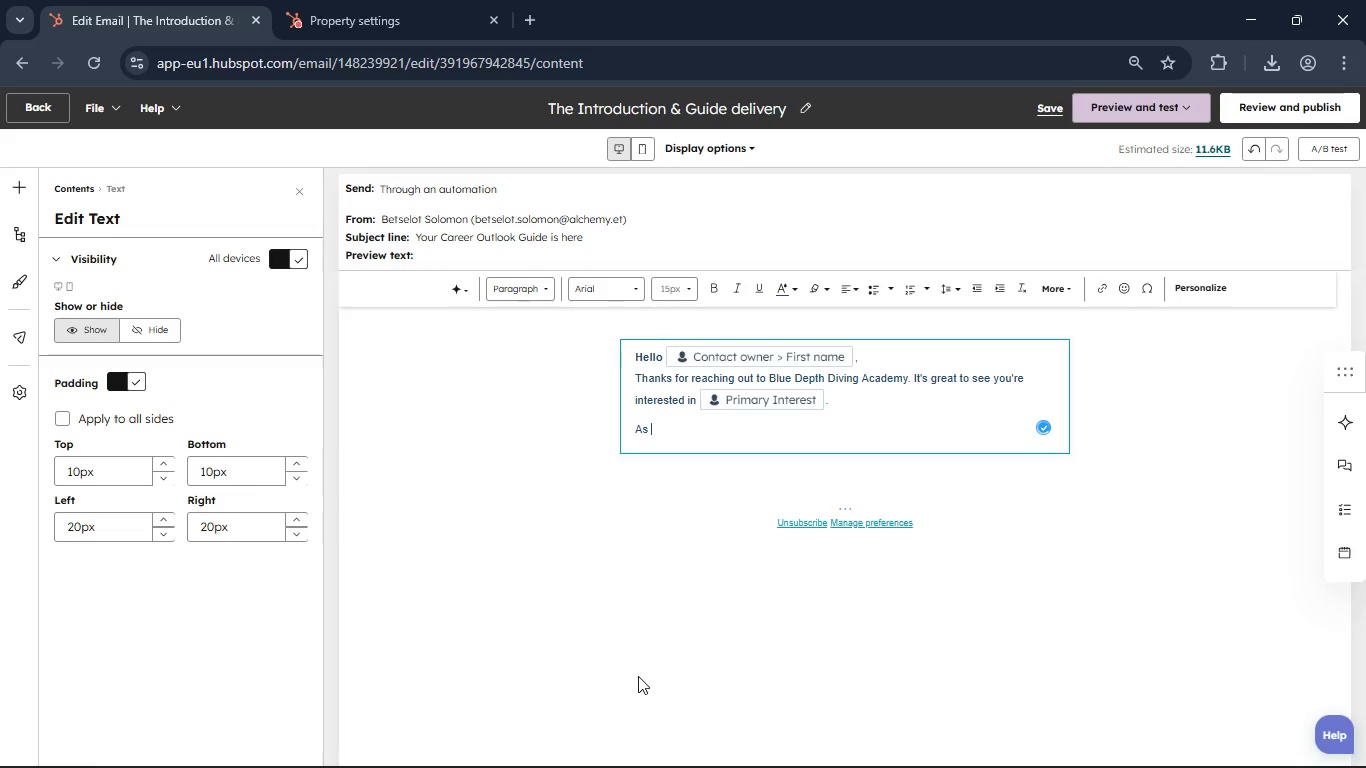 
type(s romised )
key(Backspace)
type(,you can download your copy of the Commerial Diving Career Outlook Guide right here.)
 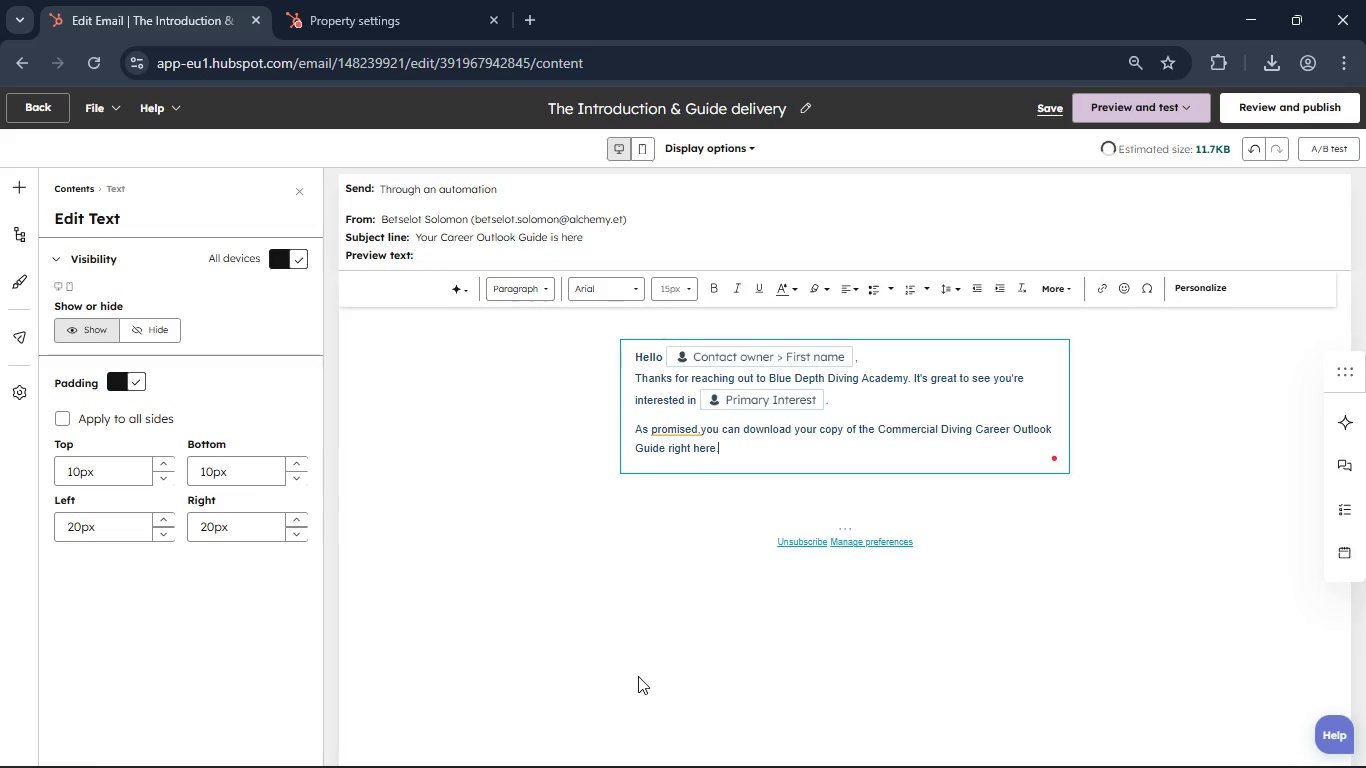 
left_click_drag(start_coordinate=[878, 428], to_coordinate=[663, 462])
 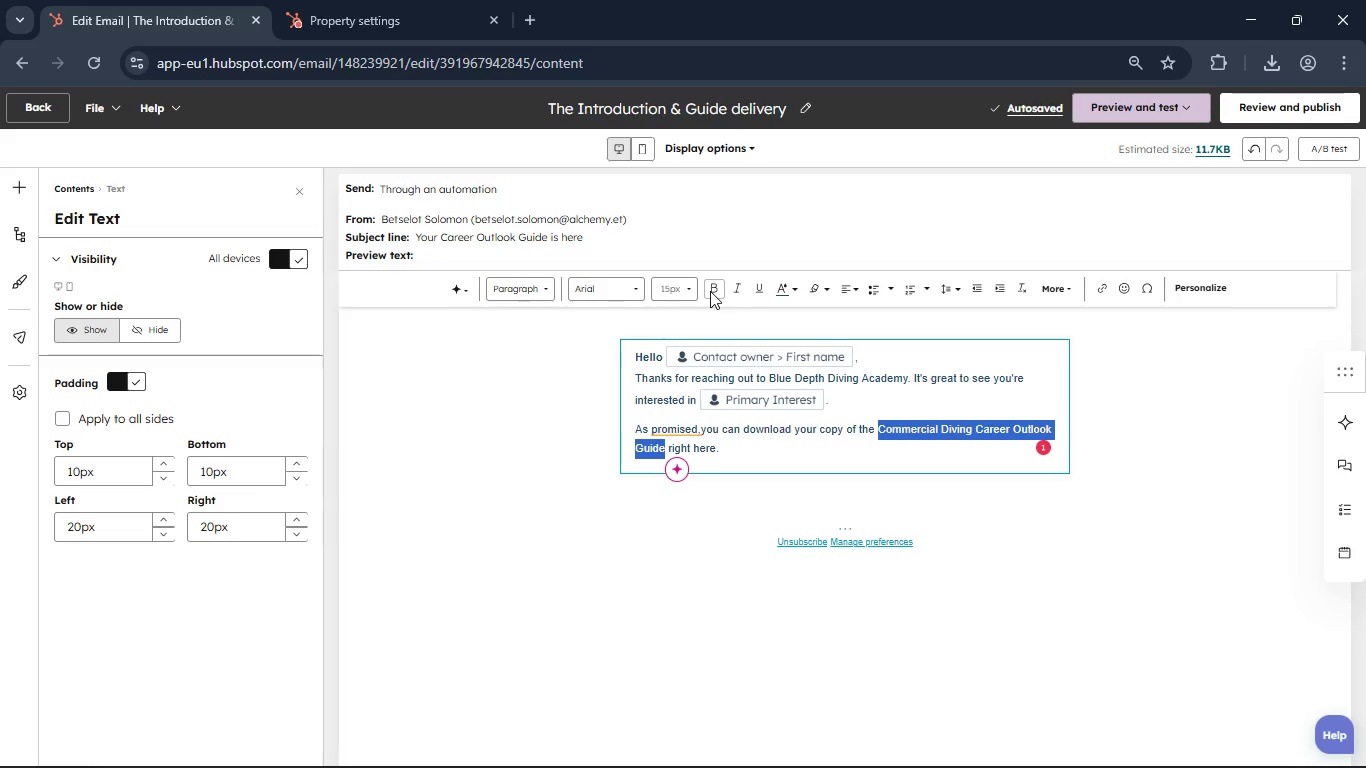 
left_click([710, 291])
 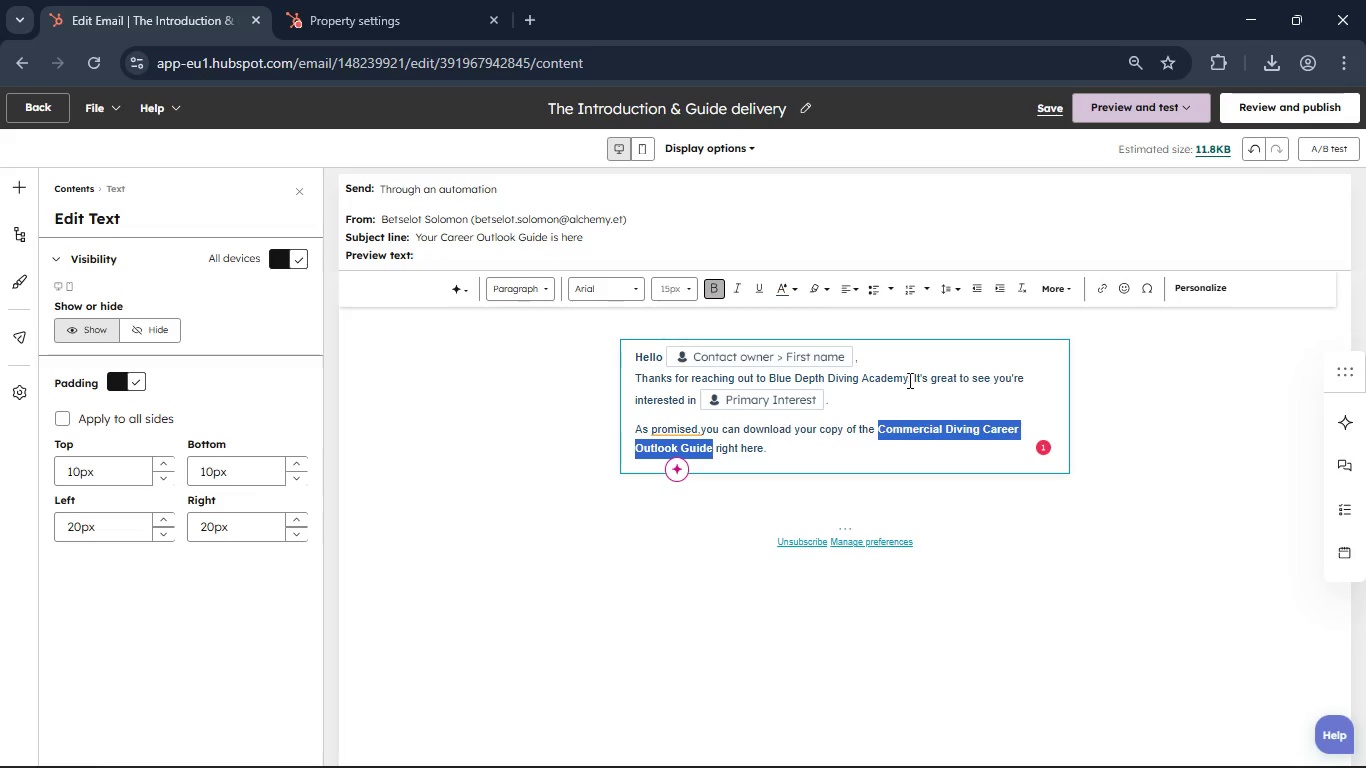 
left_click_drag(start_coordinate=[910, 380], to_coordinate=[771, 384])
 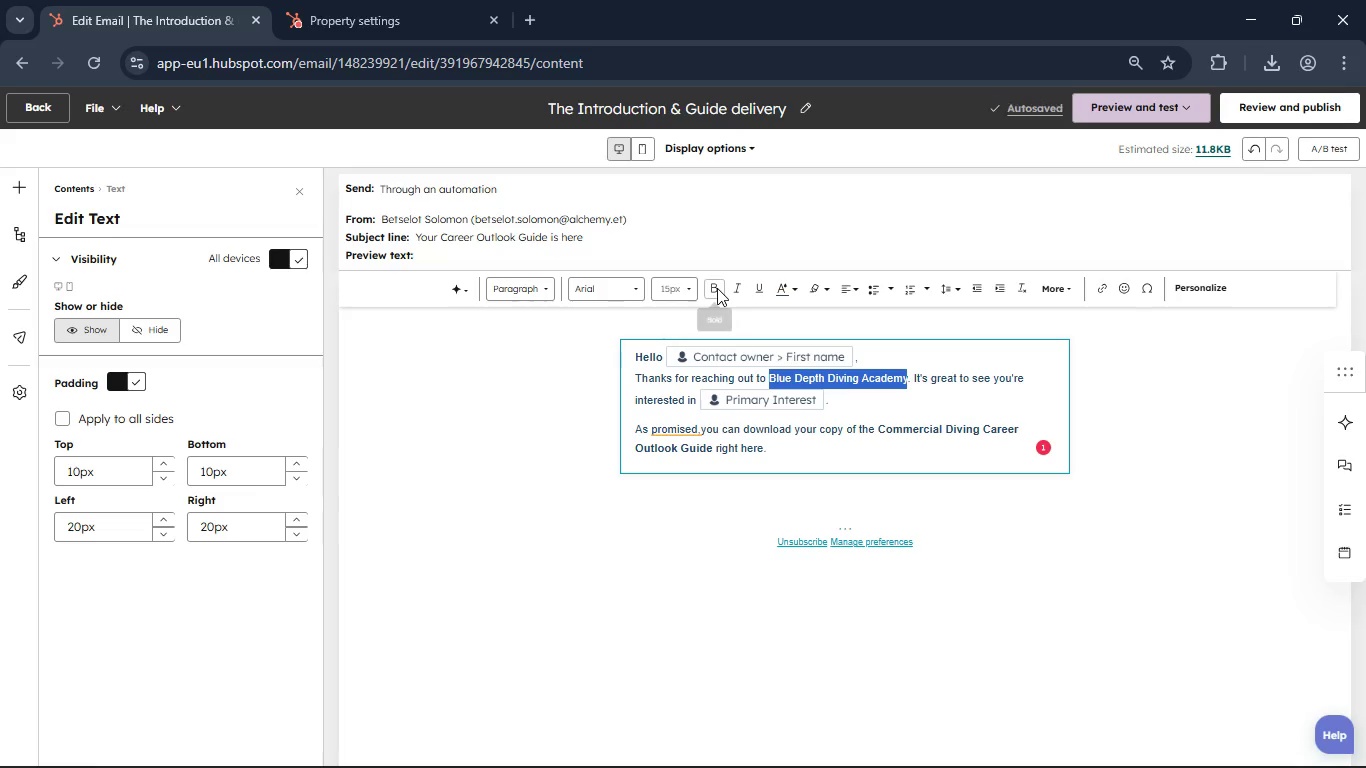 
left_click([717, 288])
 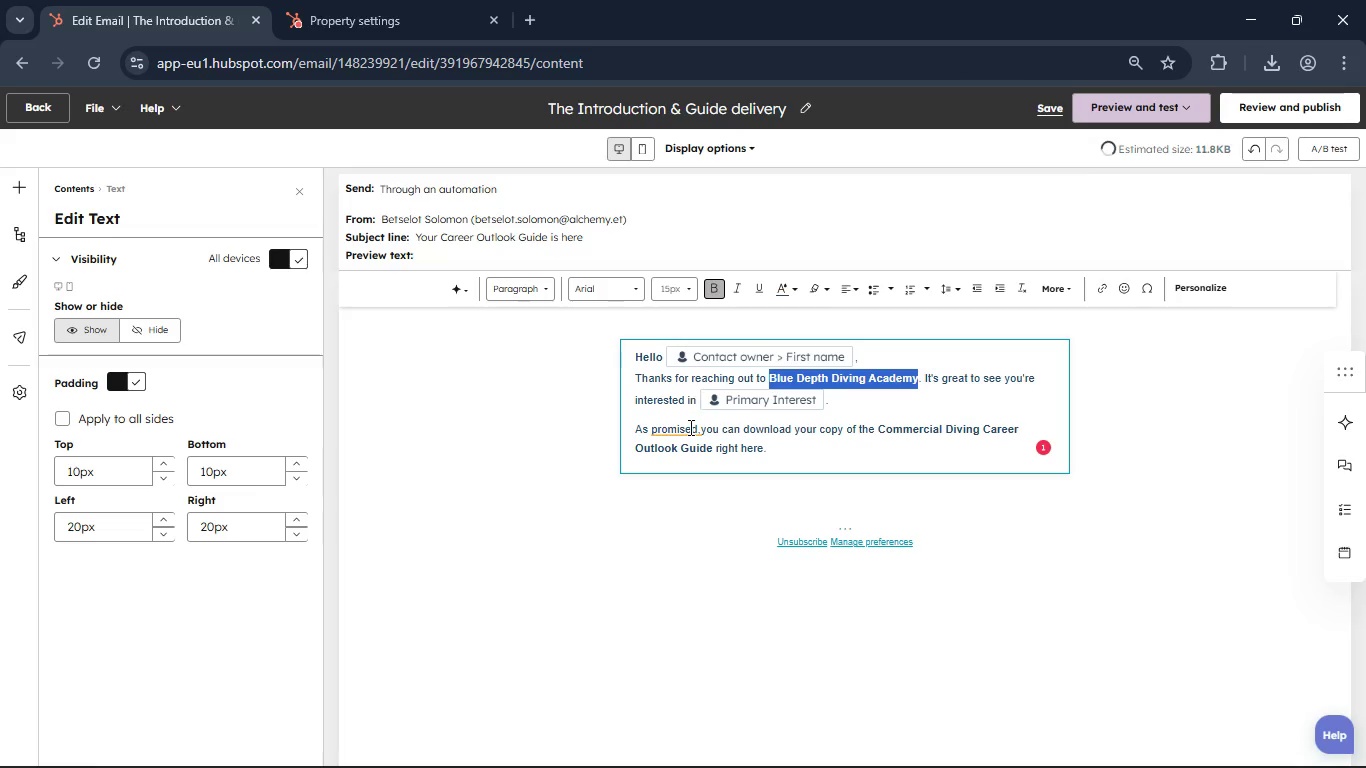 
left_click([689, 427])
 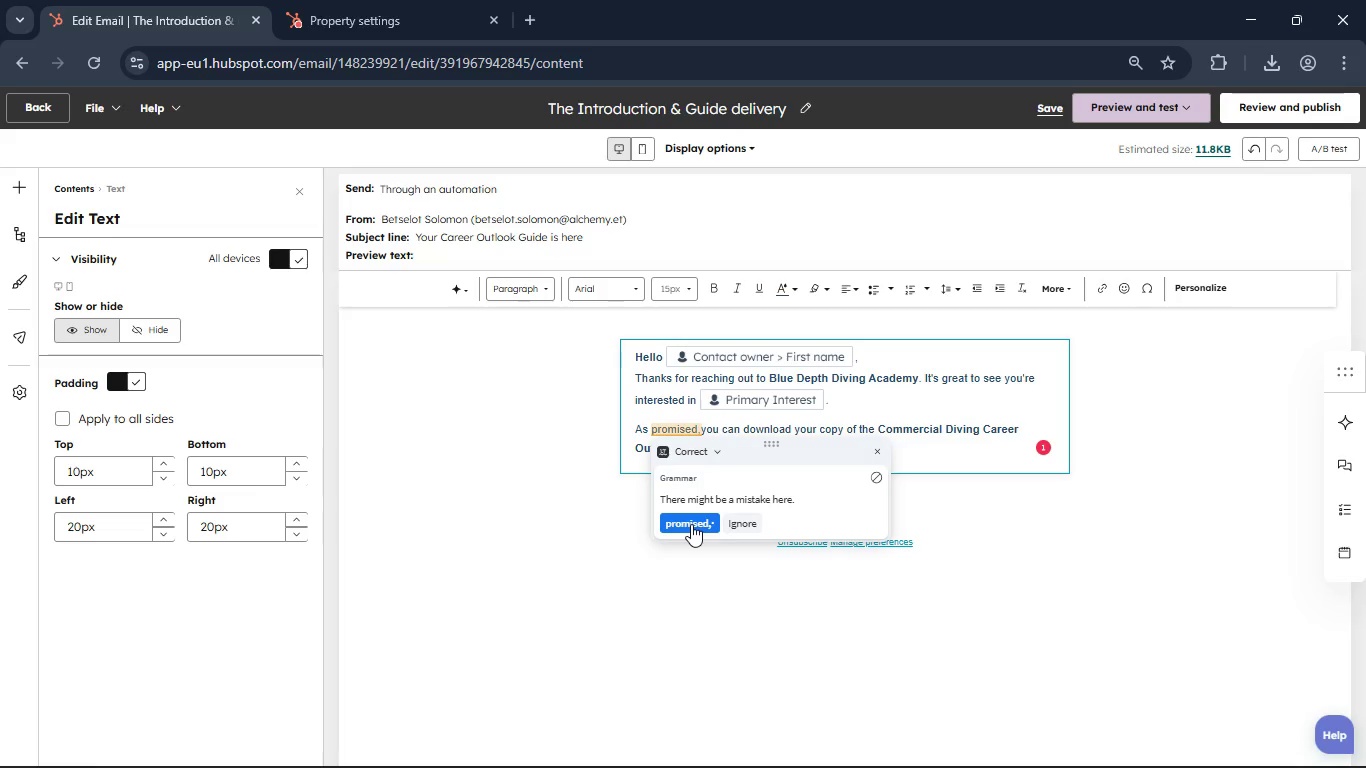 
left_click([691, 524])
 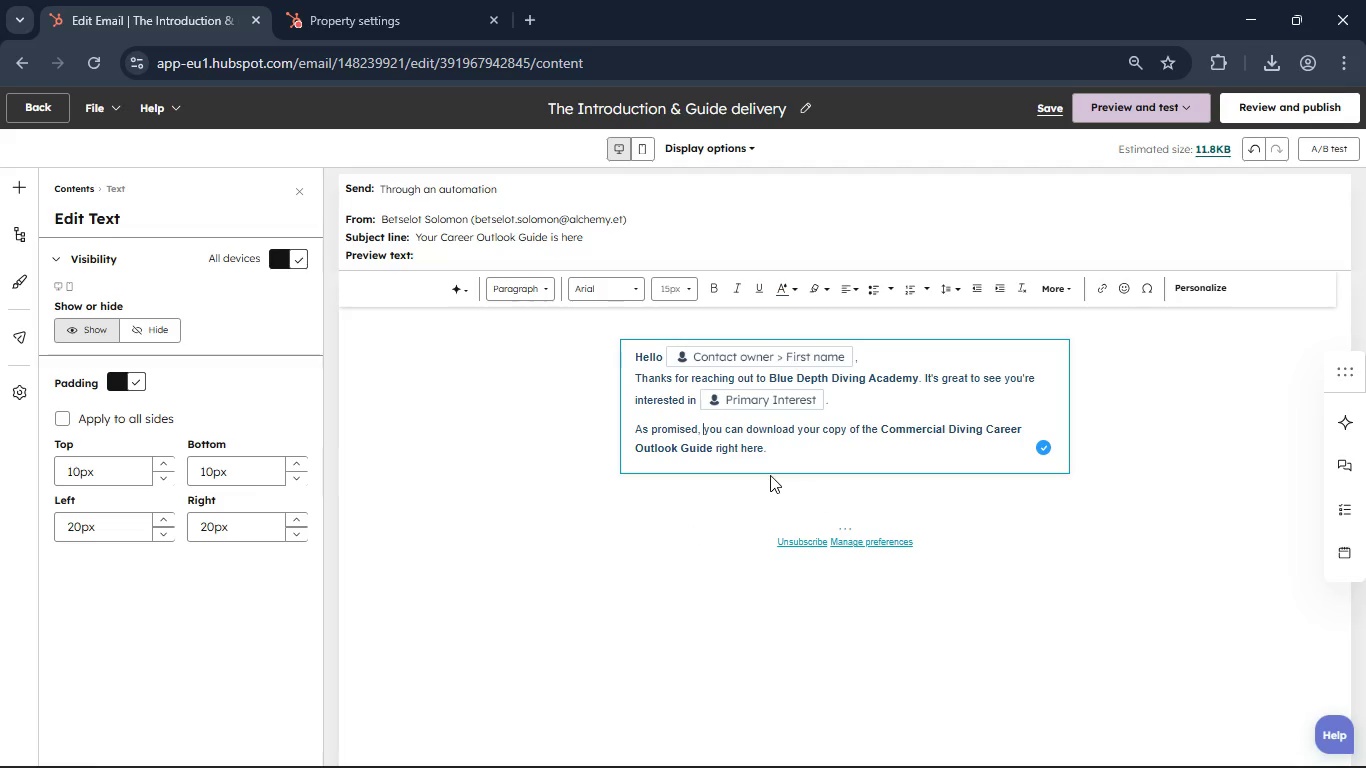 
left_click([775, 451])
 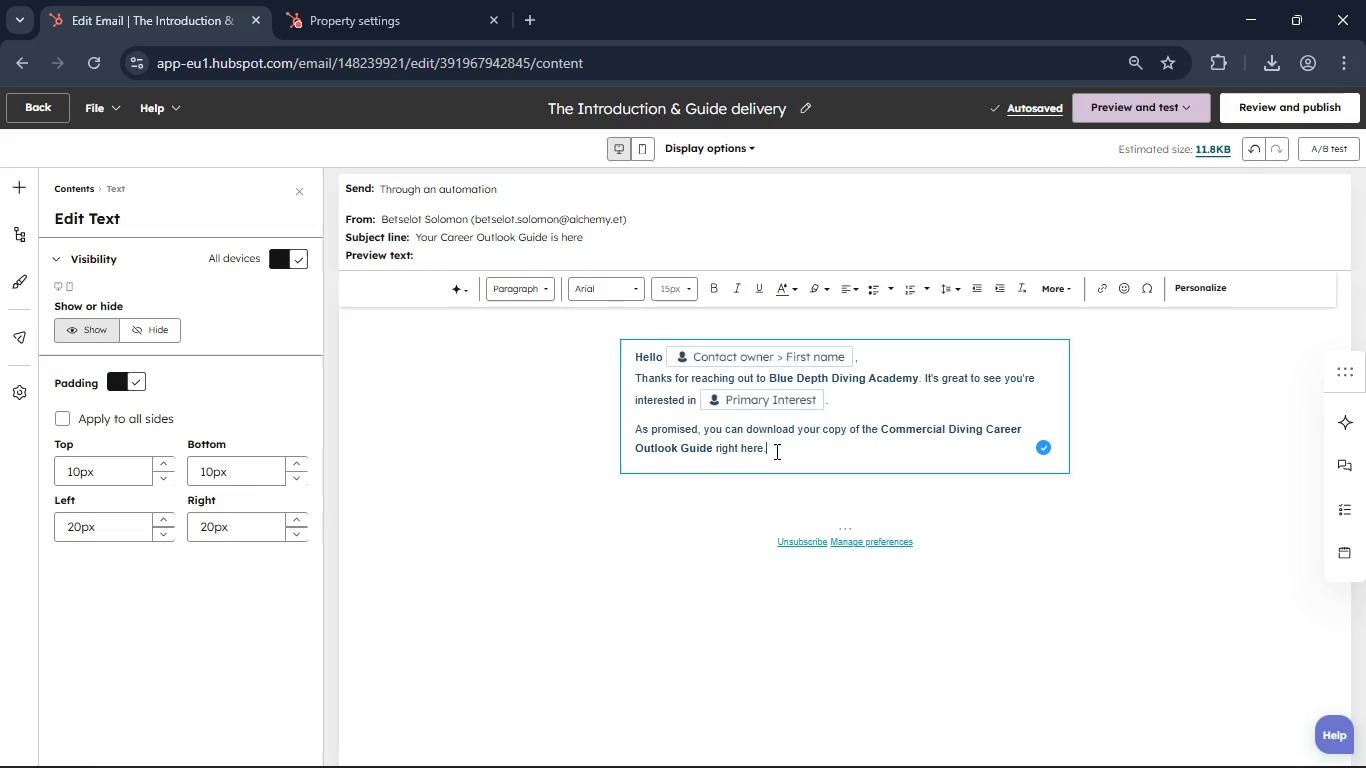 
wait(7.49)
 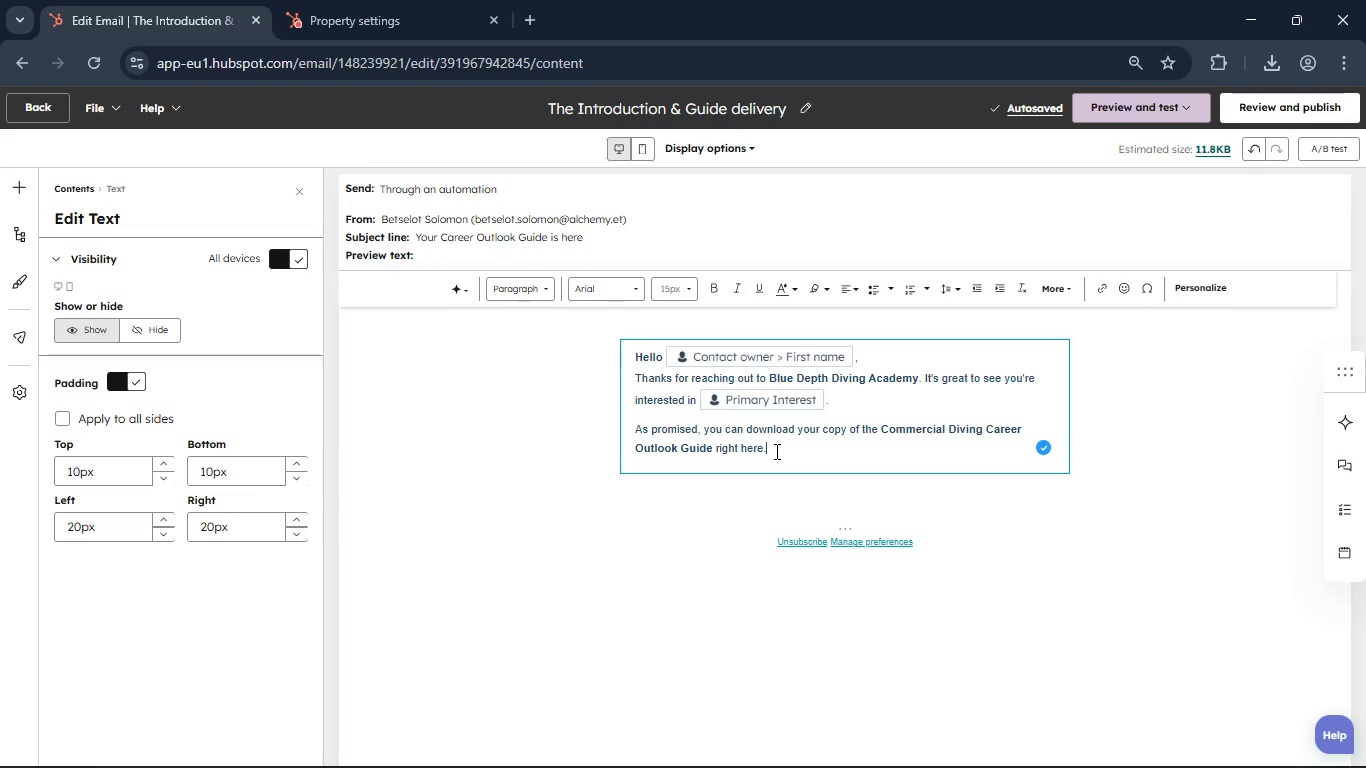 
left_click([768, 466])
 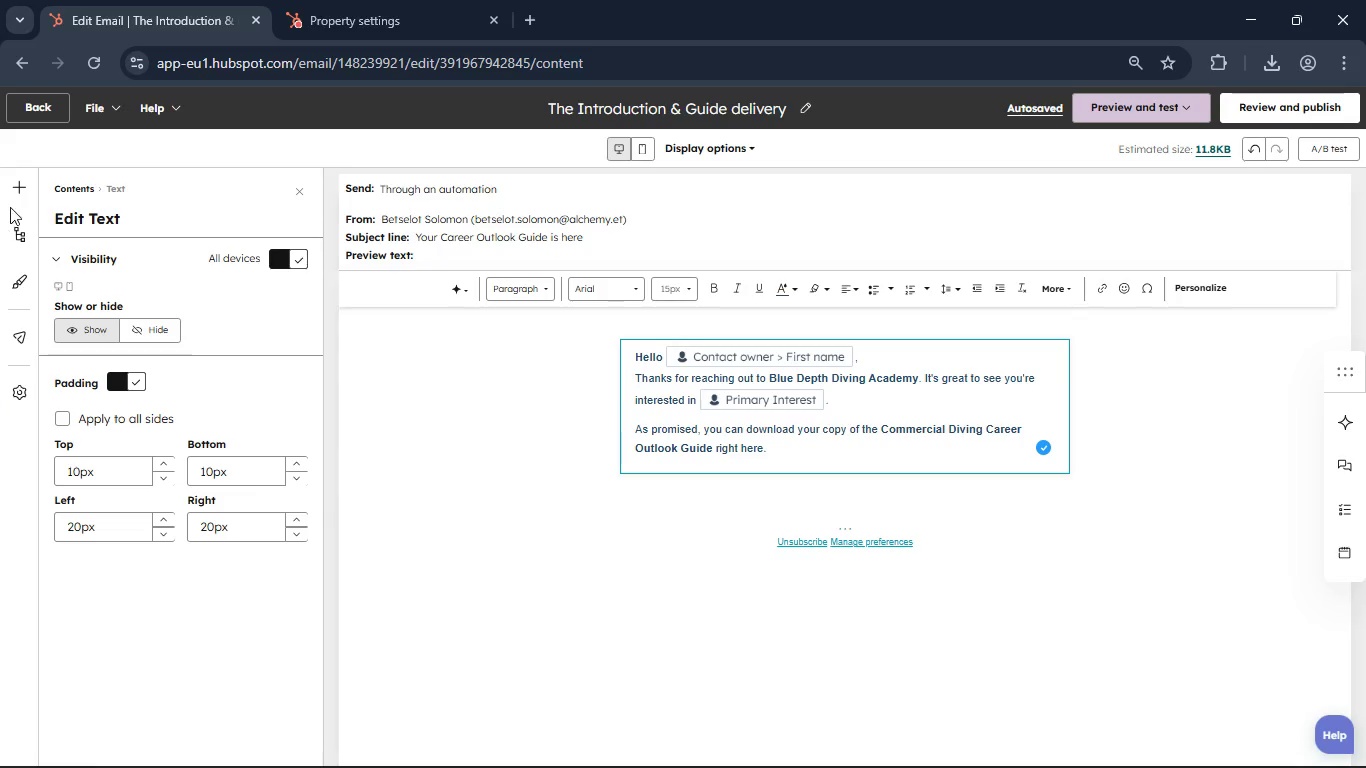 
left_click([15, 199])
 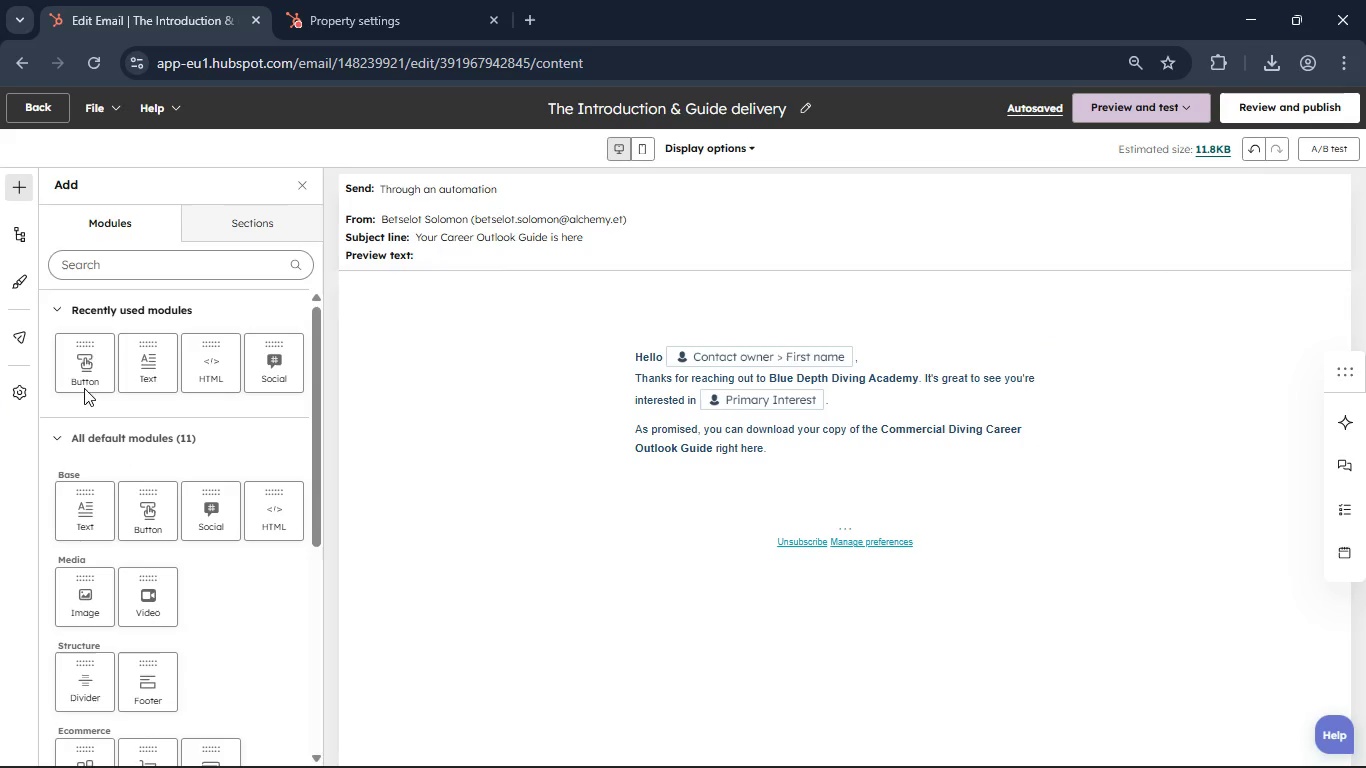 
left_click_drag(start_coordinate=[82, 353], to_coordinate=[859, 464])
 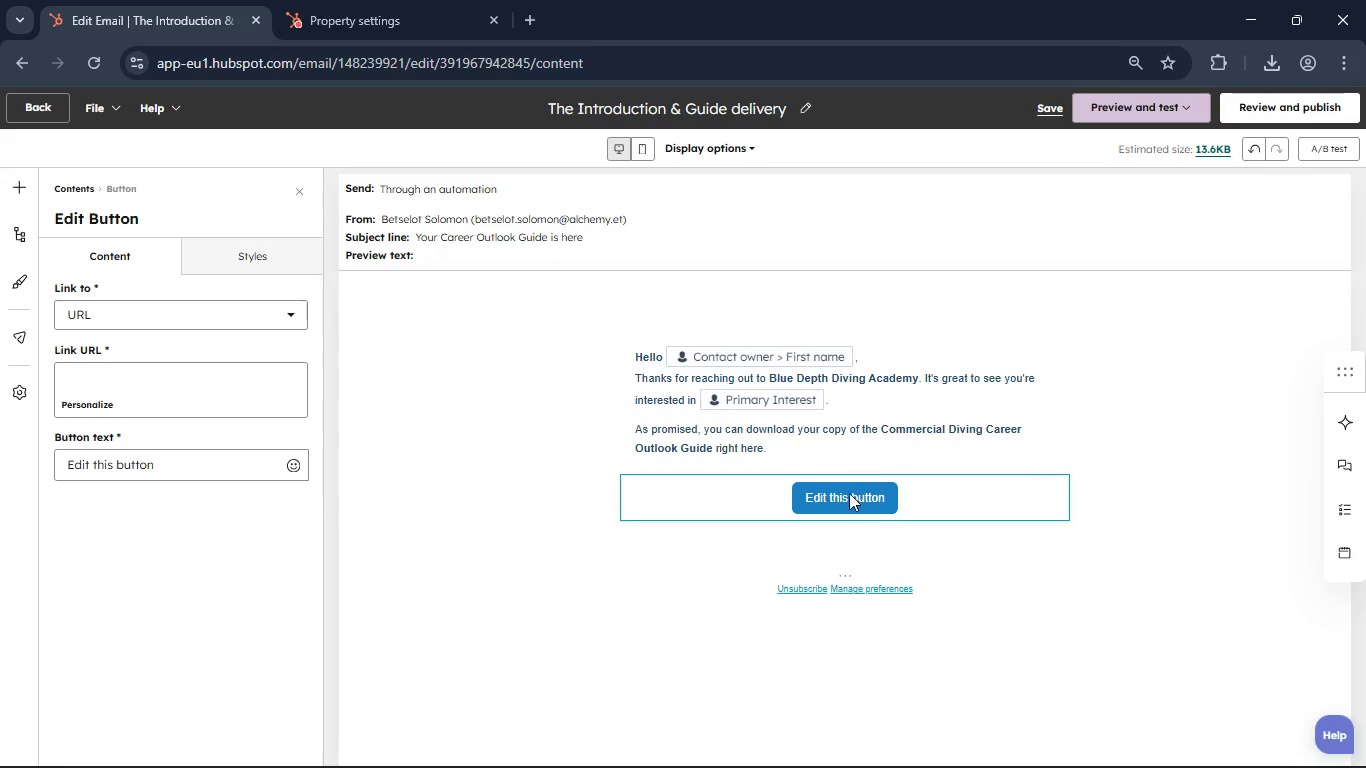 
left_click([849, 493])
 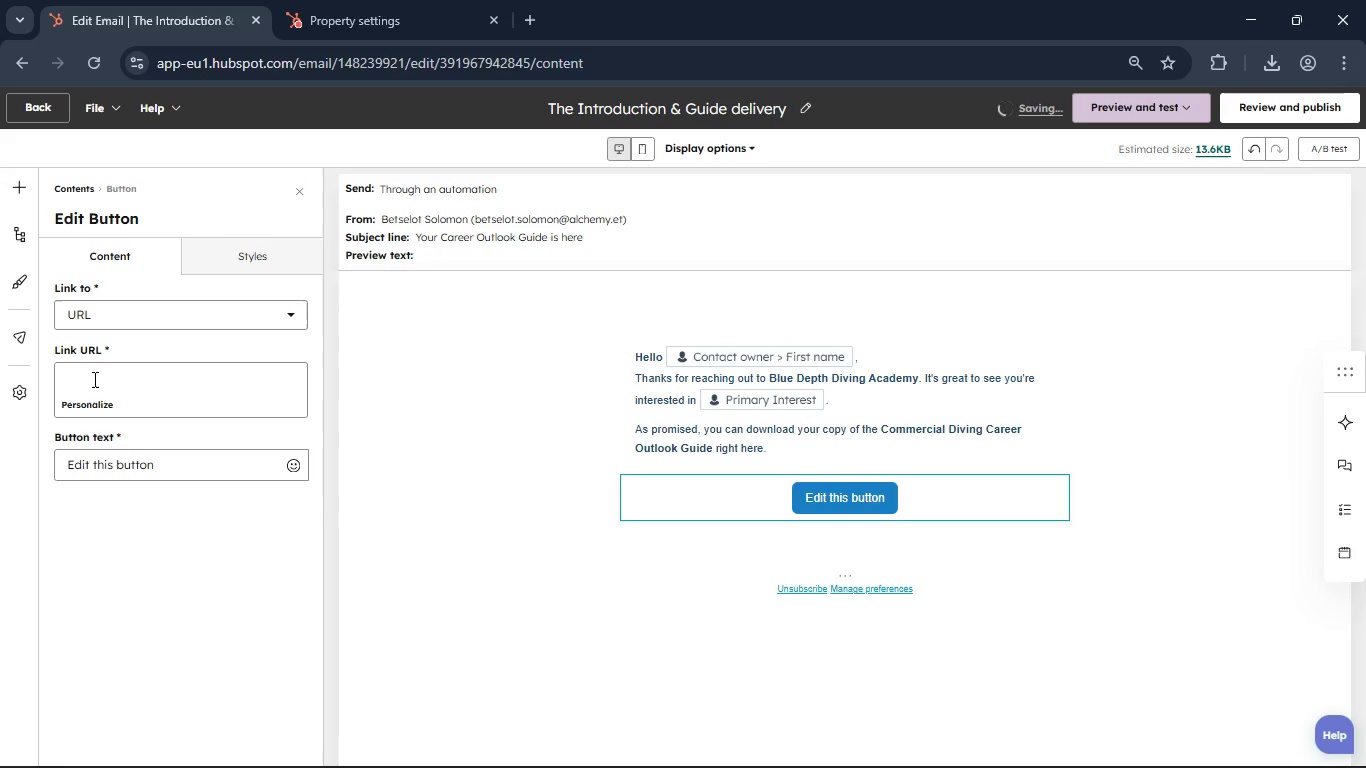 
left_click([93, 379])
 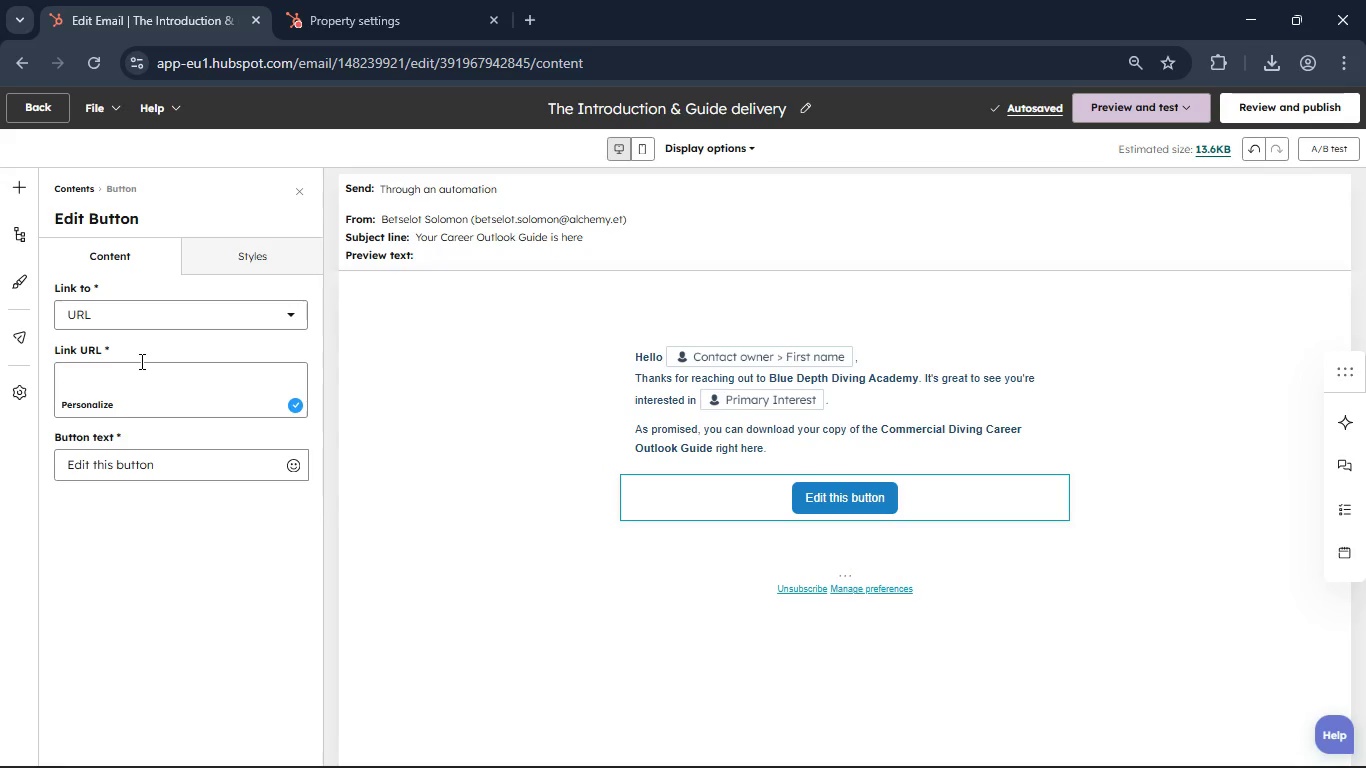 
type(Download th carer O)
key(Backspace)
type(outlook guide PDF)
 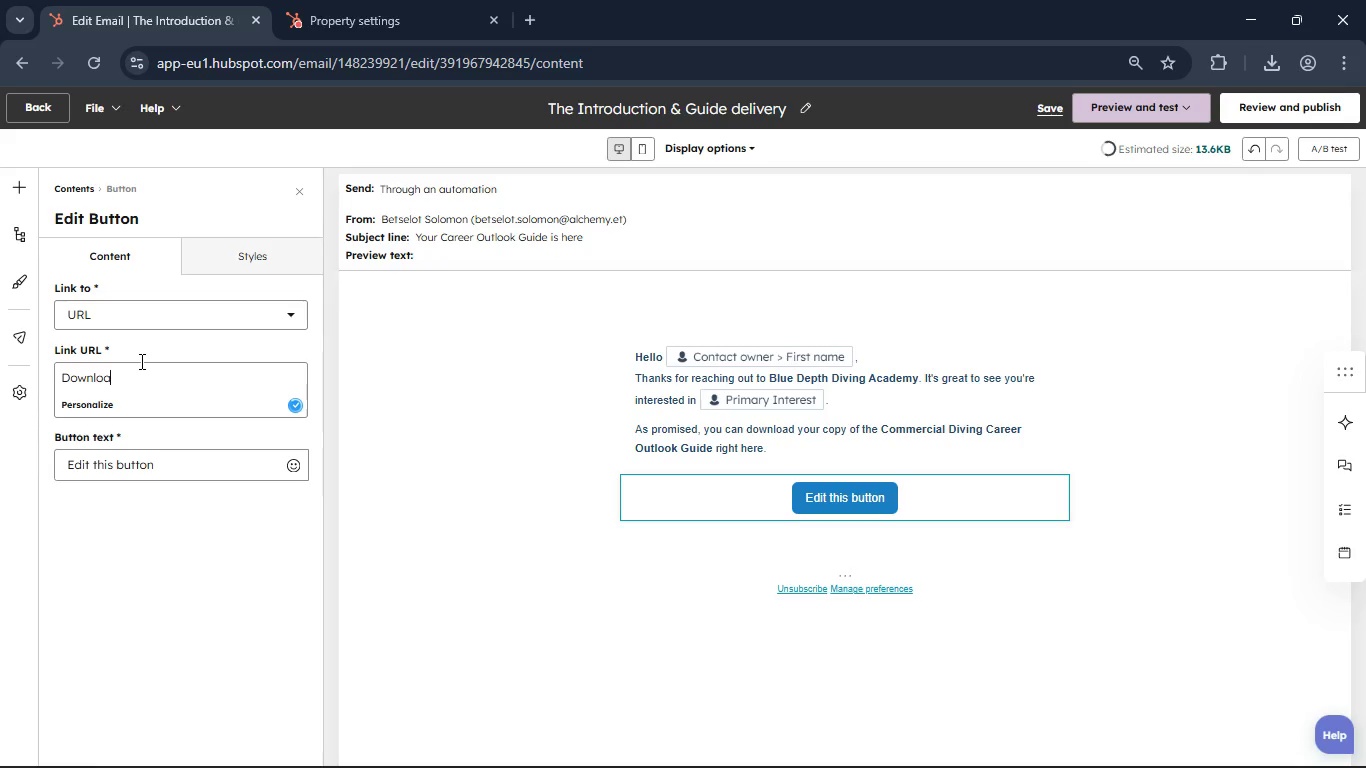 
wait(8.06)
 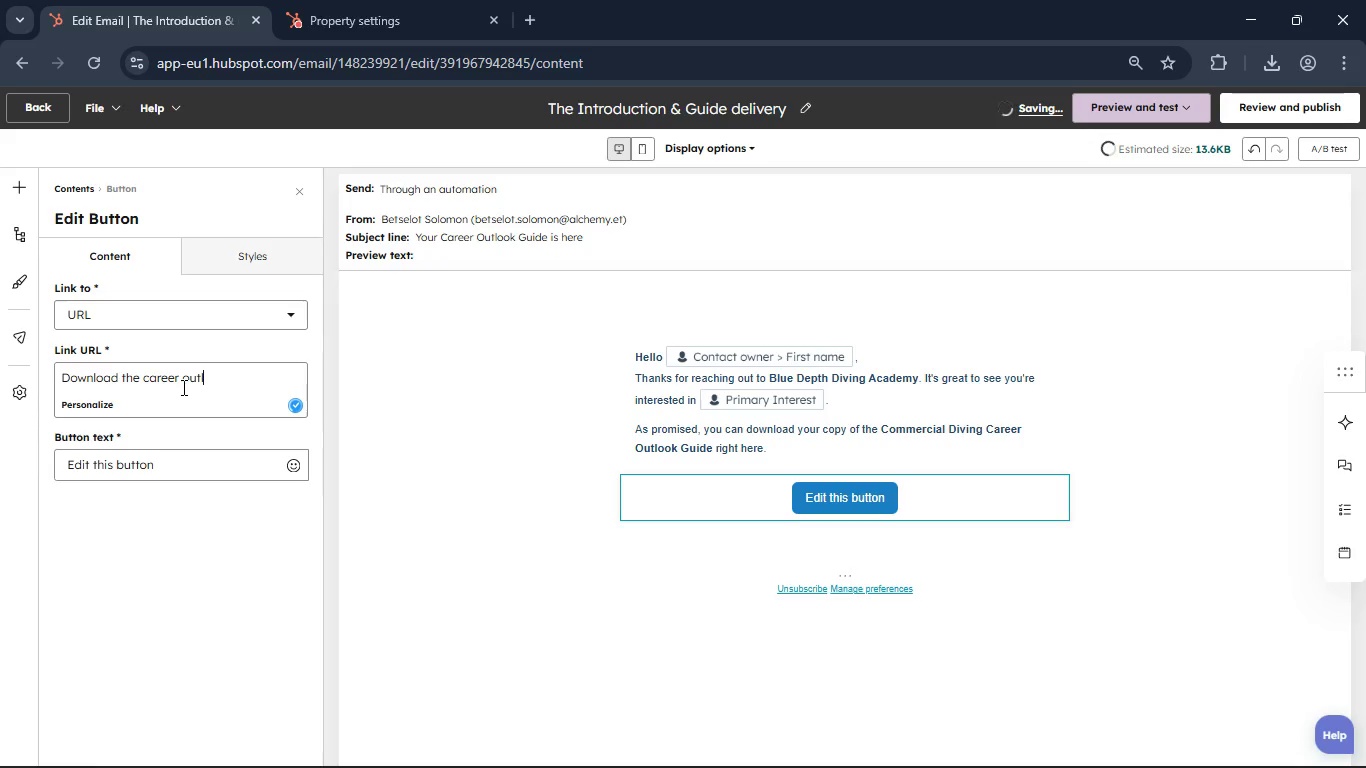 
left_click([147, 467])
 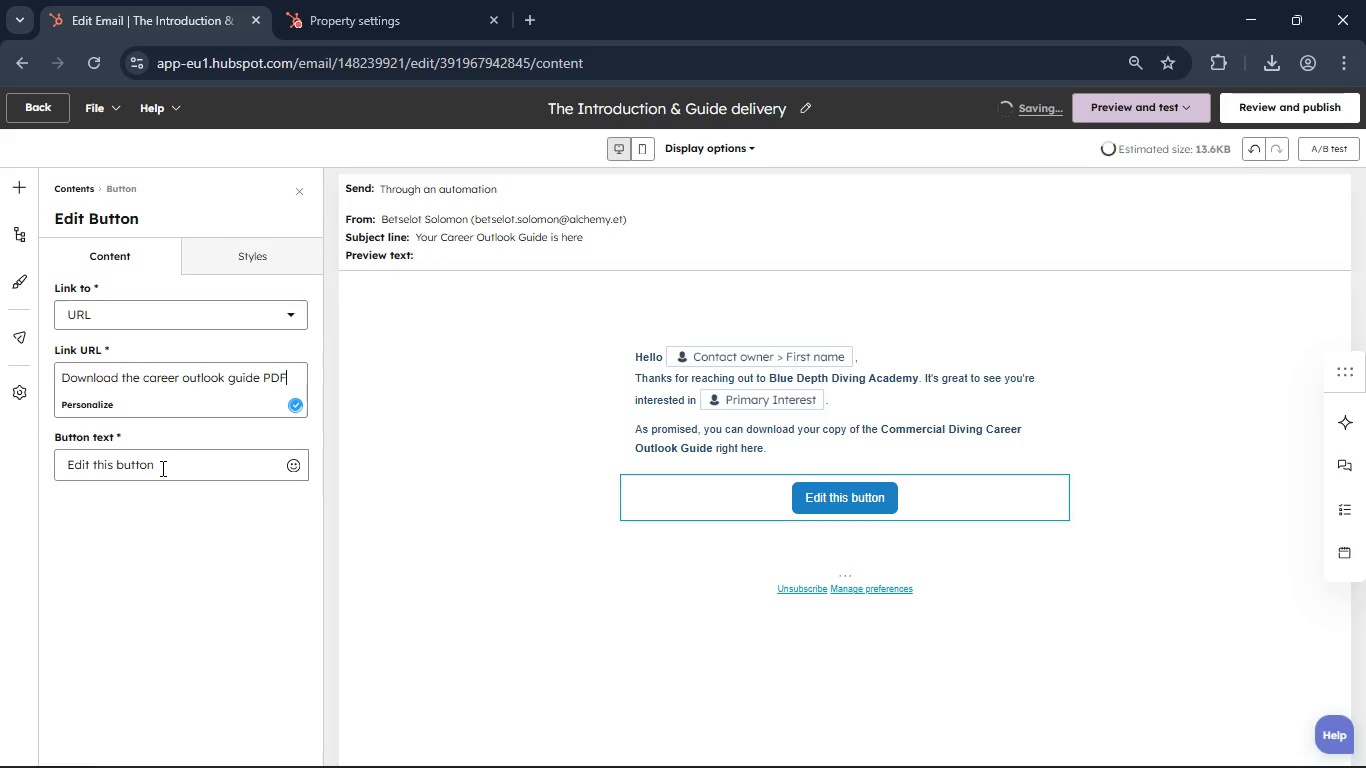 
left_click([163, 468])
 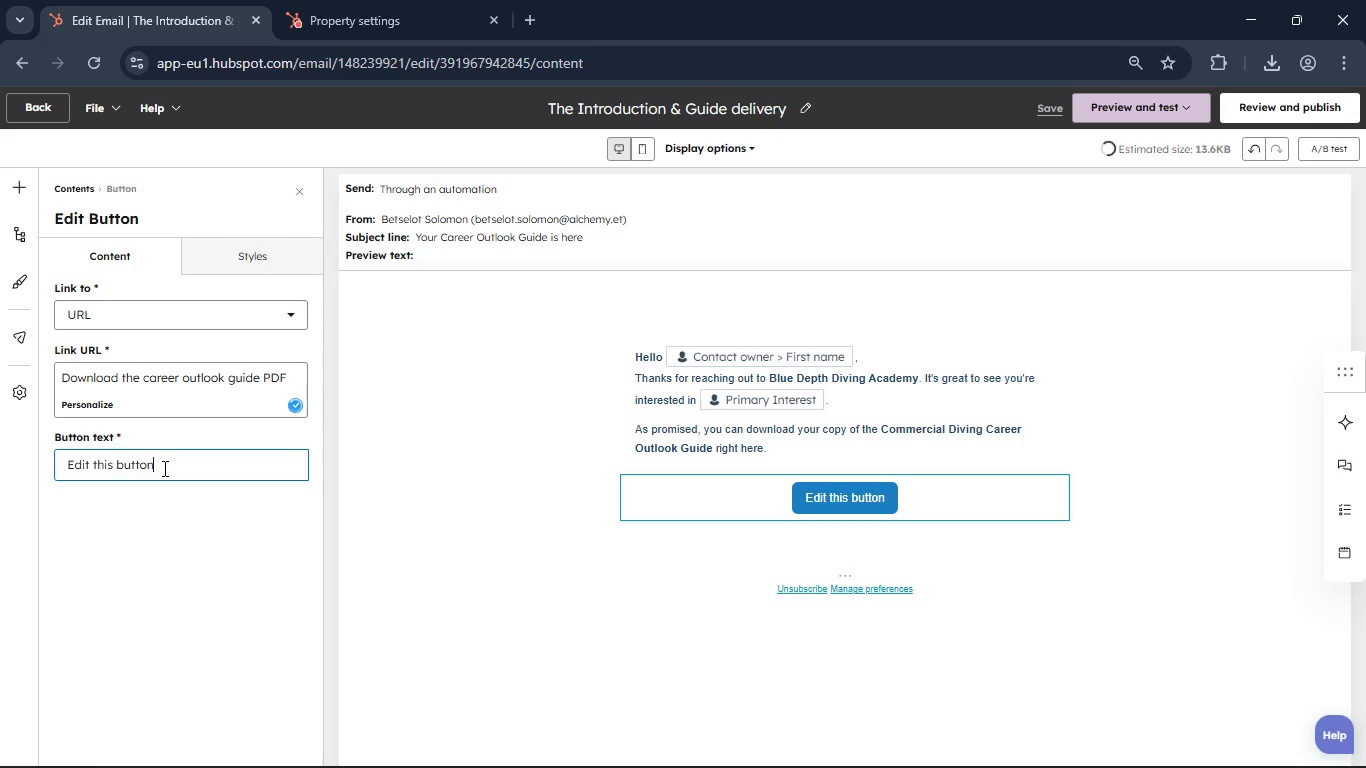 
hold_key(key=Backspace, duration=0.31)
 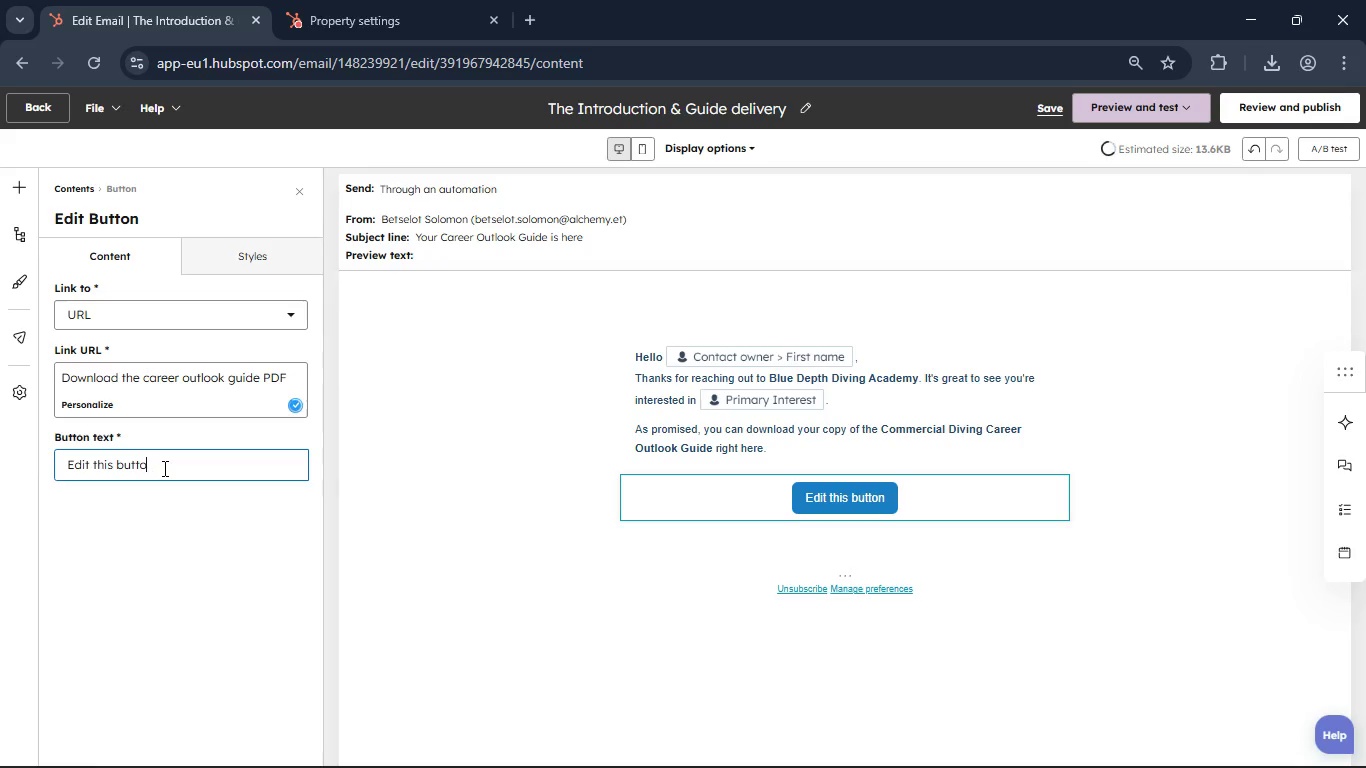 
key(Backspace)
 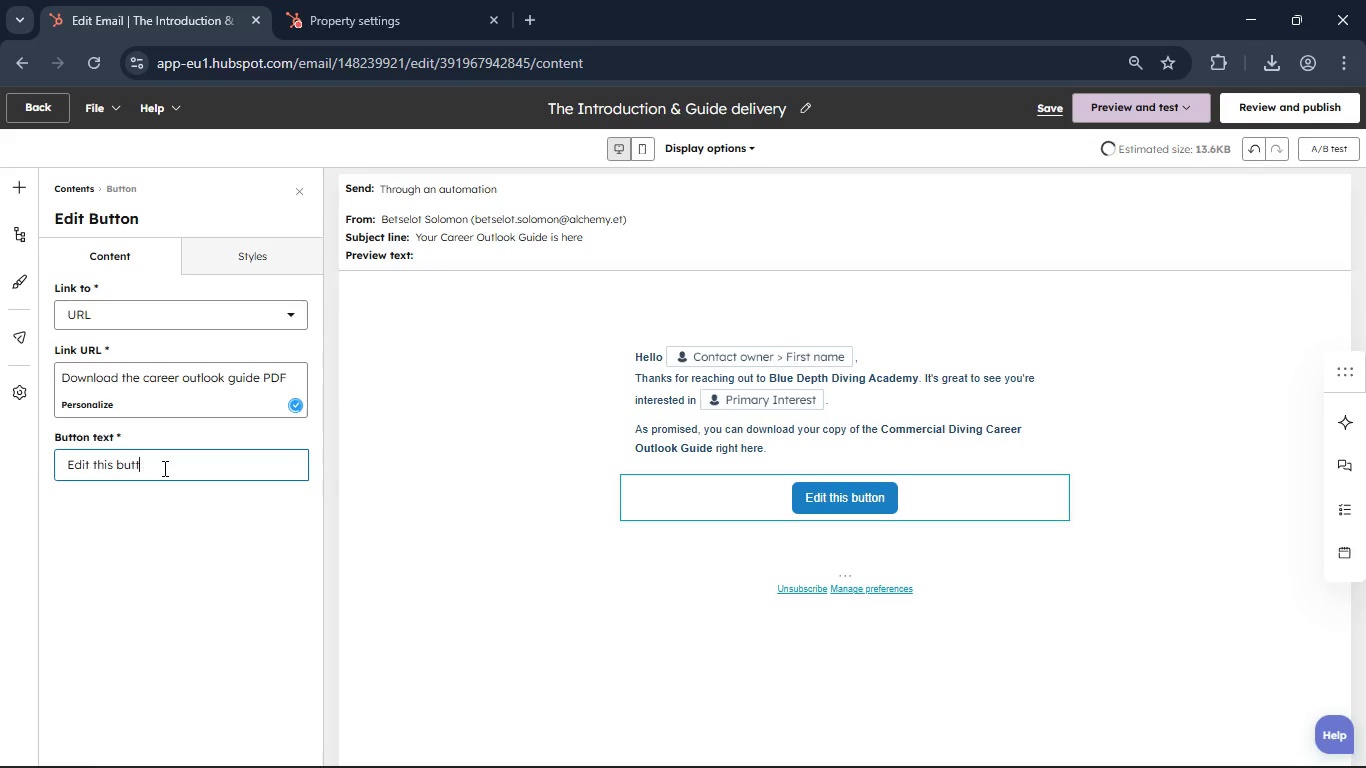 
key(Backspace)
 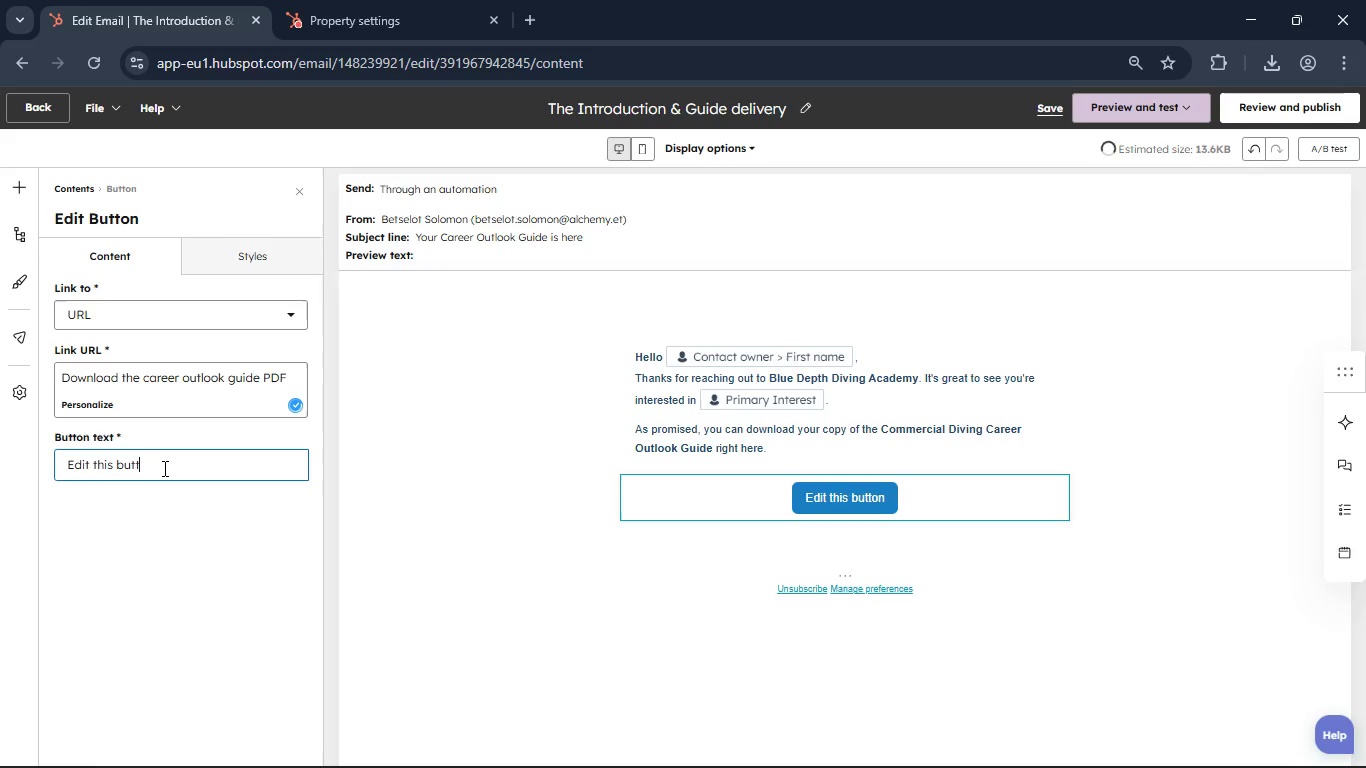 
key(Backspace)
 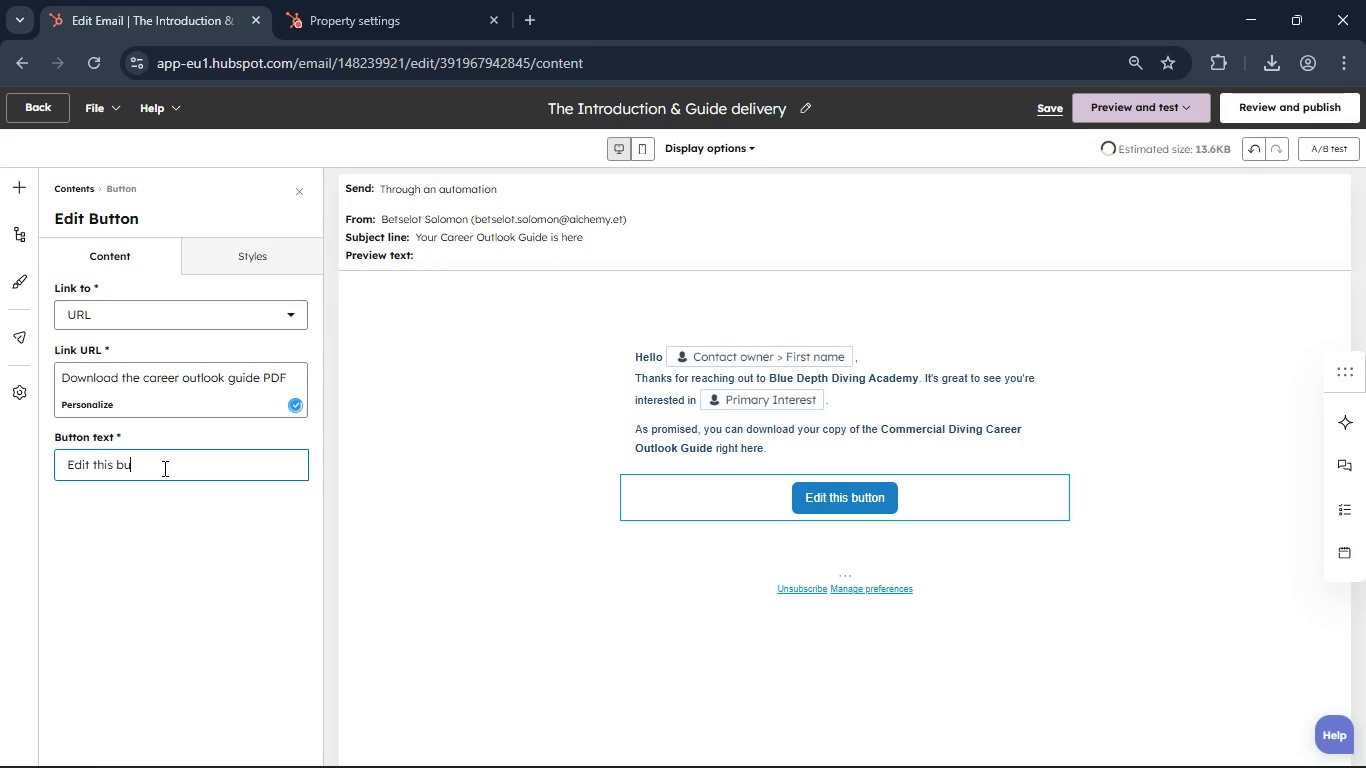 
key(Backspace)
 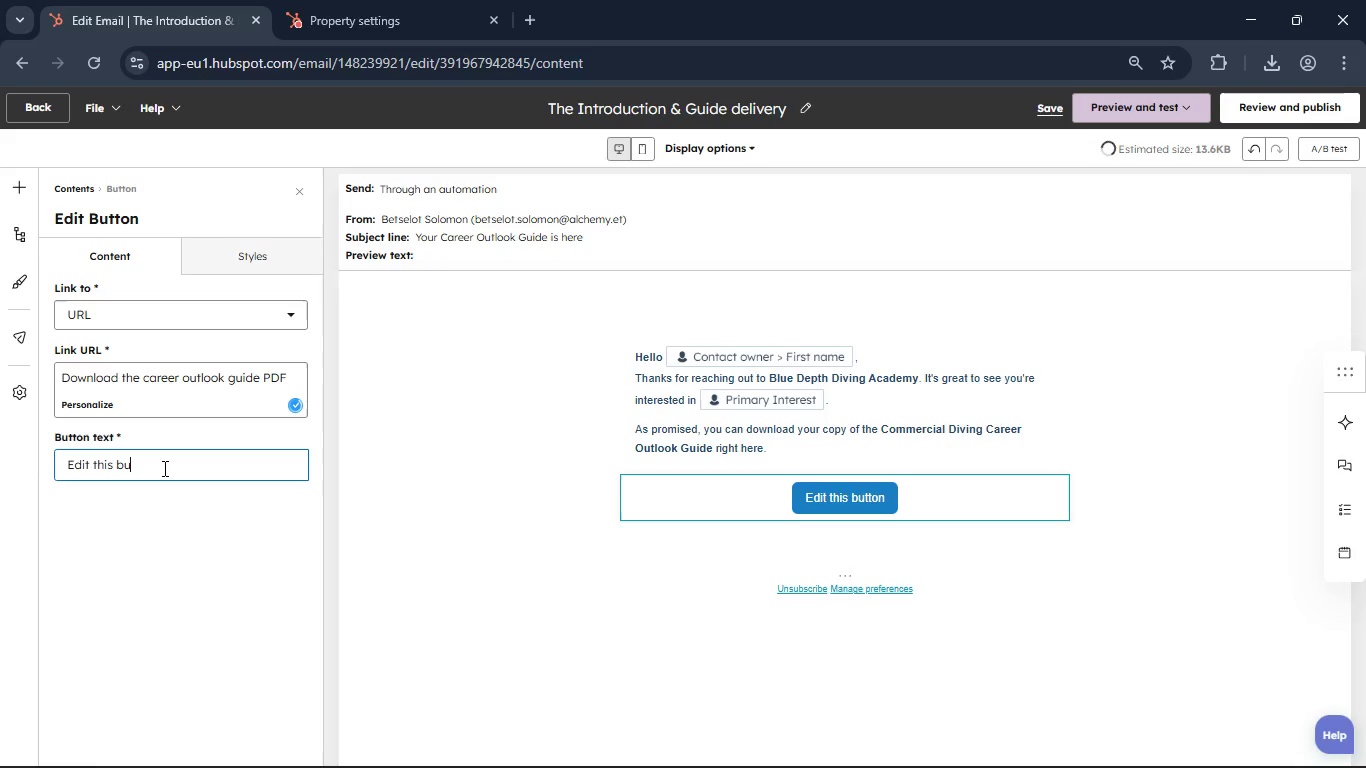 
key(Backspace)
 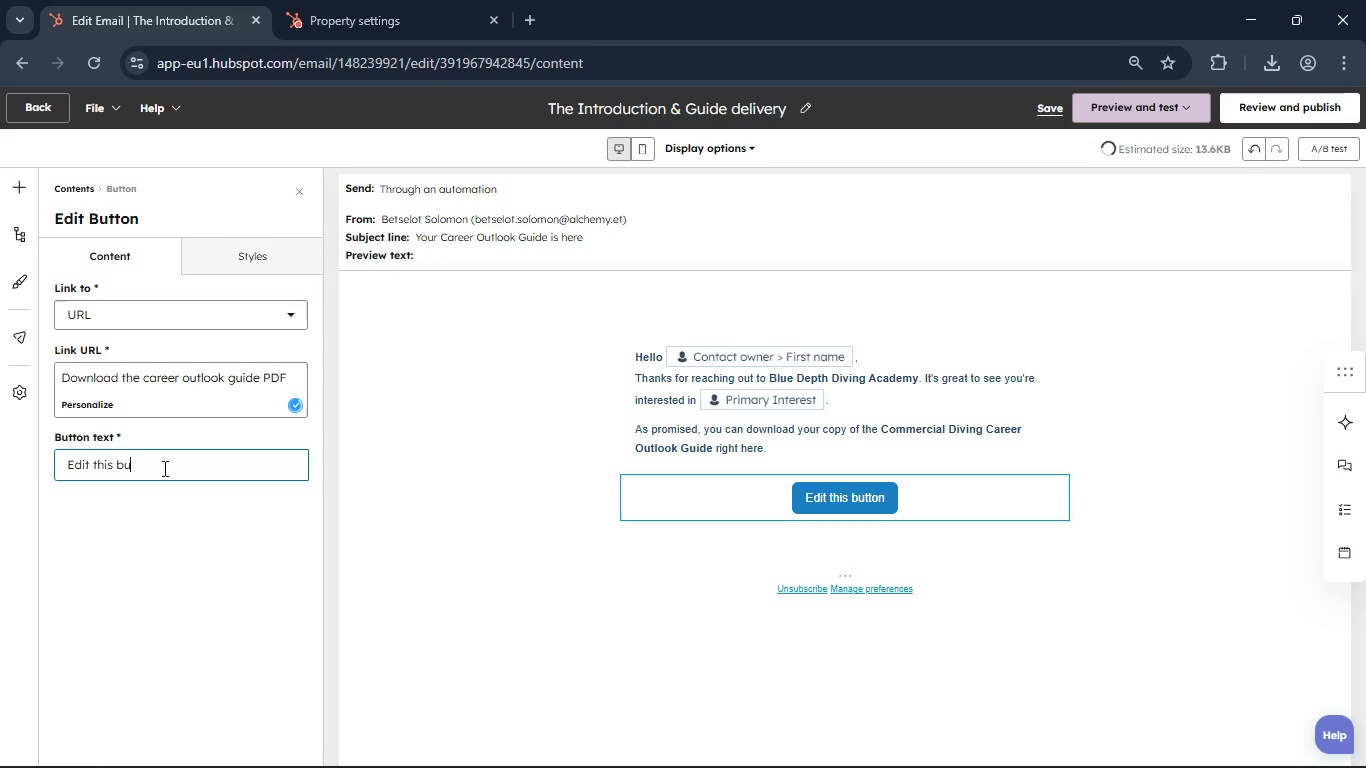 
key(Backspace)
 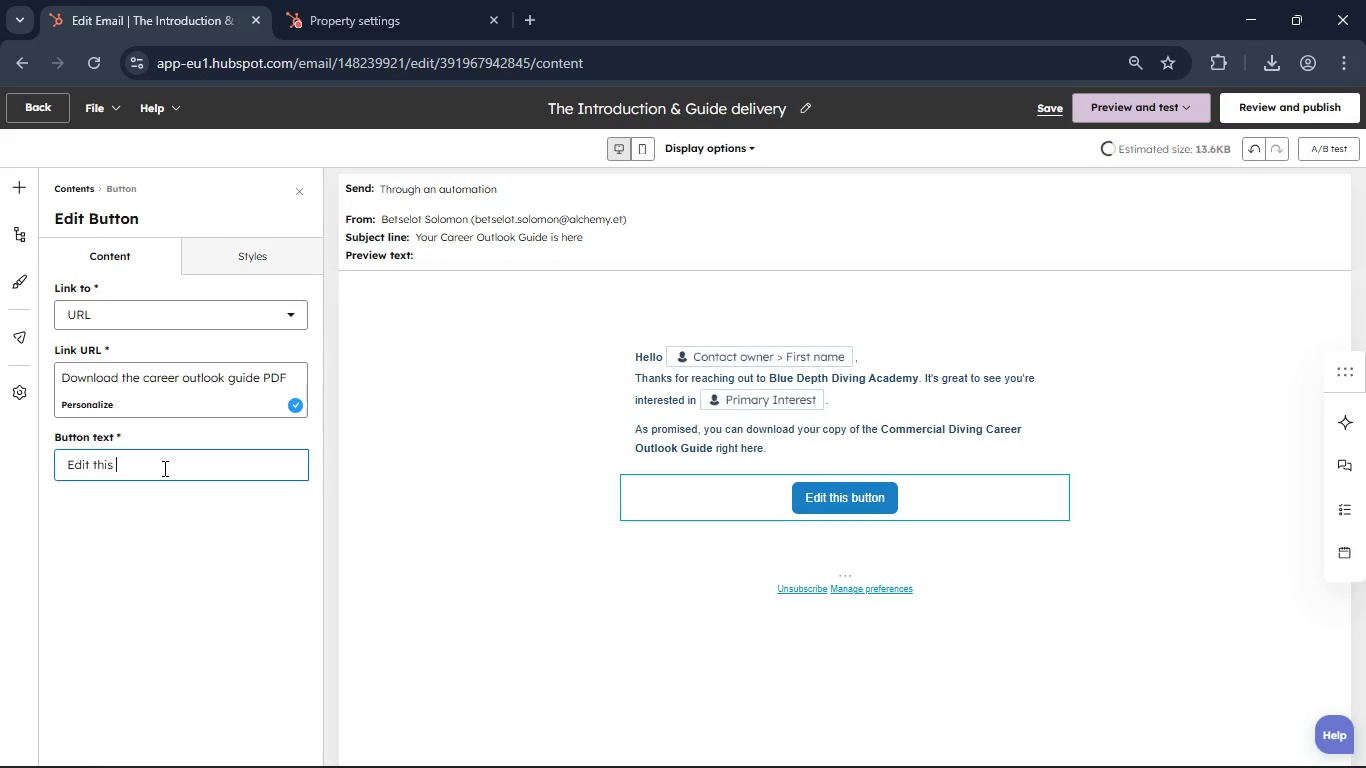 
hold_key(key=Backspace, duration=1.59)
 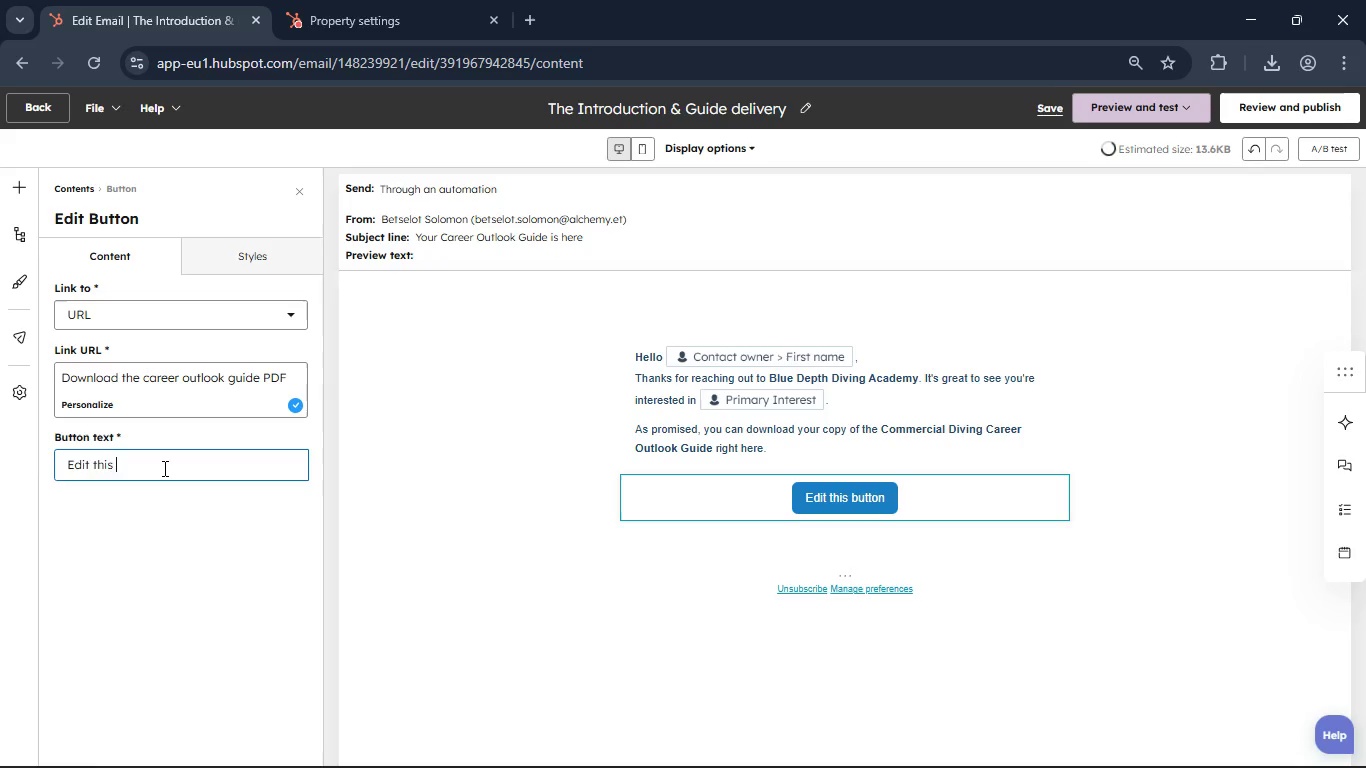 
hold_key(key=Backspace, duration=1.5)
 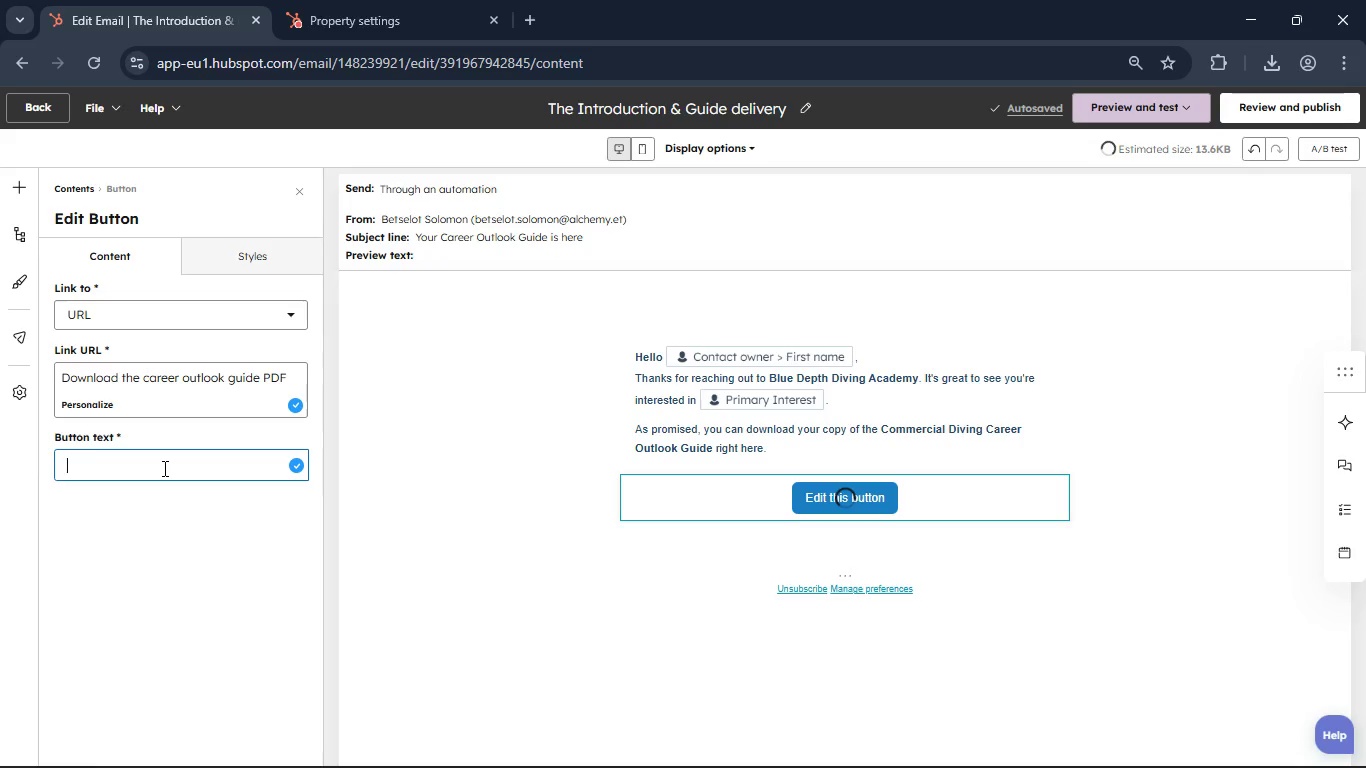 
hold_key(key=Backspace, duration=0.91)
 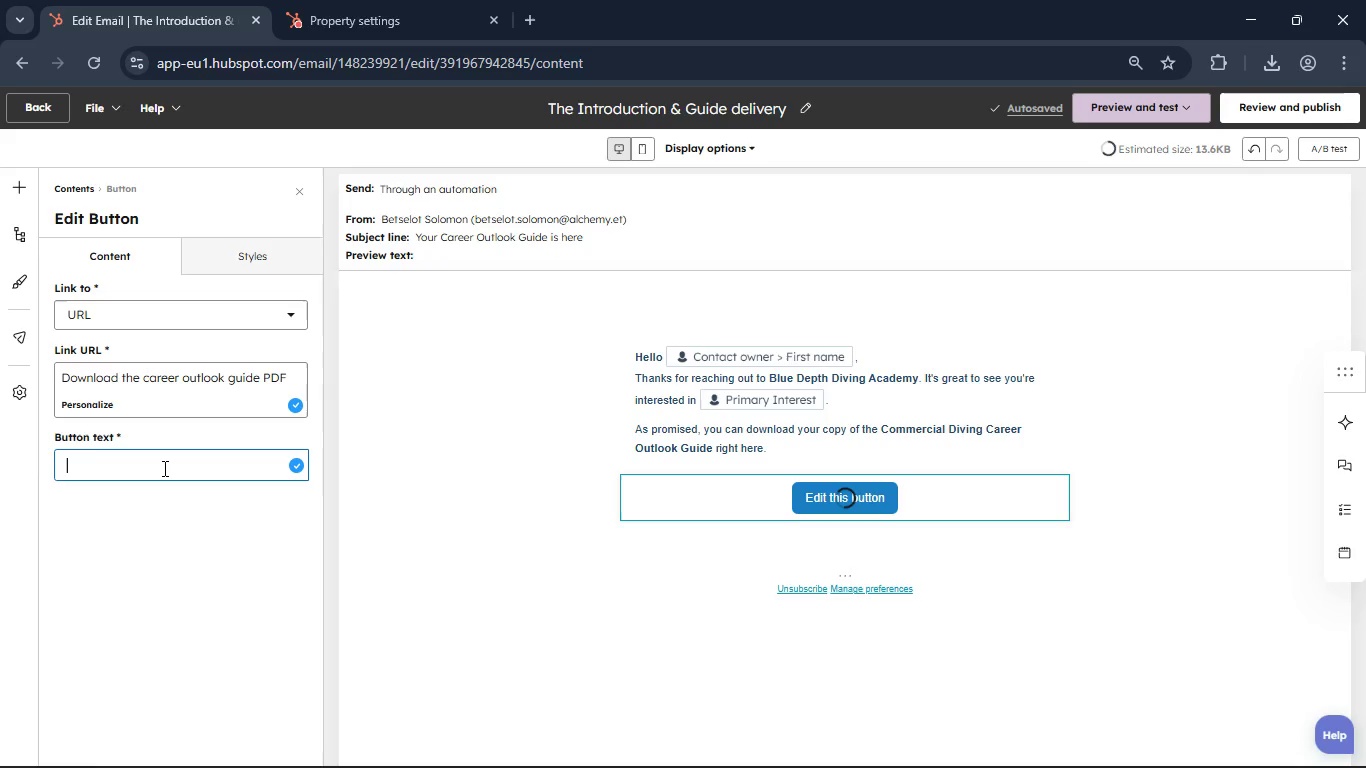 
hold_key(key=Backspace, duration=0.5)
 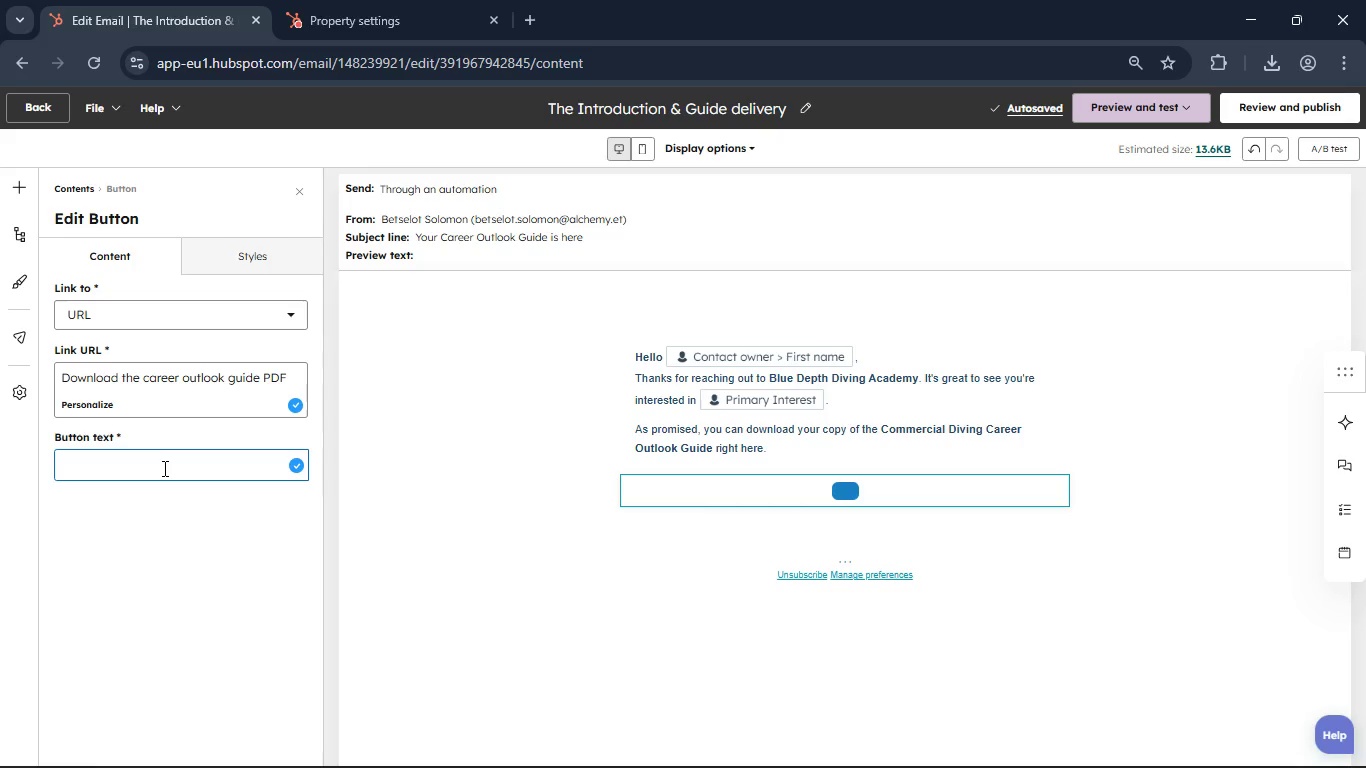 
type(Download the Career Otutook uide PDF)
 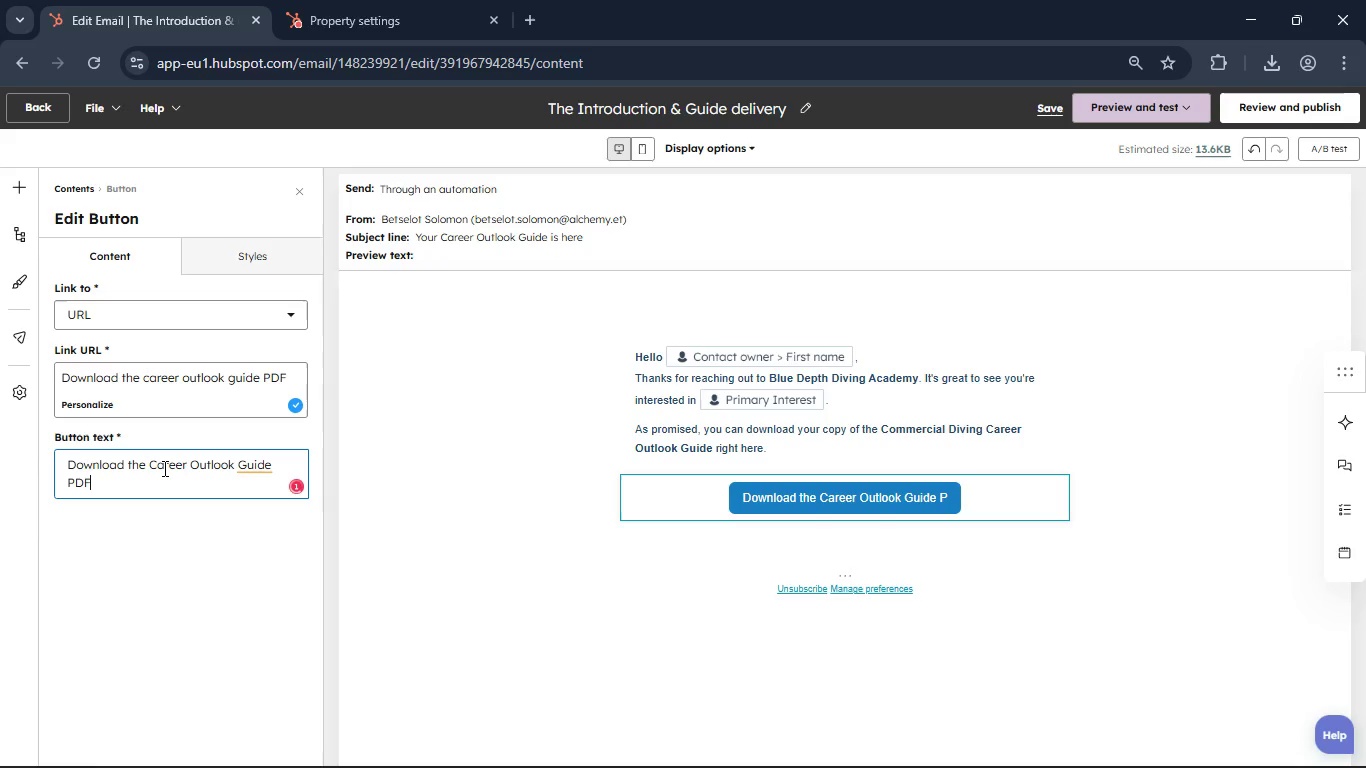 
 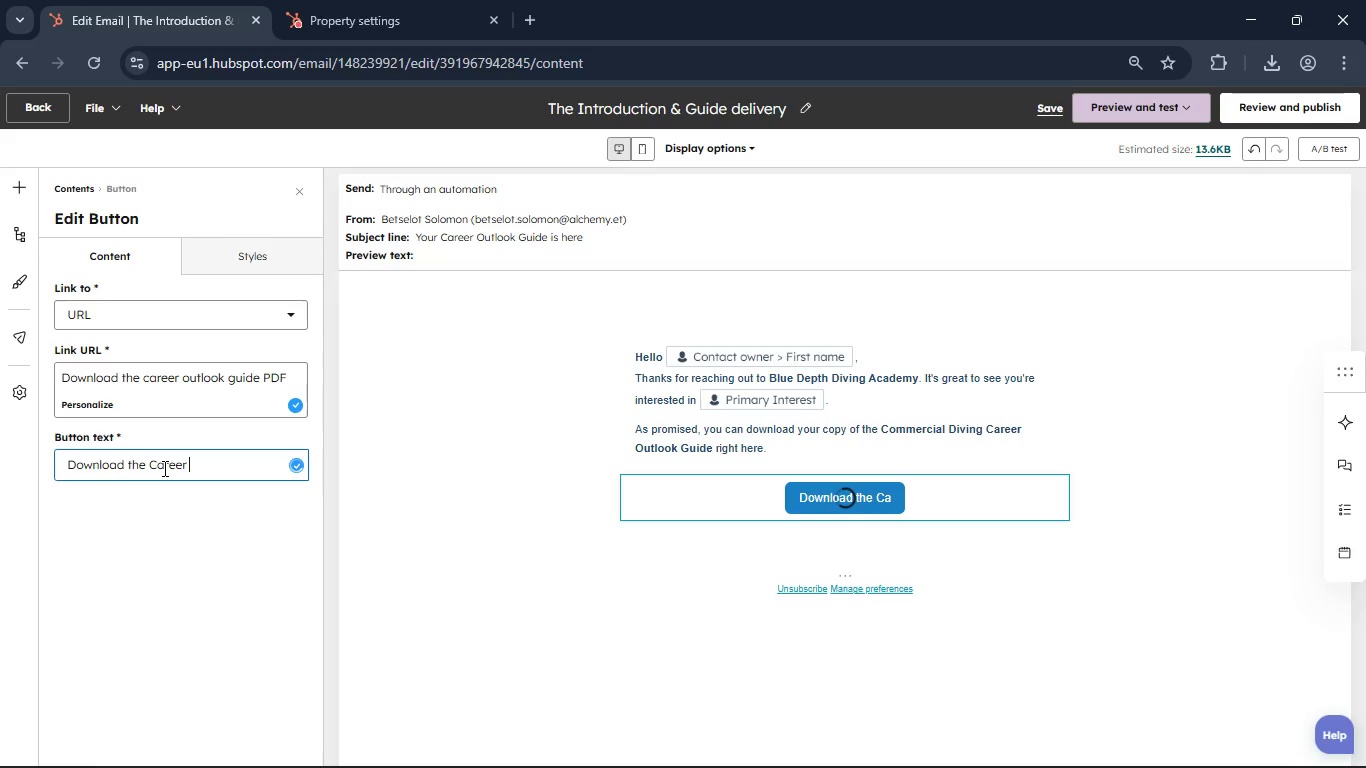 
hold_key(key=Backspace, duration=0.31)
 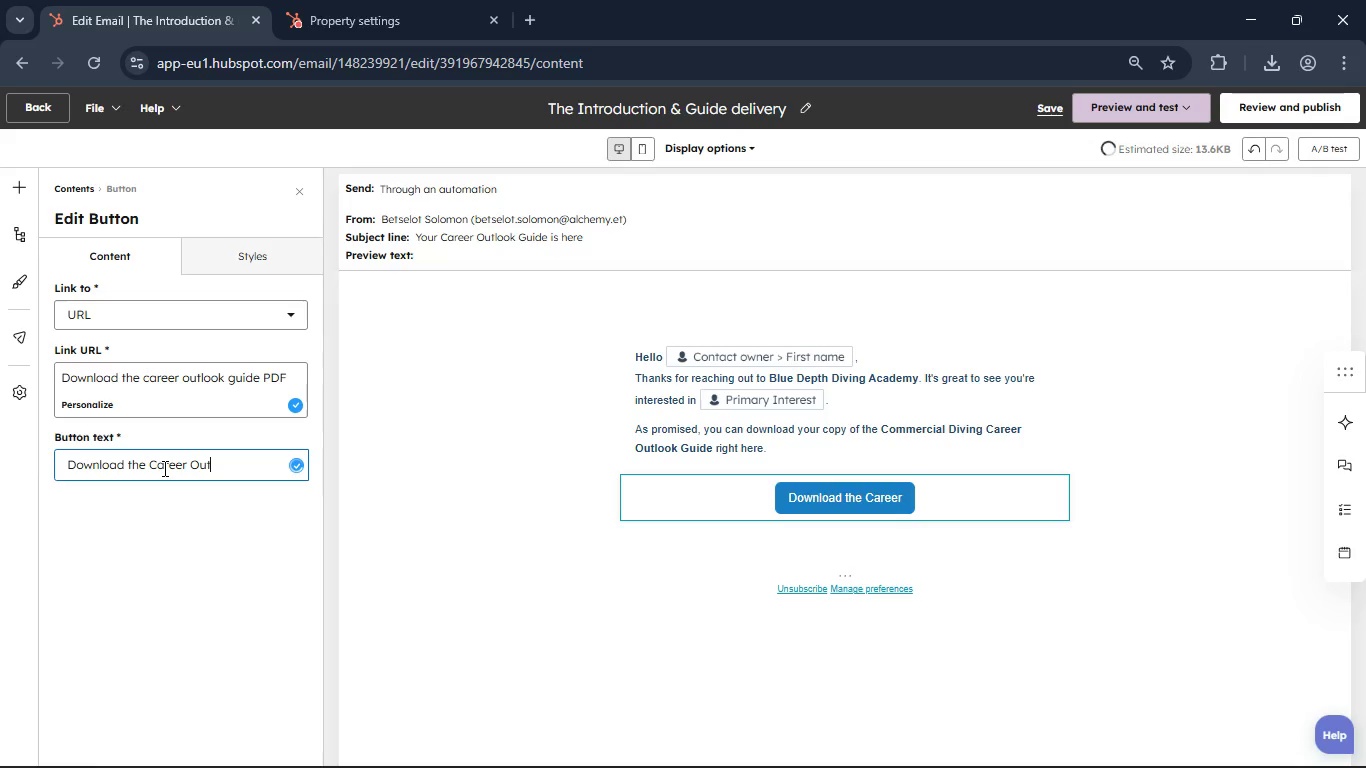 
hold_key(key=G, duration=0.36)
 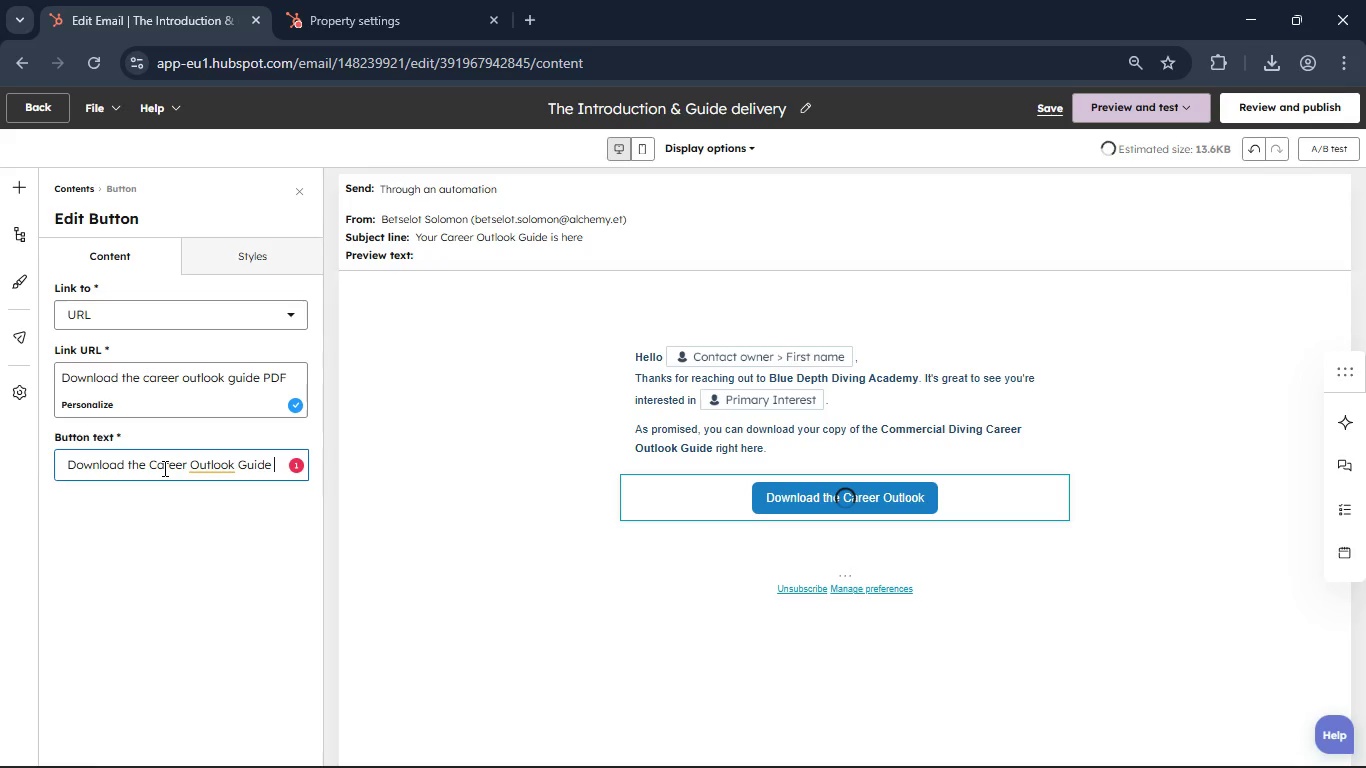 
hold_key(key=ShiftRight, duration=2.94)
left_click([258, 473])
 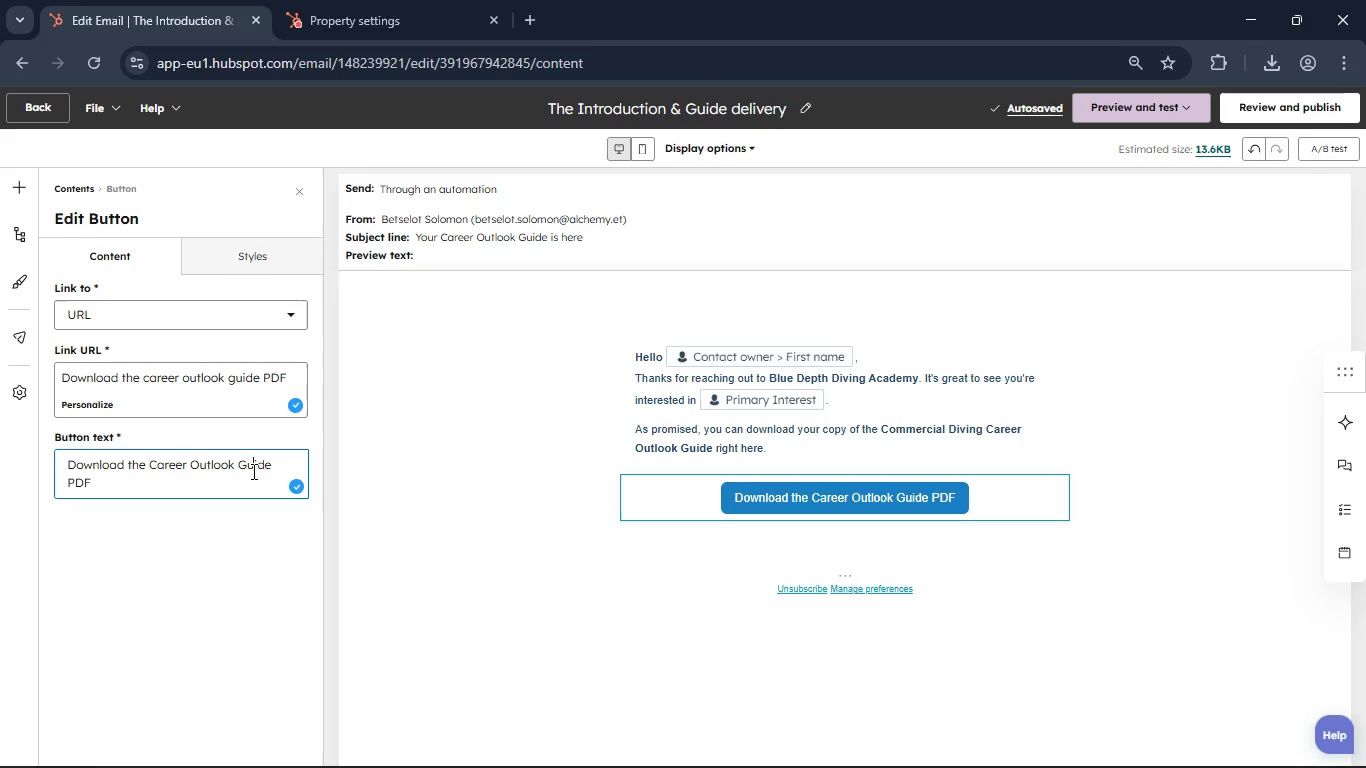 
left_click([246, 468])
 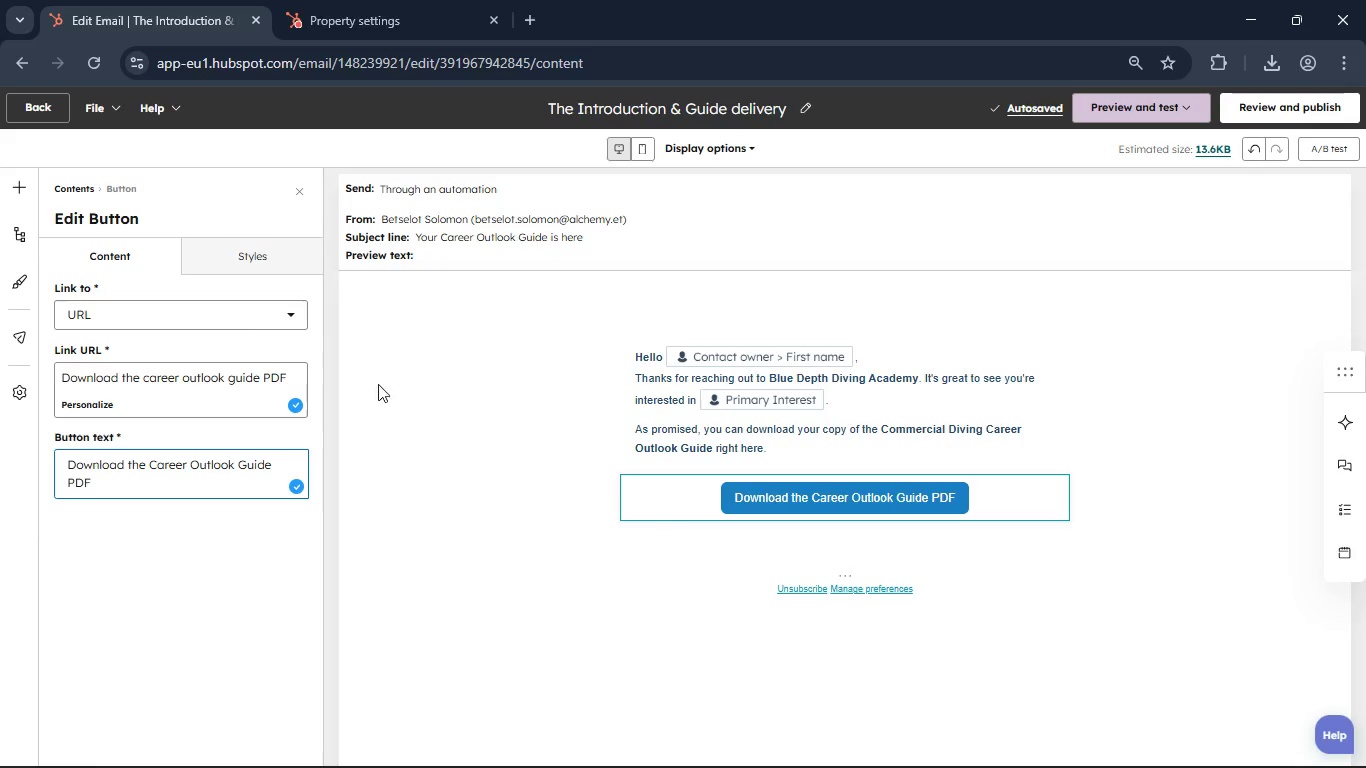 
left_click([14, 190])
 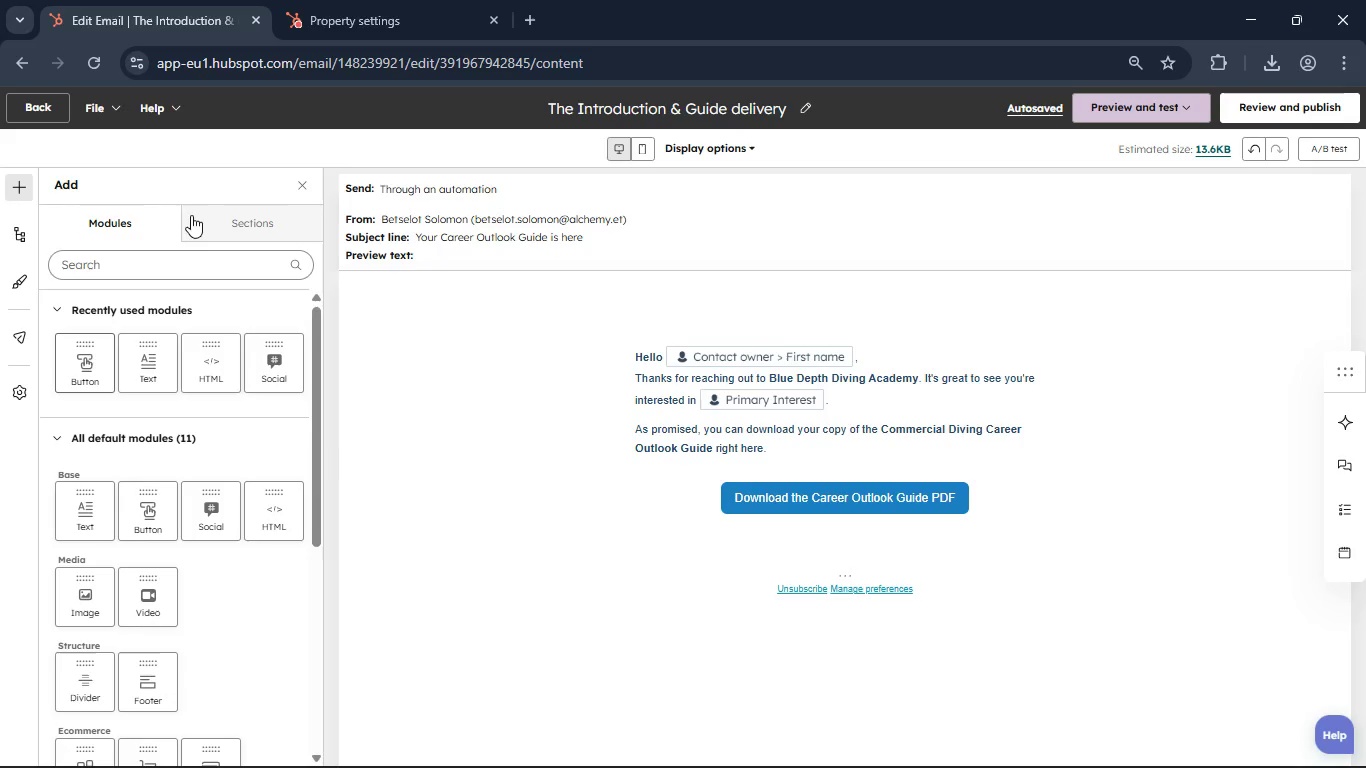 
left_click([221, 225])
 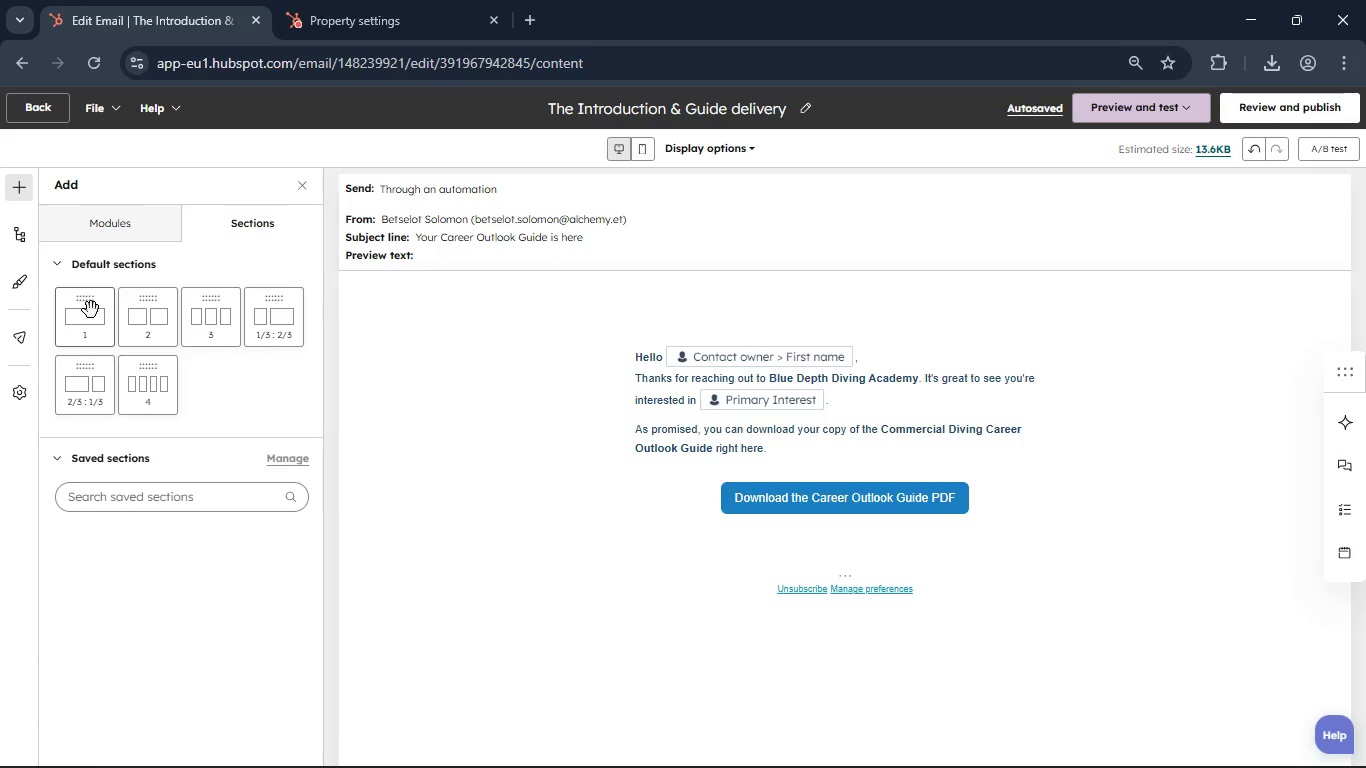 
left_click_drag(start_coordinate=[83, 307], to_coordinate=[770, 533])
 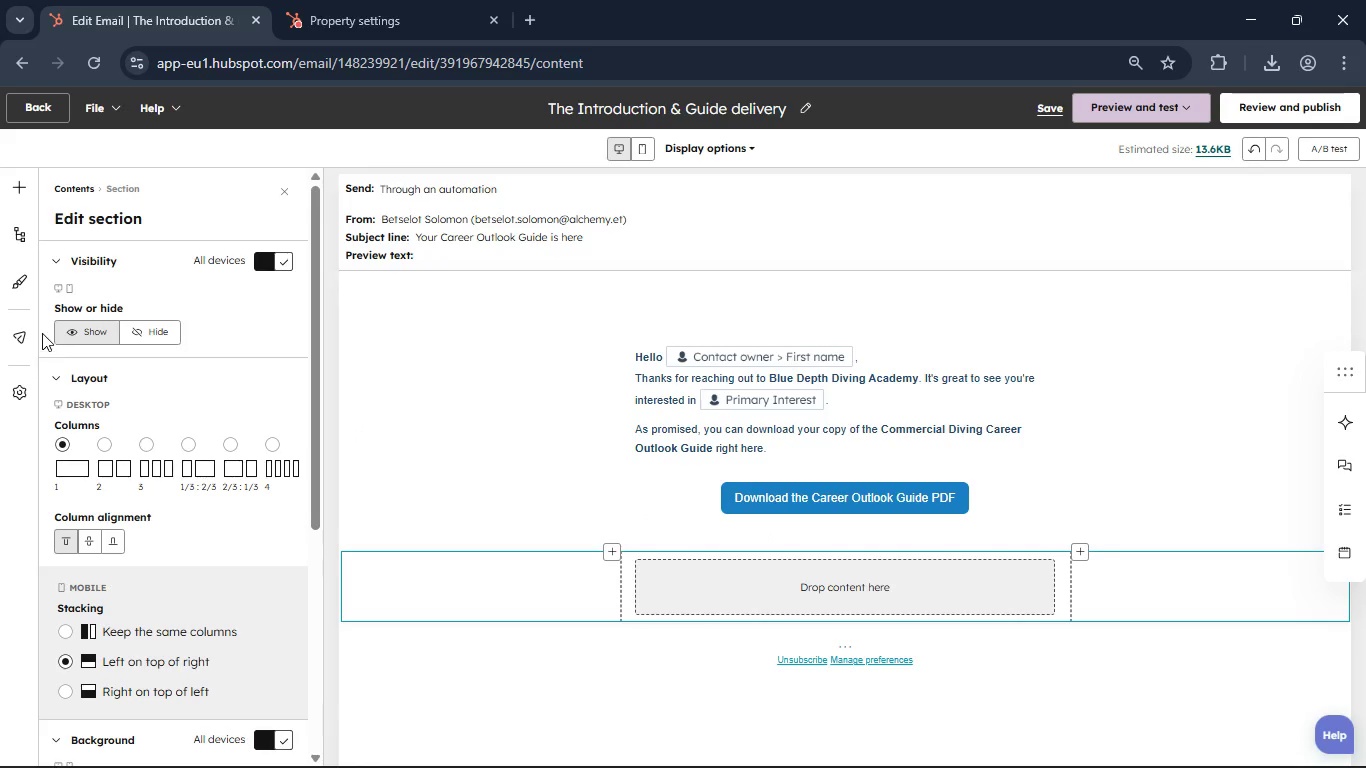 
mouse_move([34, 200])
 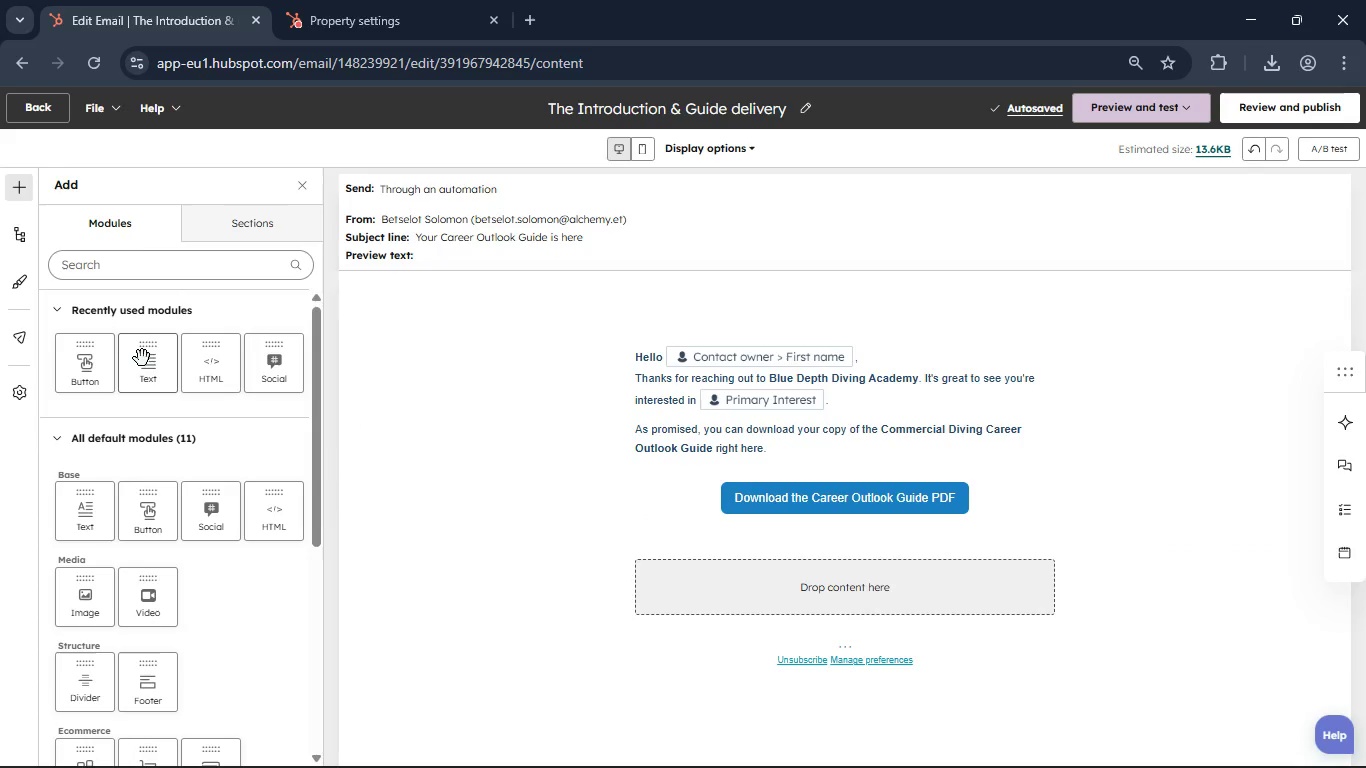 
left_click_drag(start_coordinate=[143, 358], to_coordinate=[782, 564])
 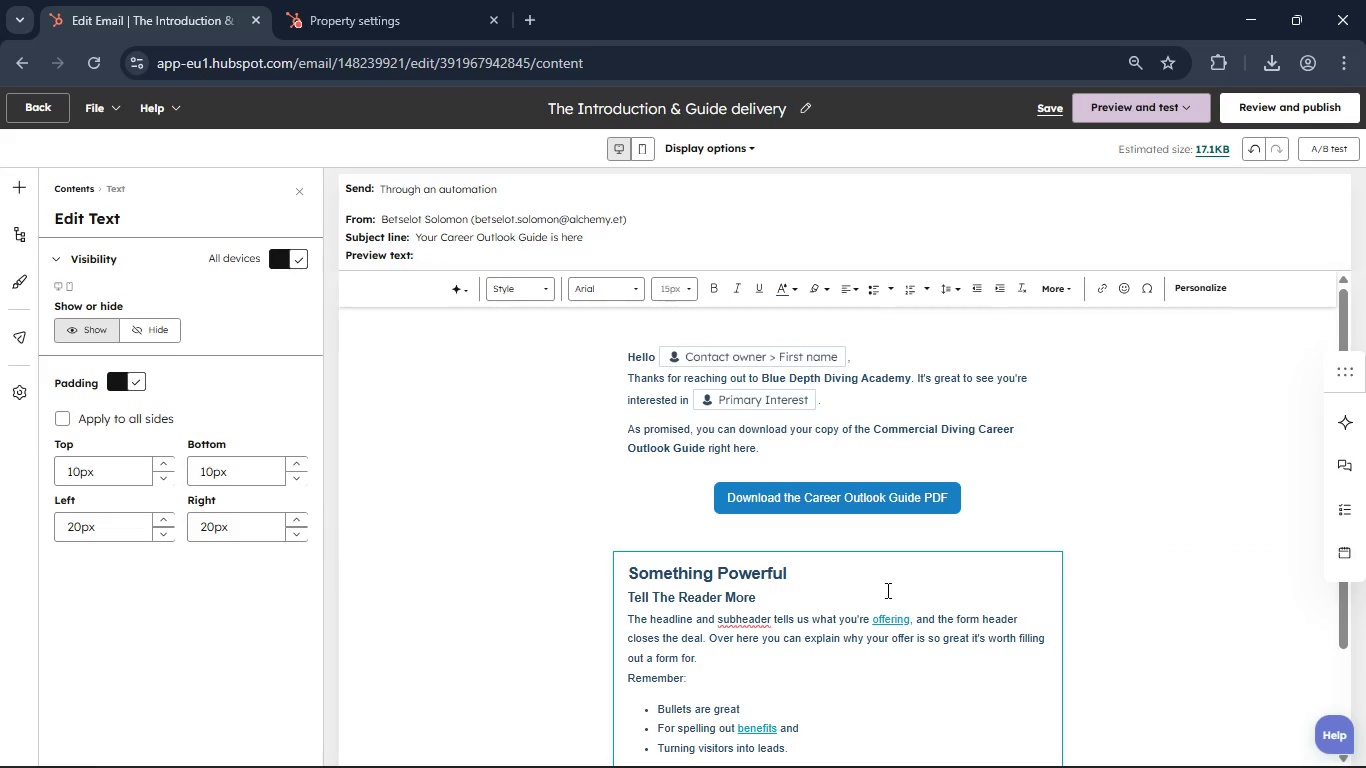 
scroll: coordinate [827, 669], scroll_direction: down, amount: 1.0
 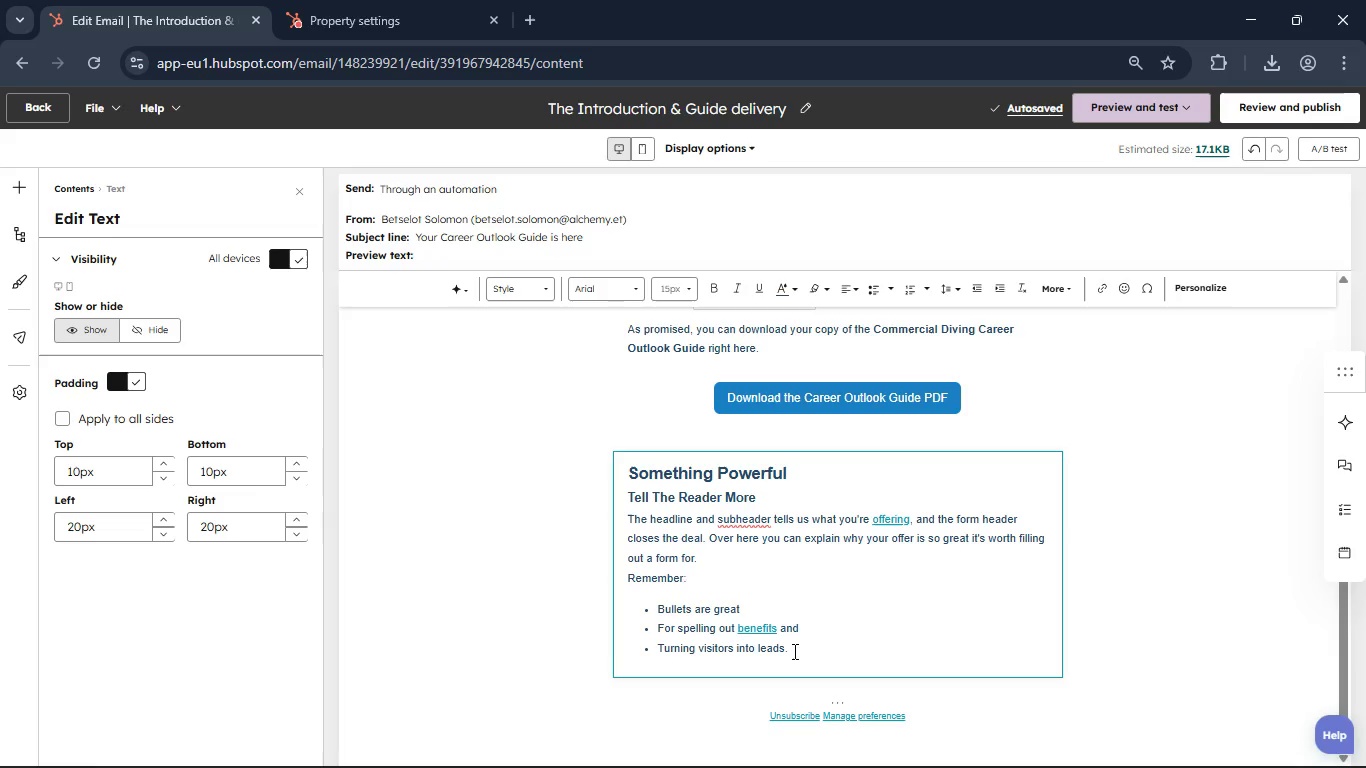 
left_click_drag(start_coordinate=[795, 651], to_coordinate=[614, 465])
 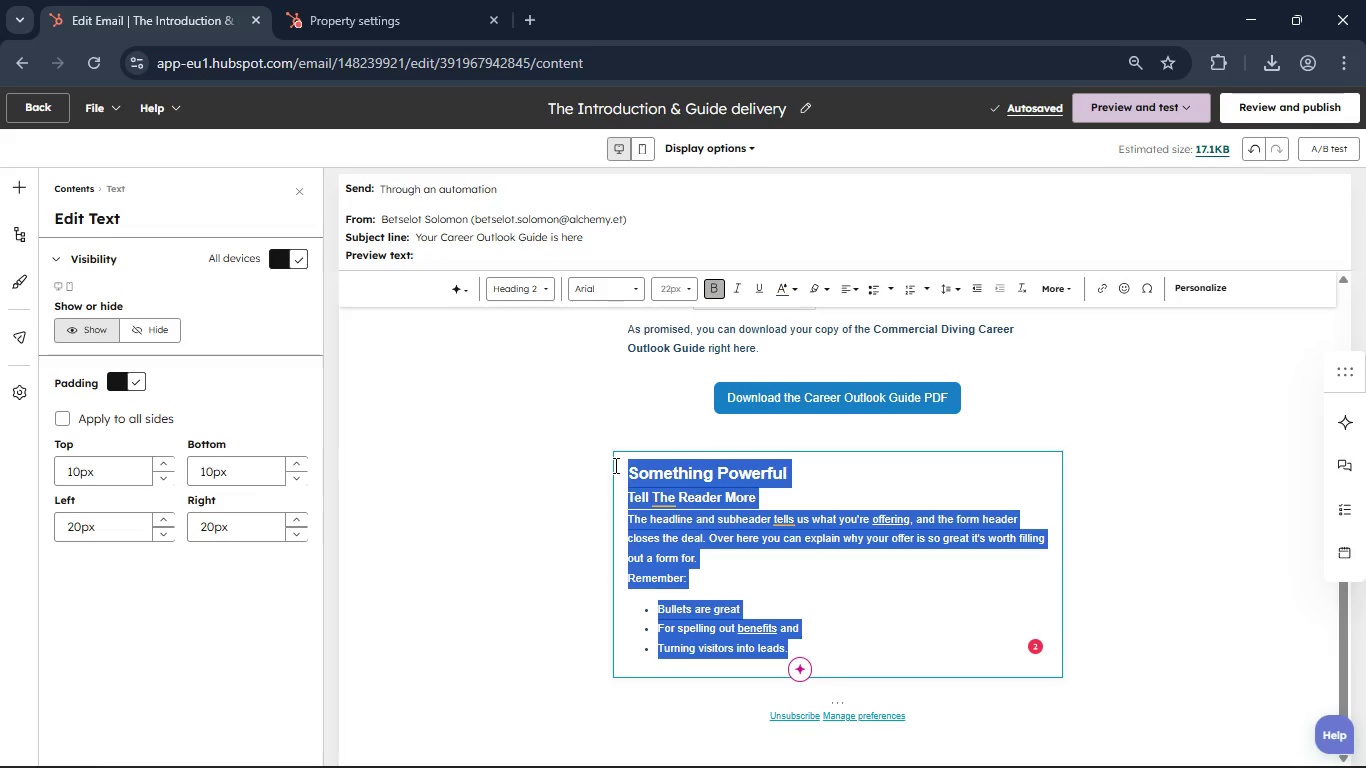 
key(Backspace)
type(I;)
key(Backspace)
type('m the lead instructr here at v)
key(Backspace)
type(blue de)
key(Backspace)
key(Backspace)
key(Backspace)
key(Backspace)
key(Backspace)
key(Backspace)
key(Backspace)
type(Blue Depth. I've spent years in the water,and)
key(Backspace)
key(Backspace)
type( )
key(Backspace)
key(Backspace)
type( and i can tellyou first )
 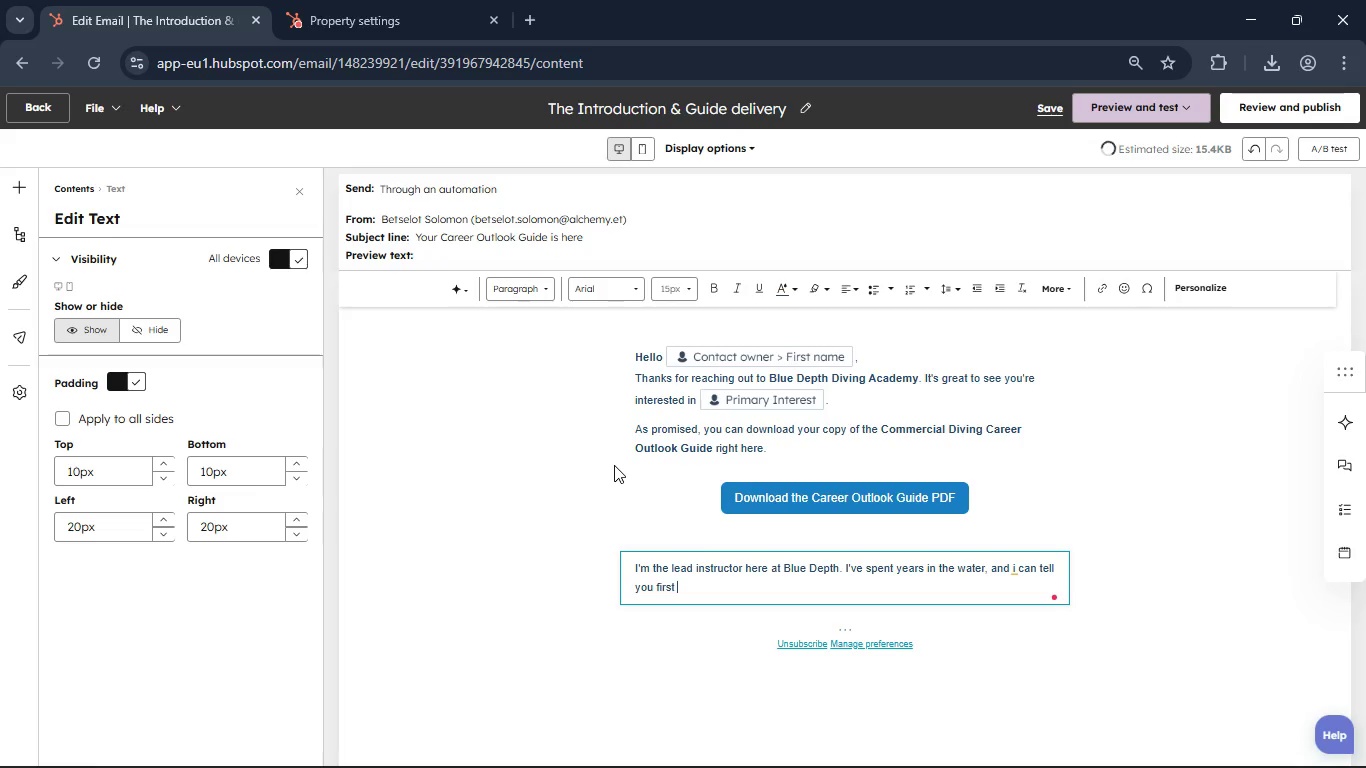 
key(Backspace)
type(hand h)
key(Backspace)
type(that a carer in commercial diving isn't just a jb, it's an adventure that pays well if you hve the right grit.)
 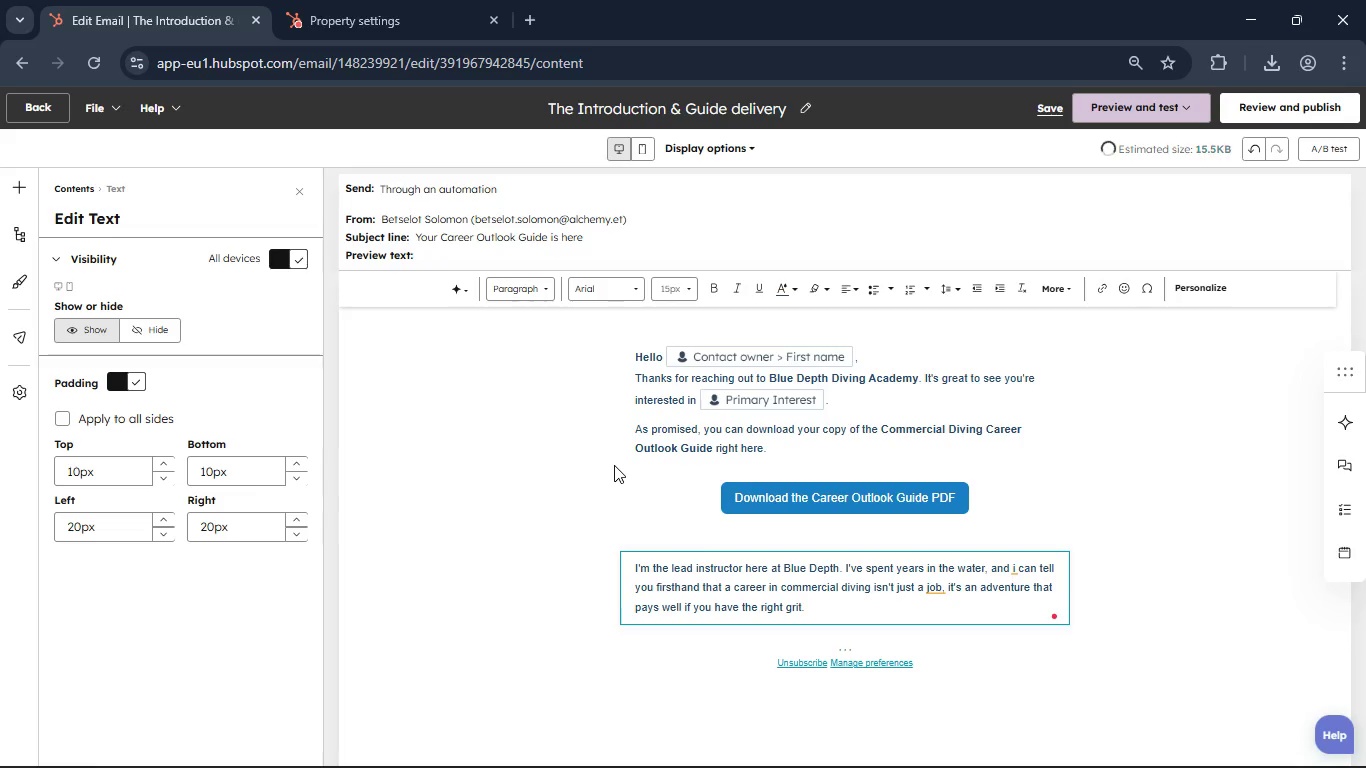 
key(Enter)
 